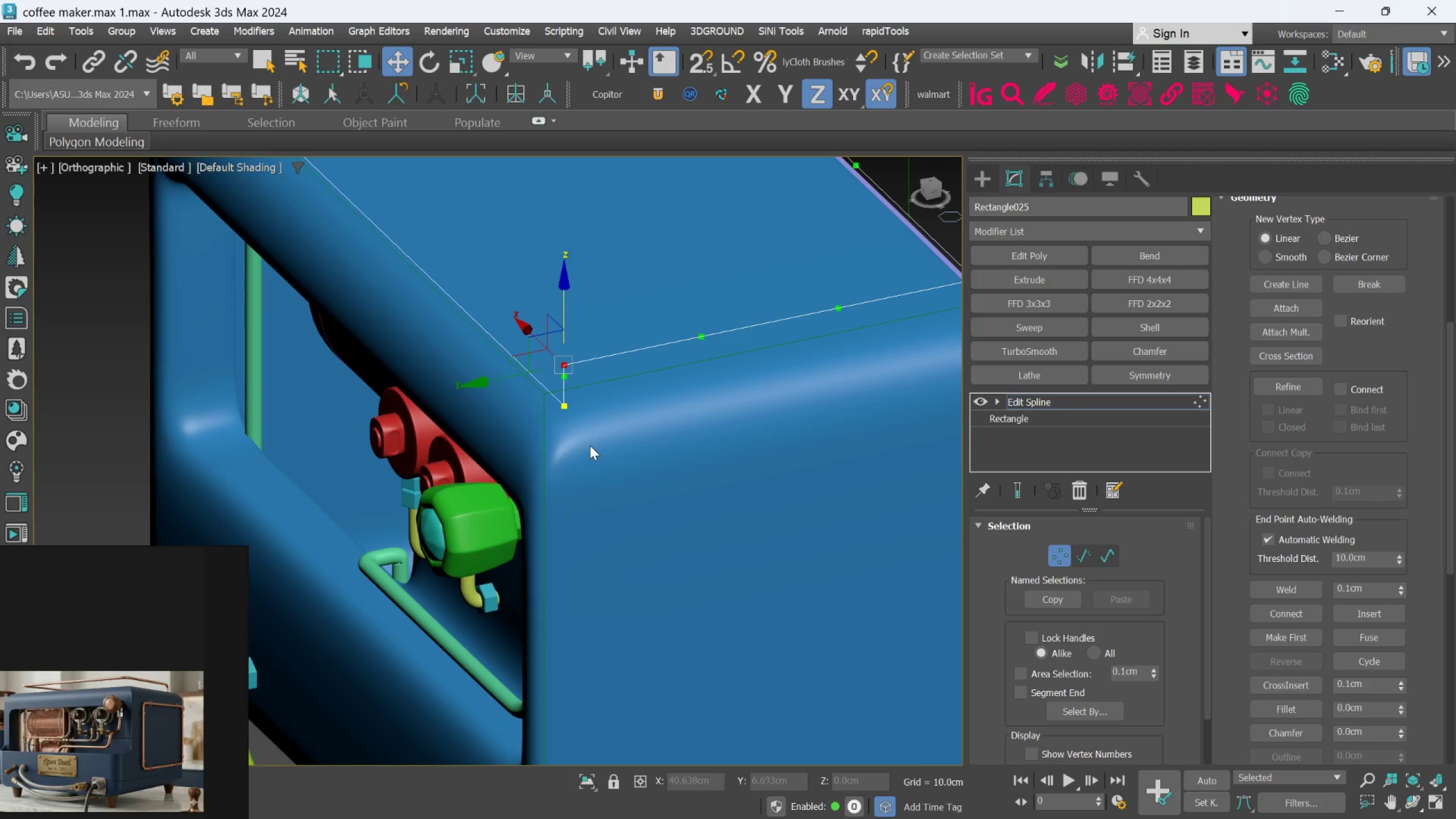 
hold_key(key=ControlLeft, duration=0.55)
left_click([563, 406])
 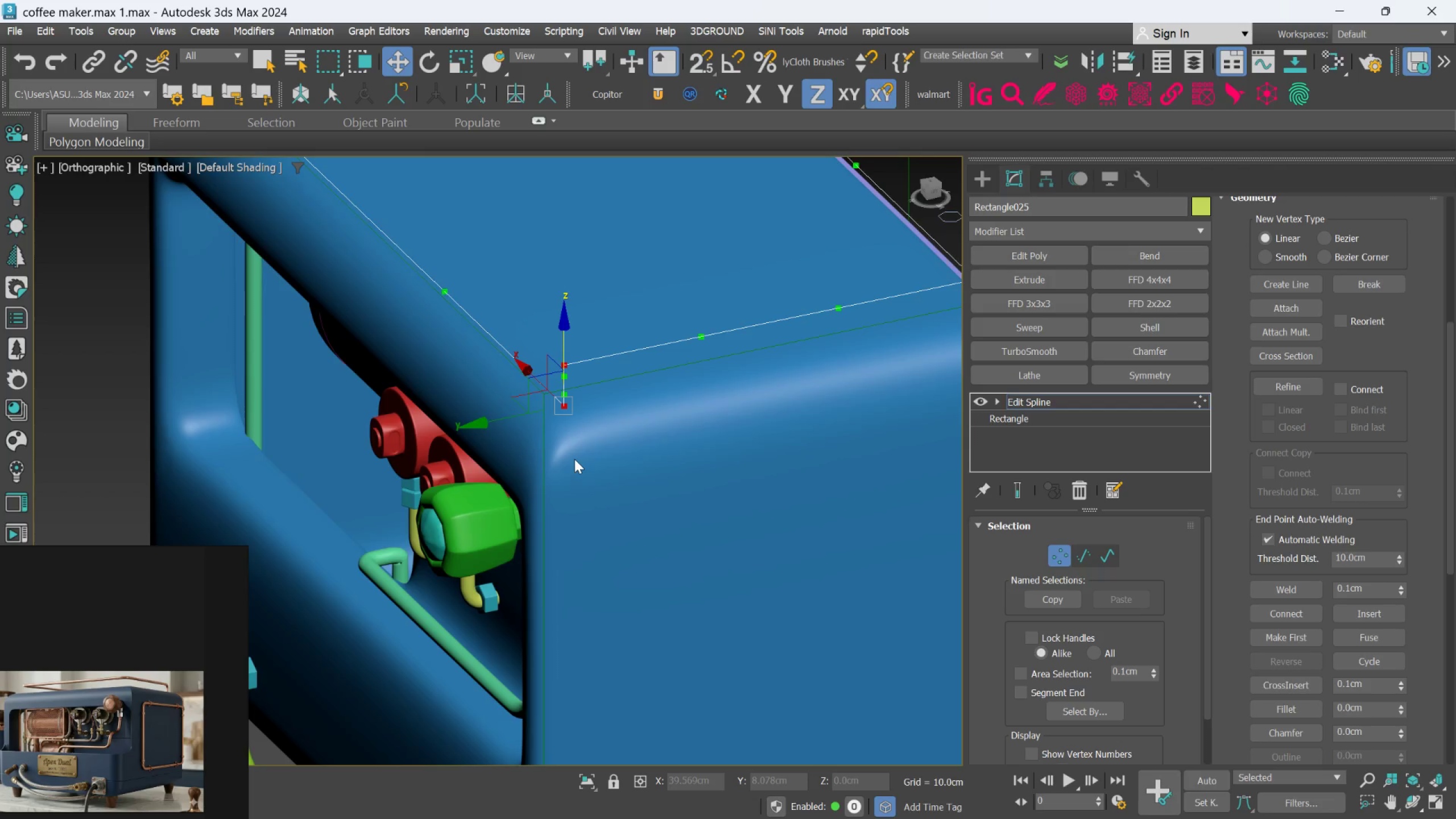 
scroll: coordinate [575, 460], scroll_direction: down, amount: 1.0
 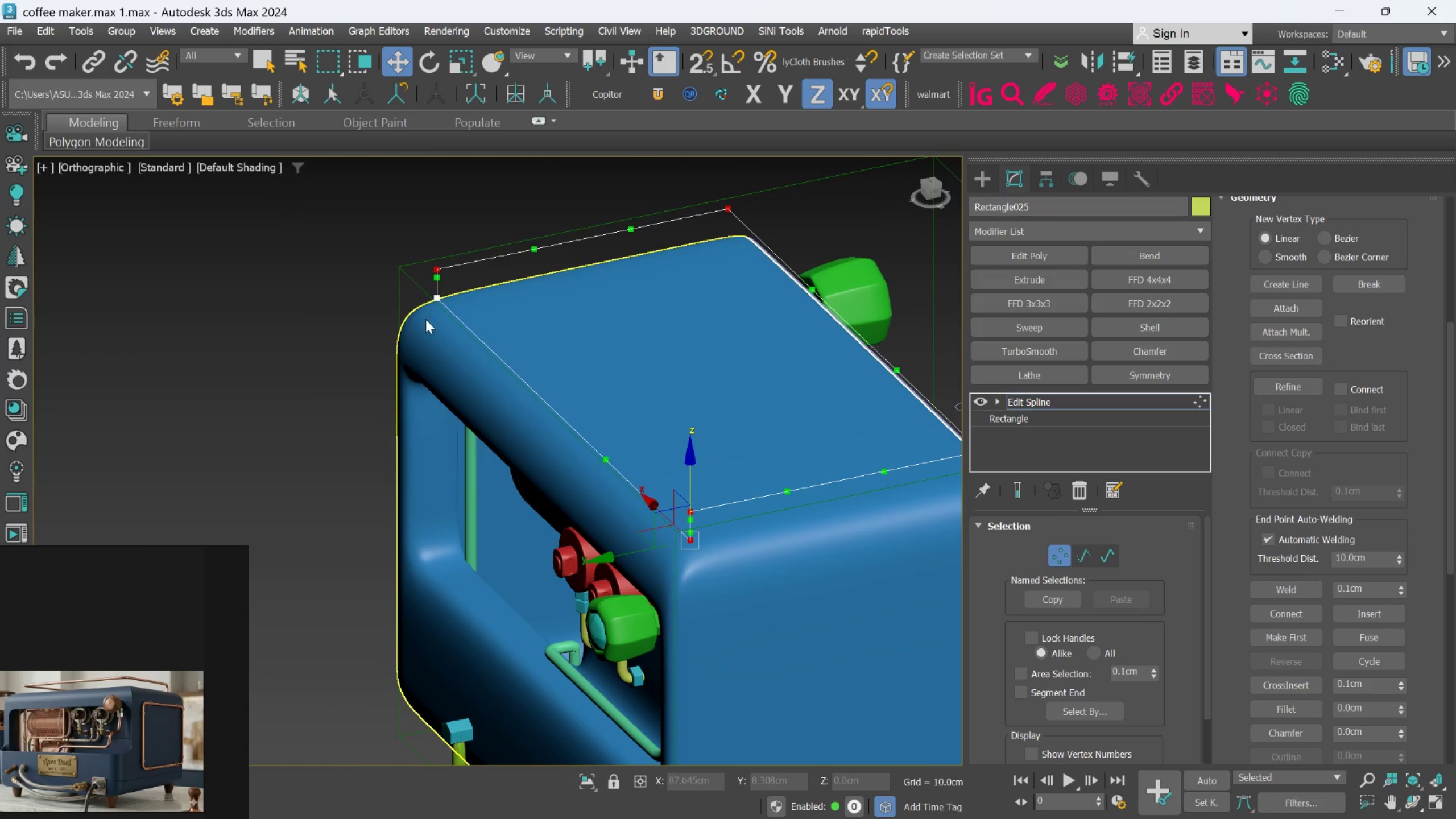 
hold_key(key=ControlLeft, duration=0.69)
 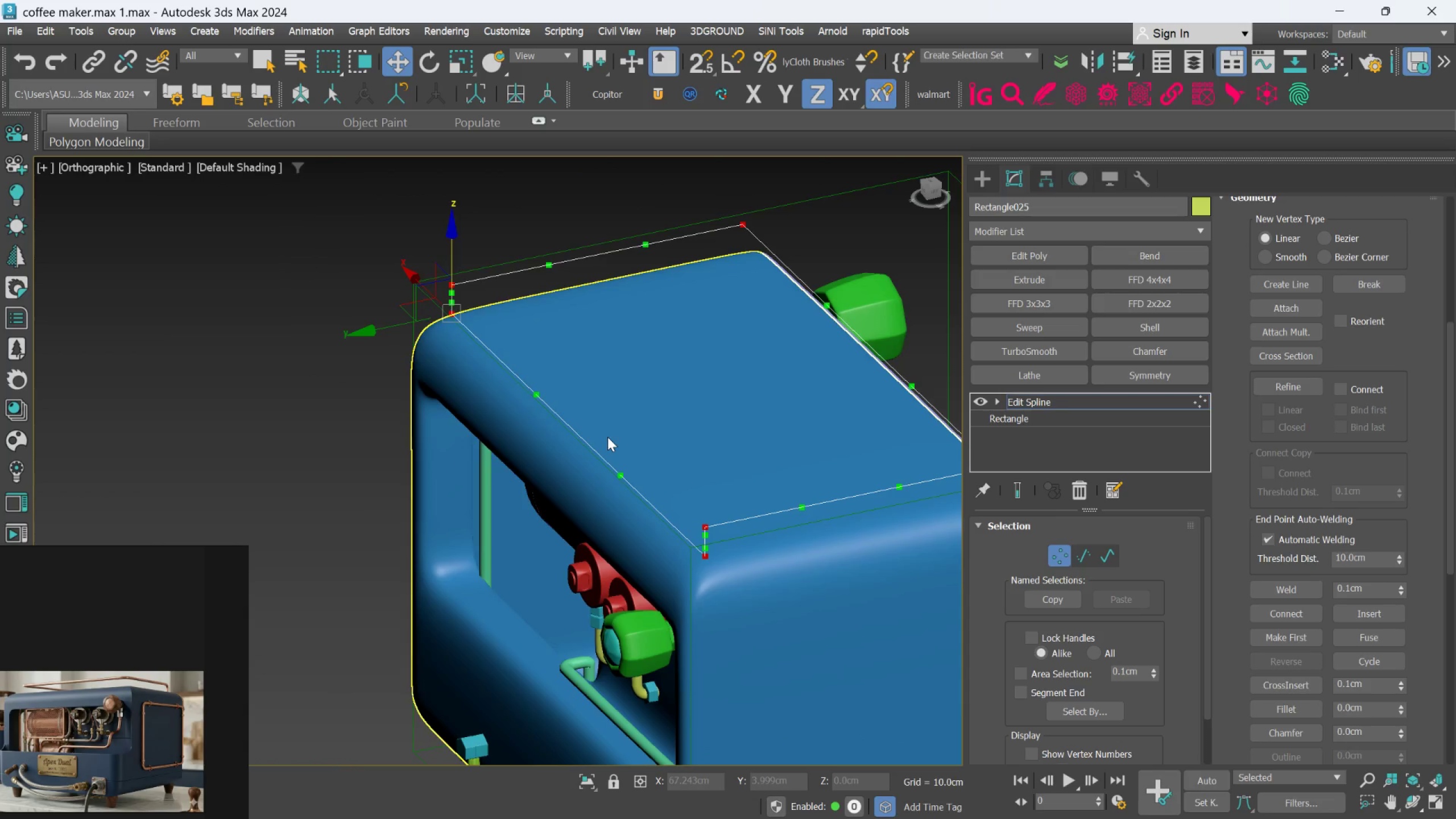 
scroll: coordinate [437, 293], scroll_direction: up, amount: 3.0
 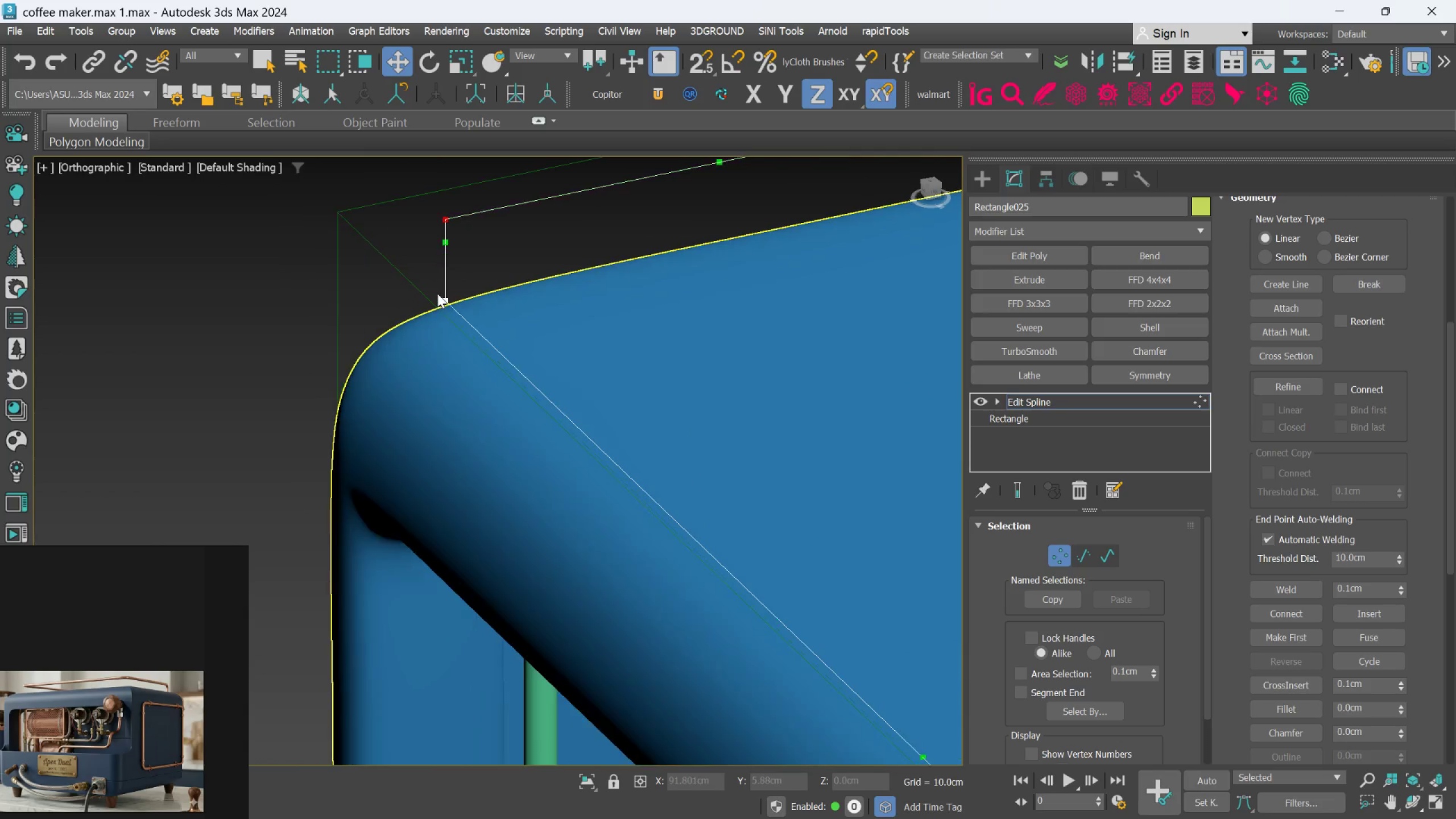 
left_click([444, 300])
 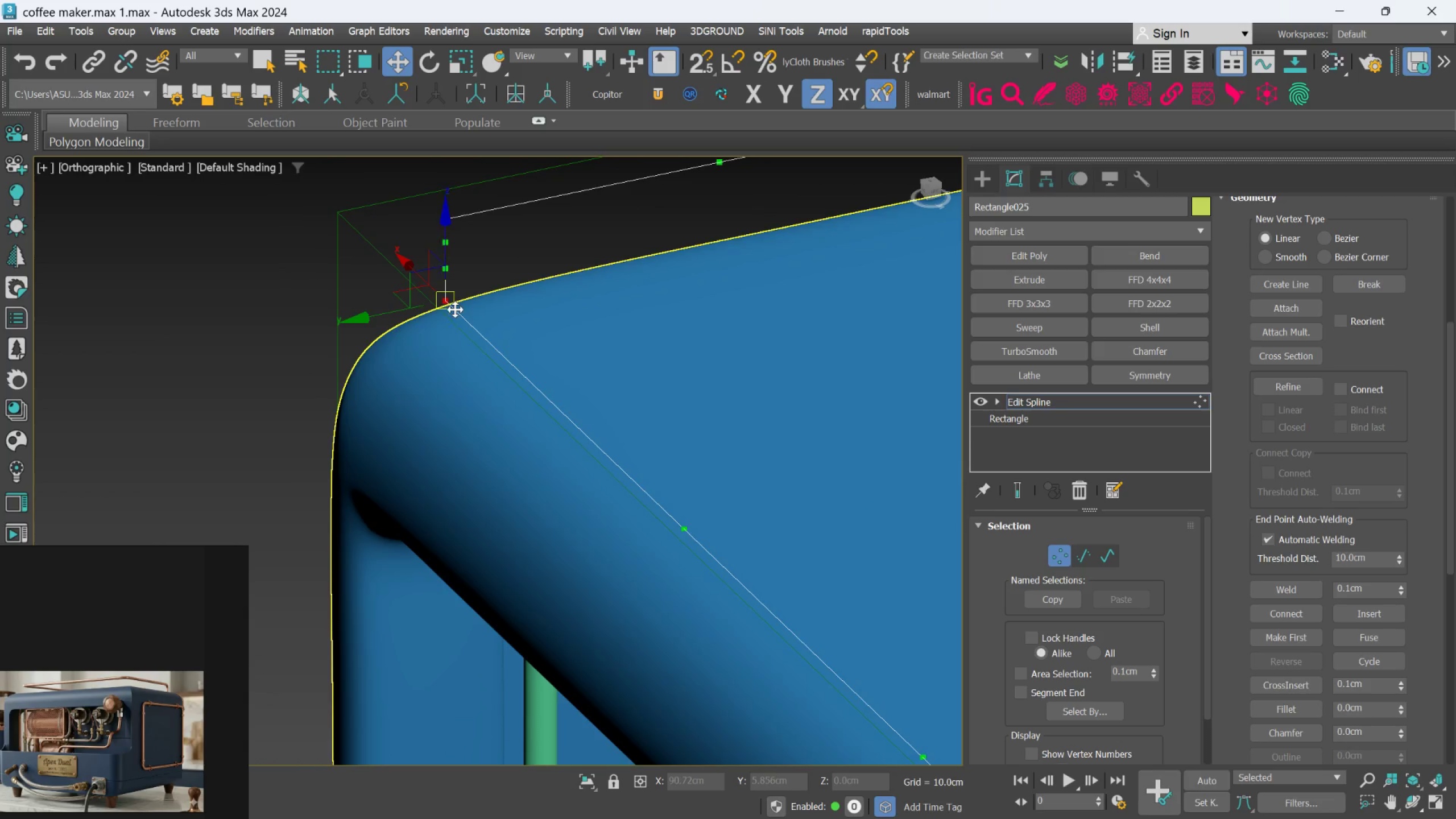 
scroll: coordinate [455, 328], scroll_direction: down, amount: 4.0
 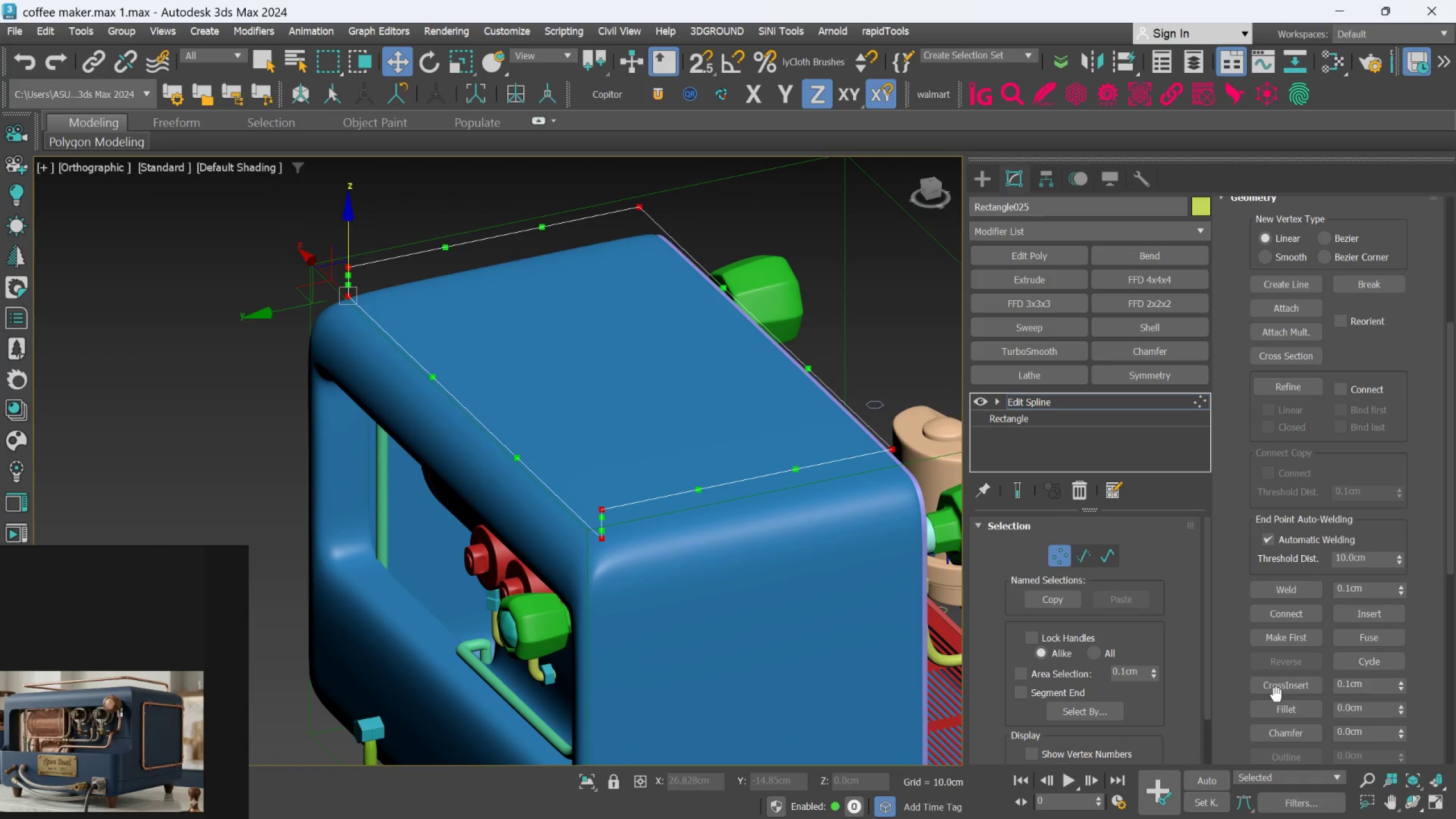 
left_click([1278, 710])
 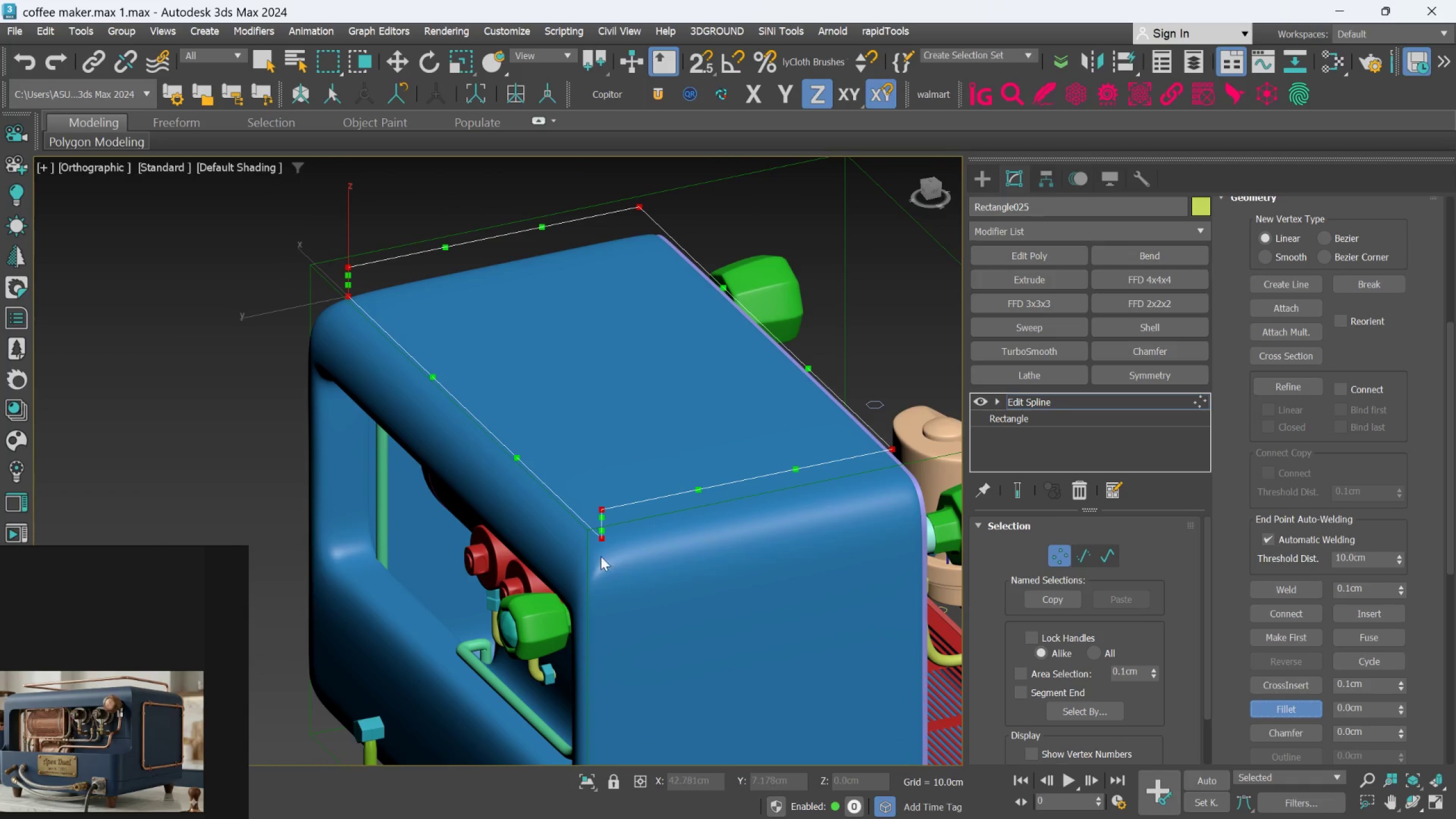 
scroll: coordinate [619, 481], scroll_direction: up, amount: 5.0
 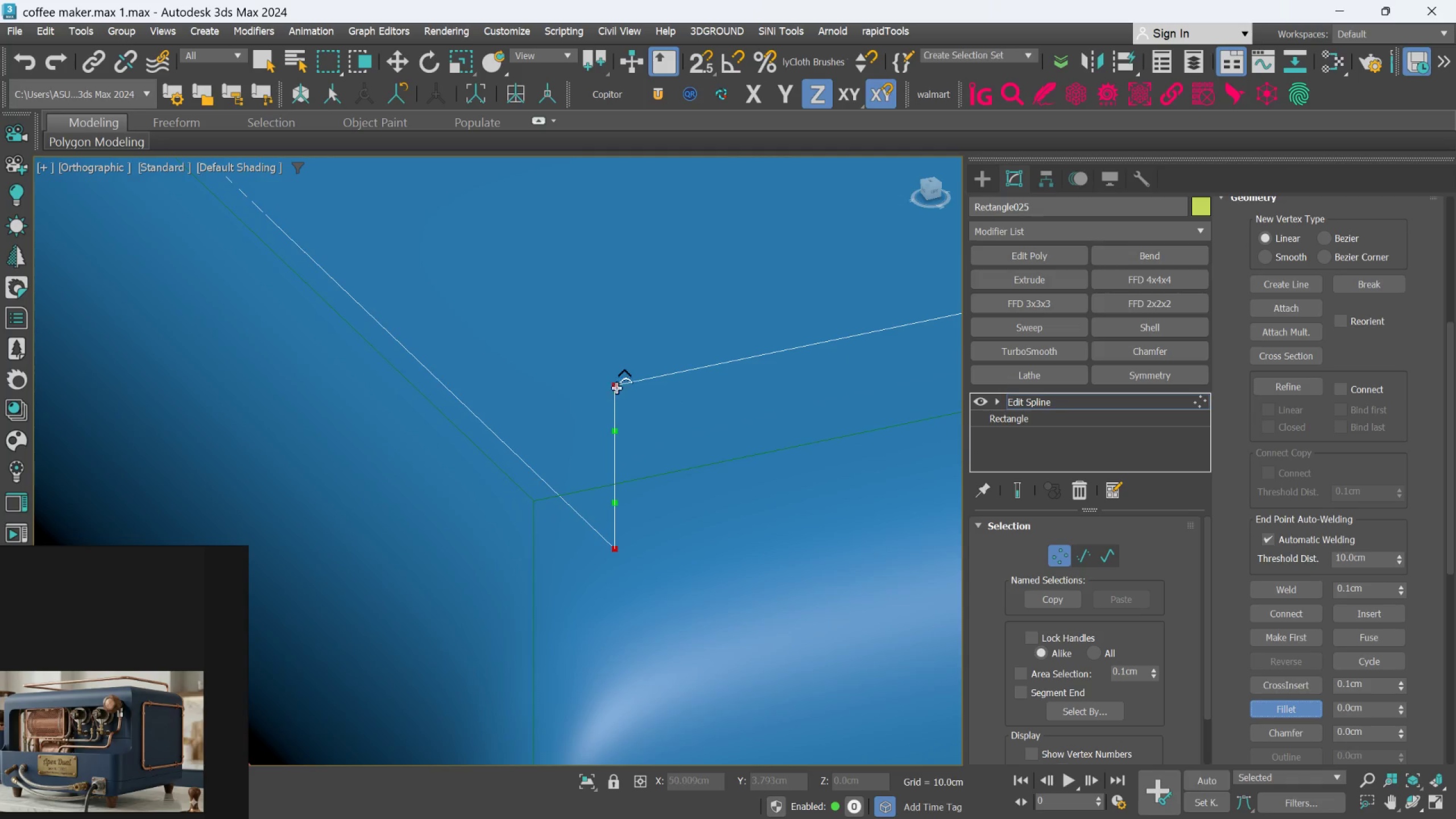 
left_click_drag(start_coordinate=[615, 385], to_coordinate=[660, 322])
 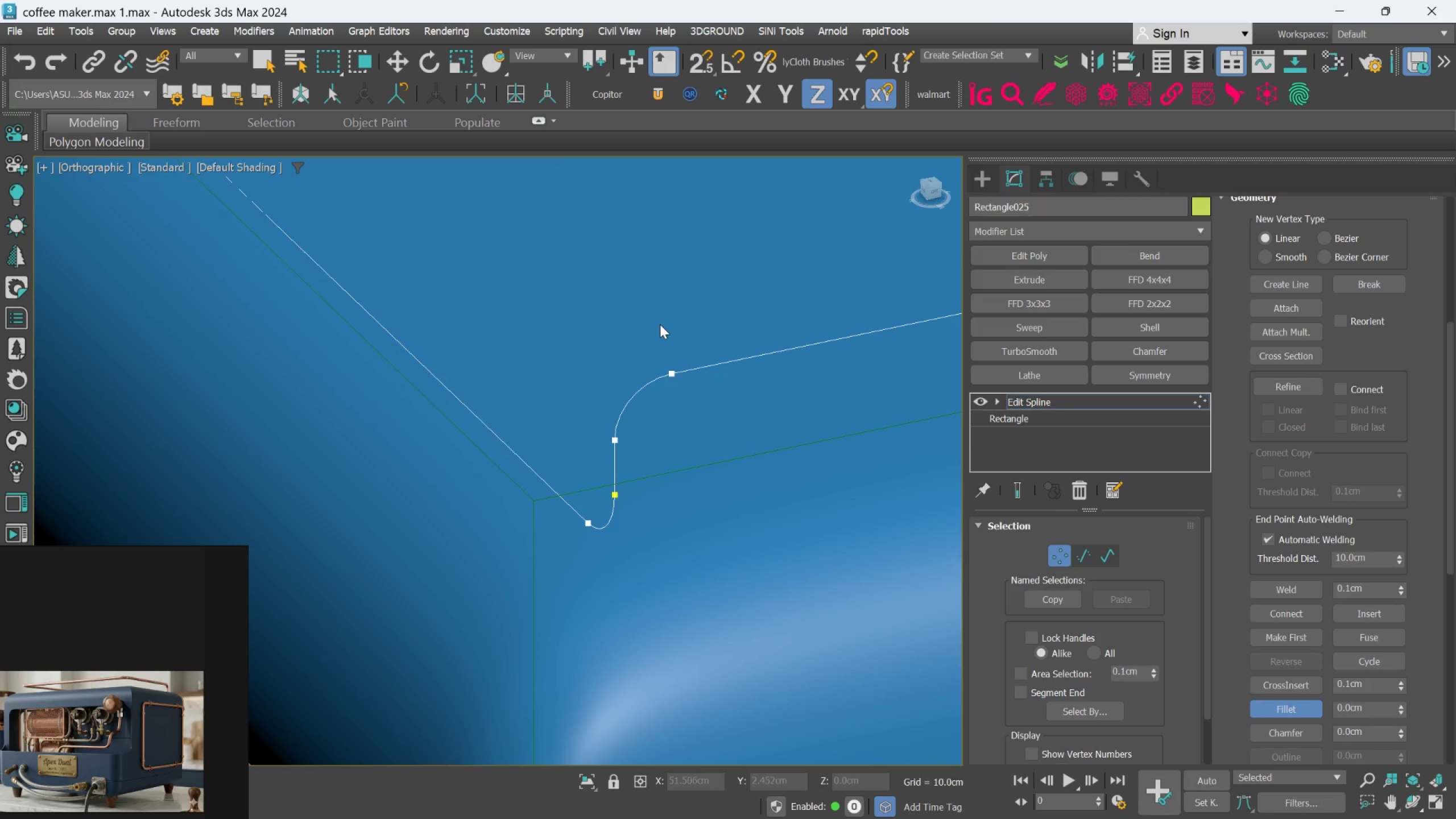 
scroll: coordinate [660, 326], scroll_direction: down, amount: 7.0
 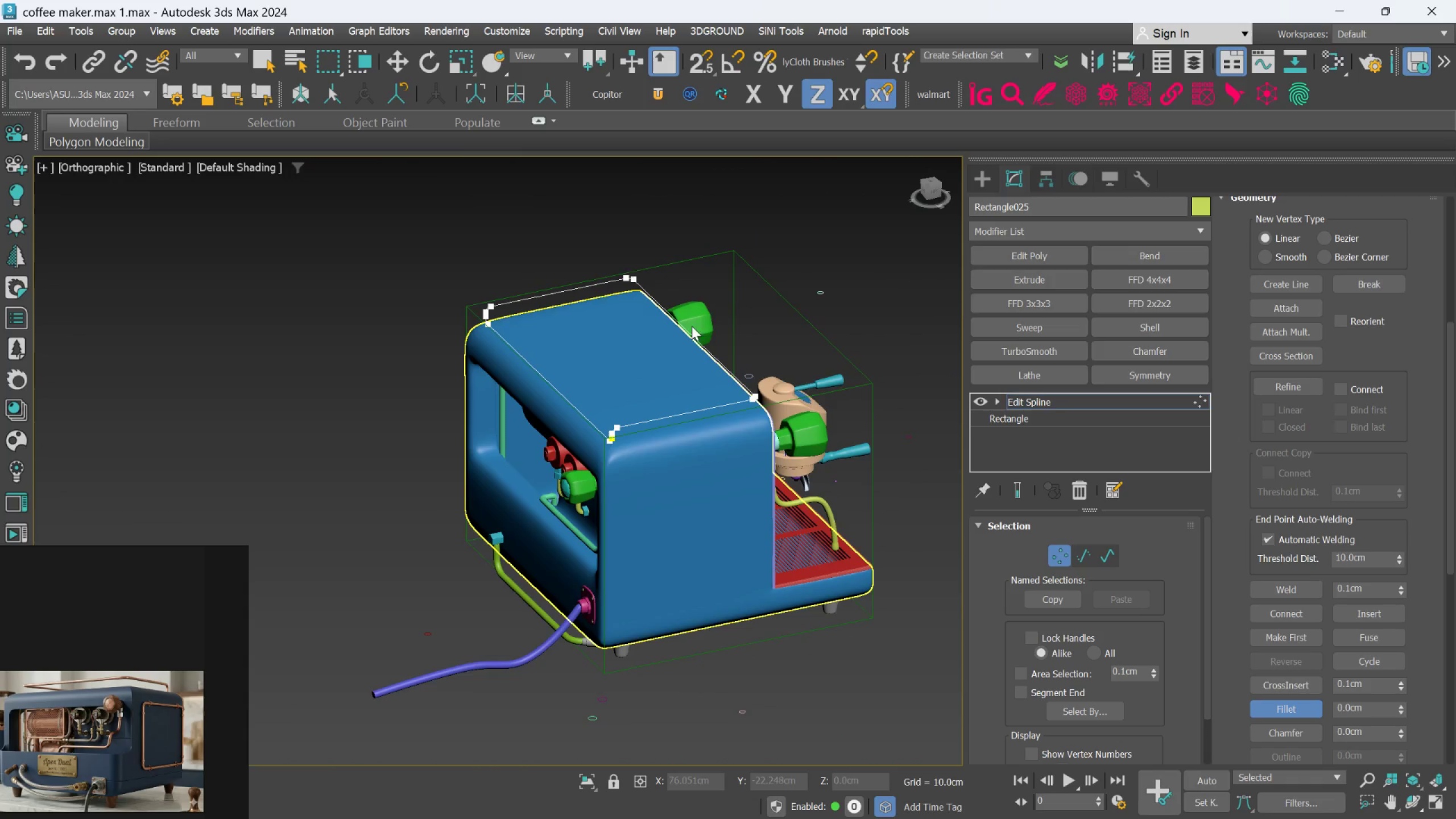 
scroll: coordinate [527, 635], scroll_direction: up, amount: 6.0
 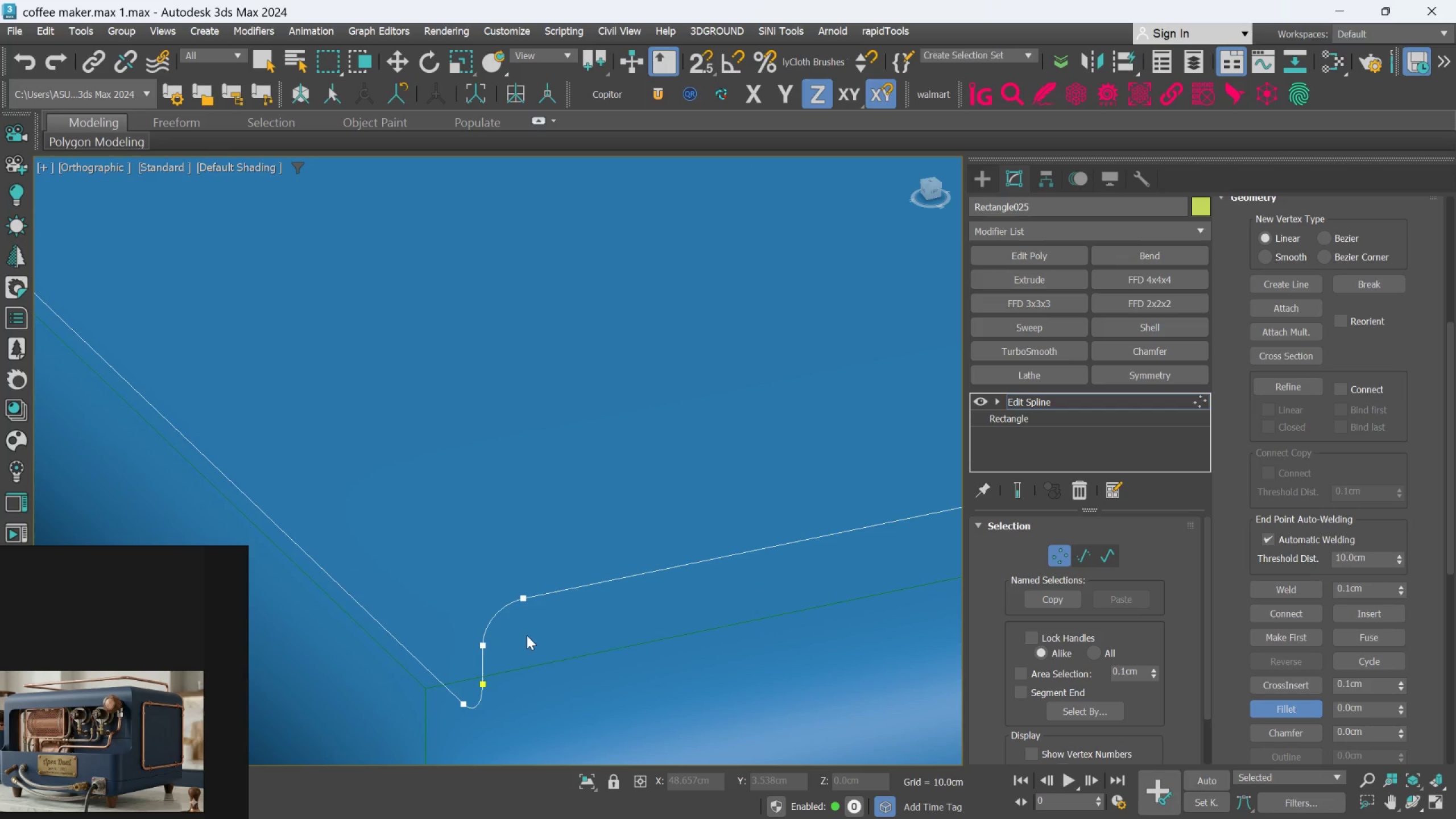 
scroll: coordinate [527, 634], scroll_direction: down, amount: 4.0
 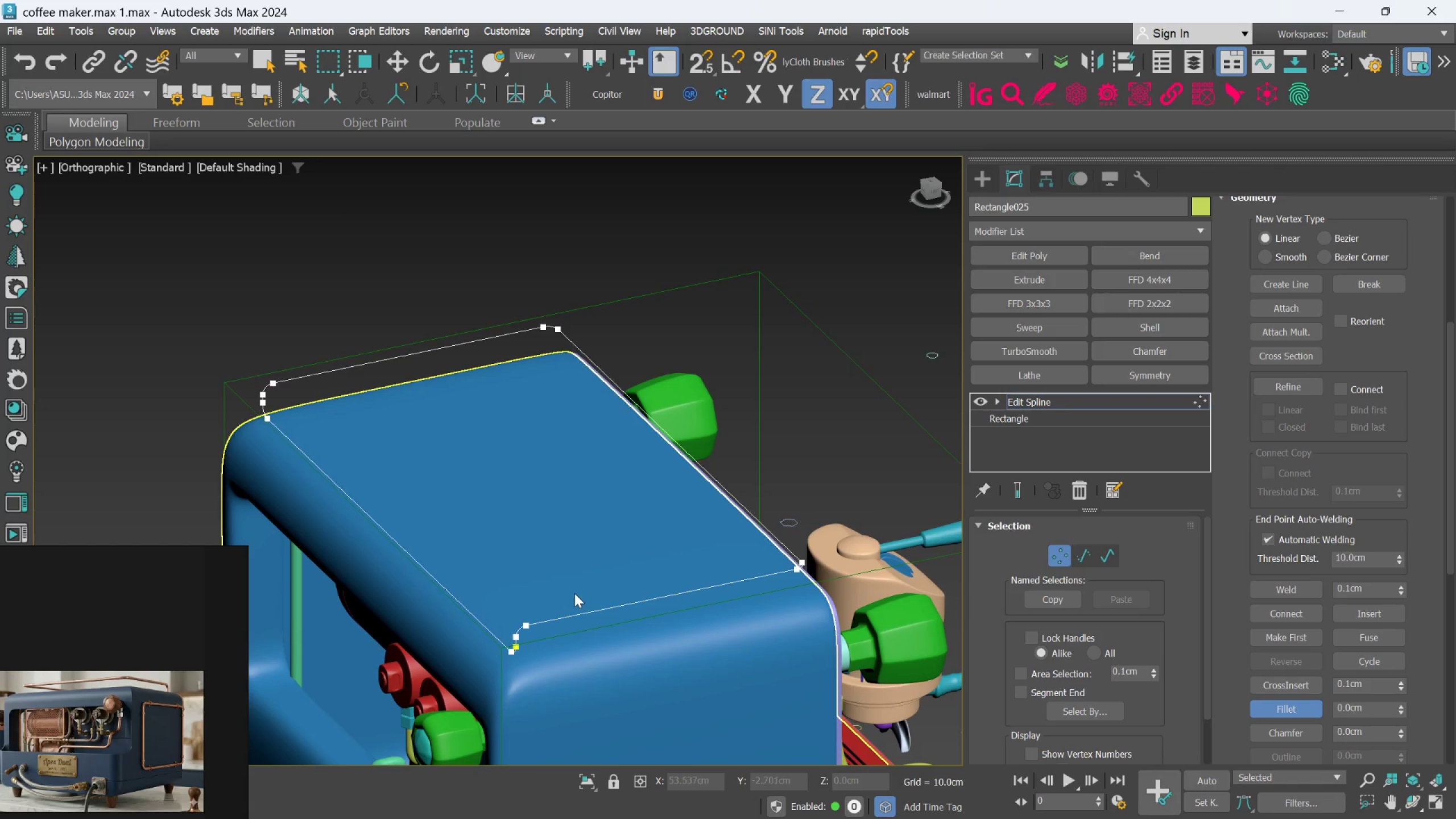 
hold_key(key=AltLeft, duration=0.7)
 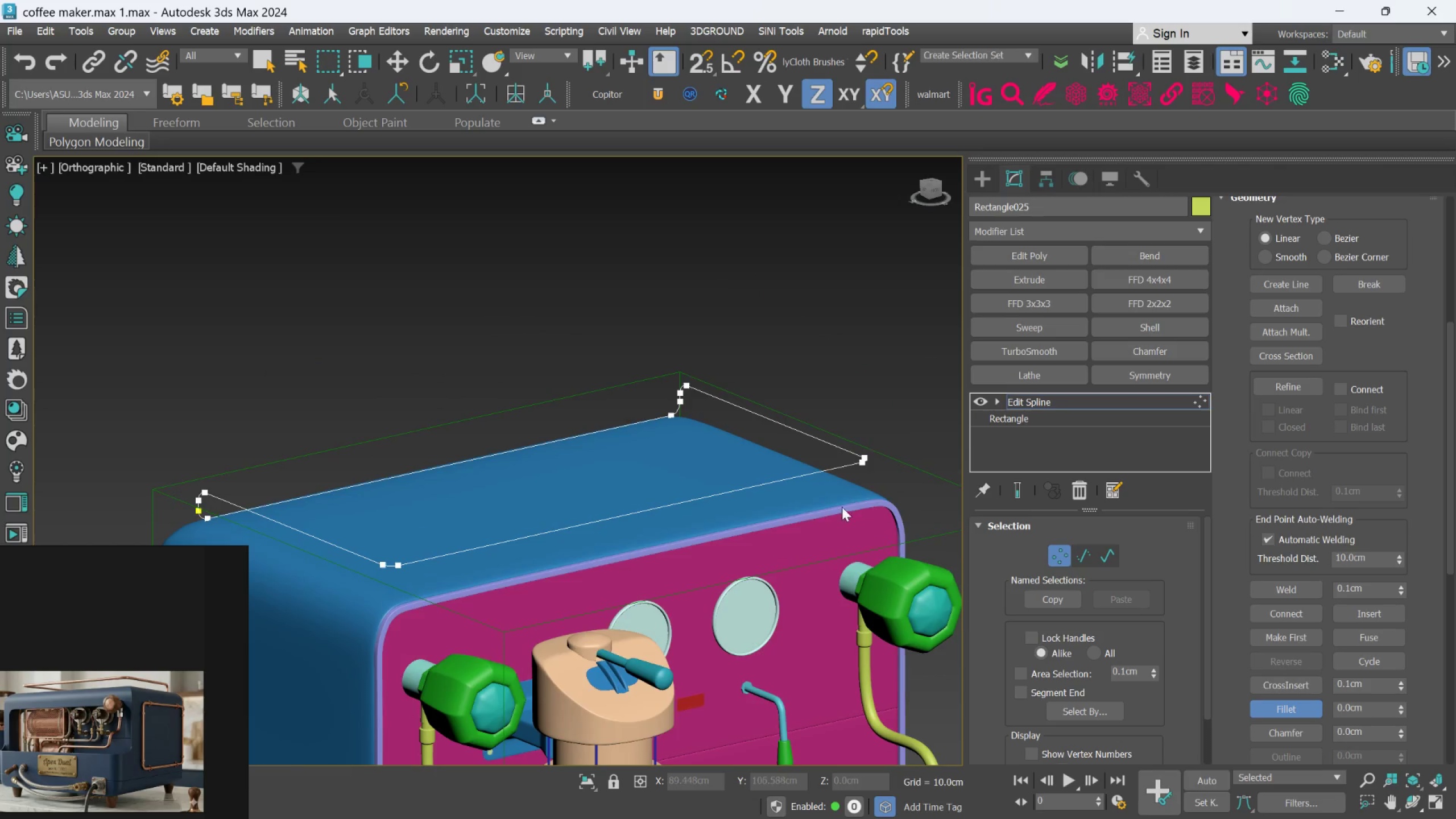 
hold_key(key=AltLeft, duration=0.48)
 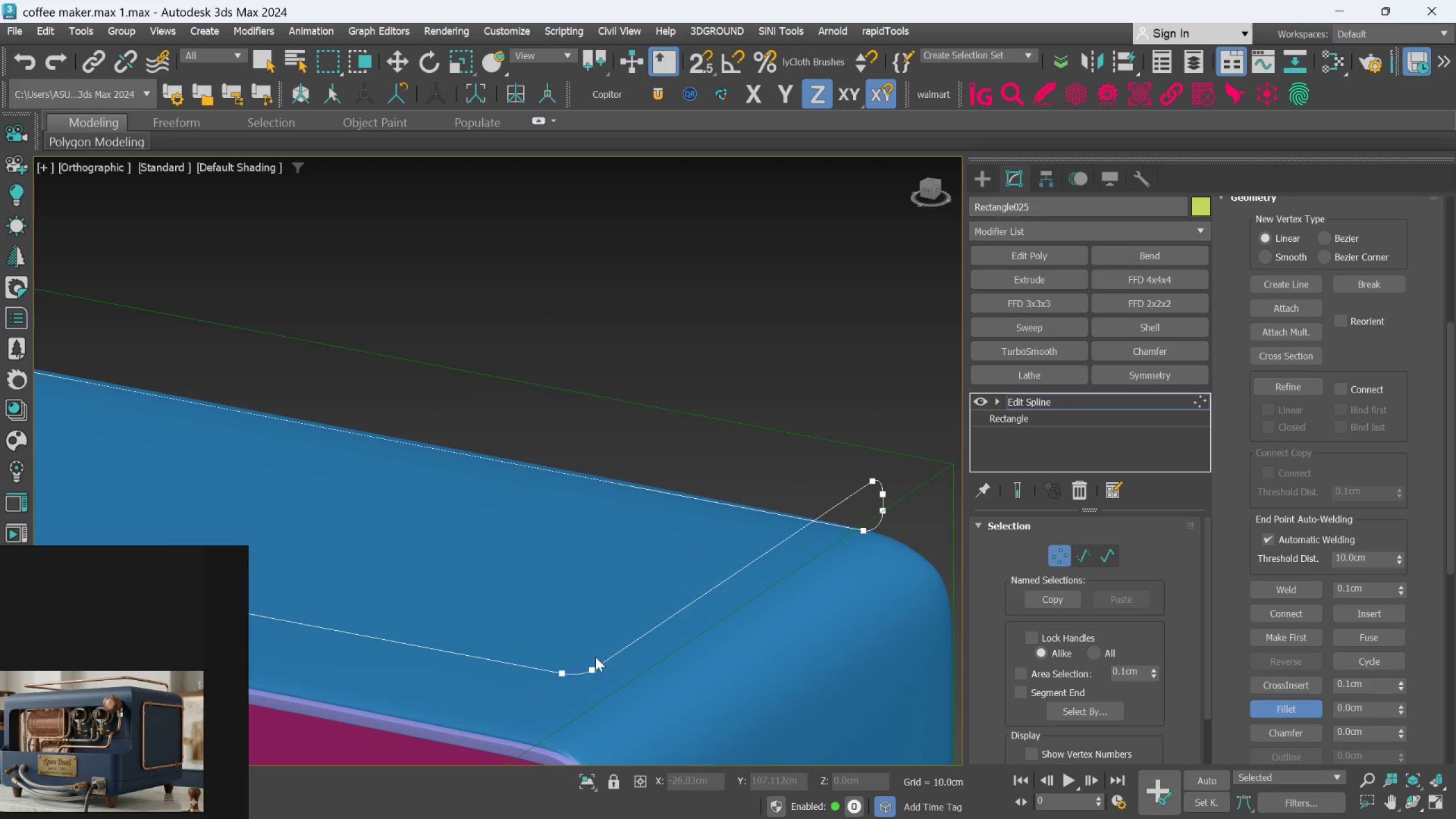 
scroll: coordinate [556, 668], scroll_direction: up, amount: 5.0
 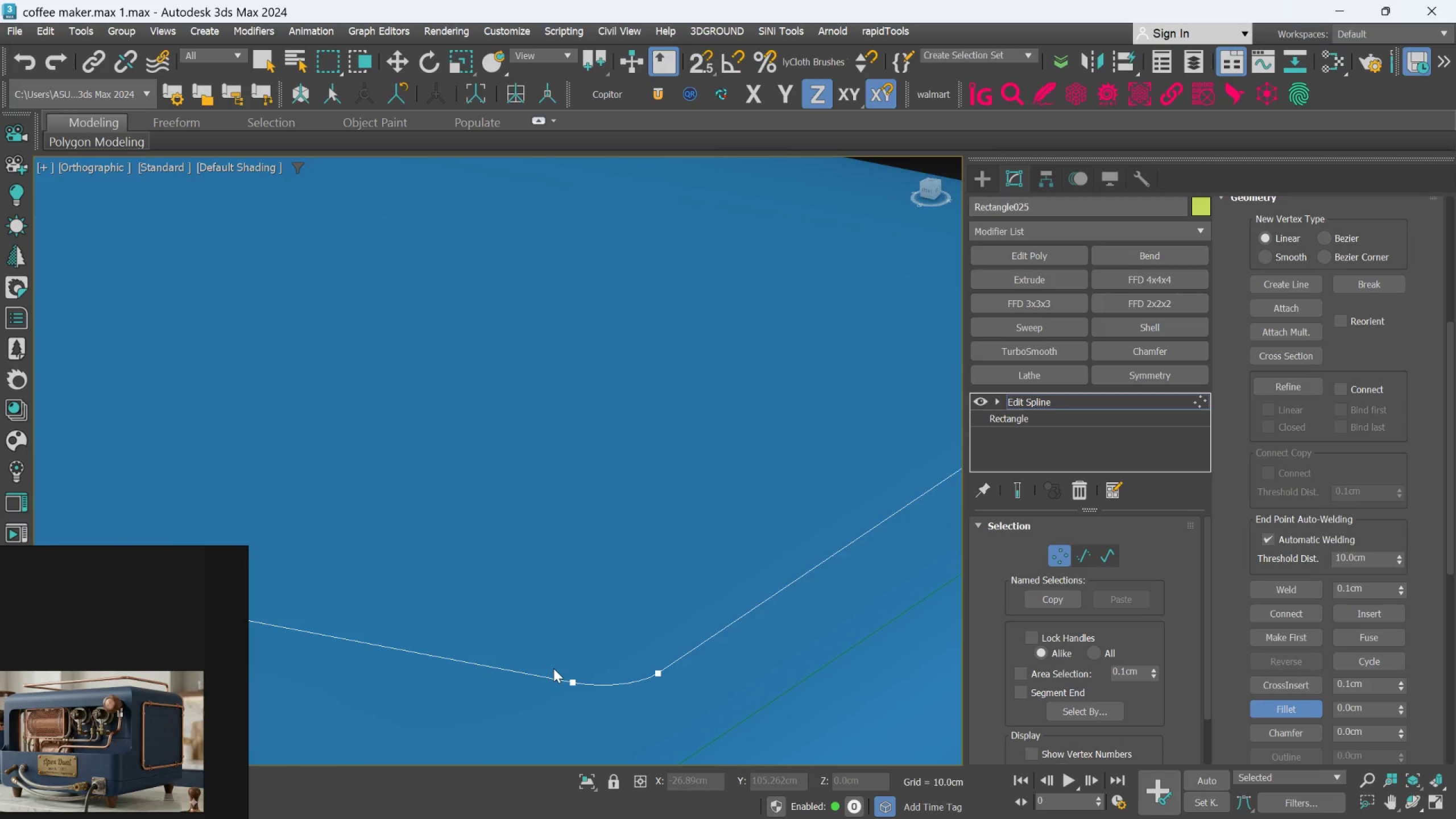 
key(Control+Z)
 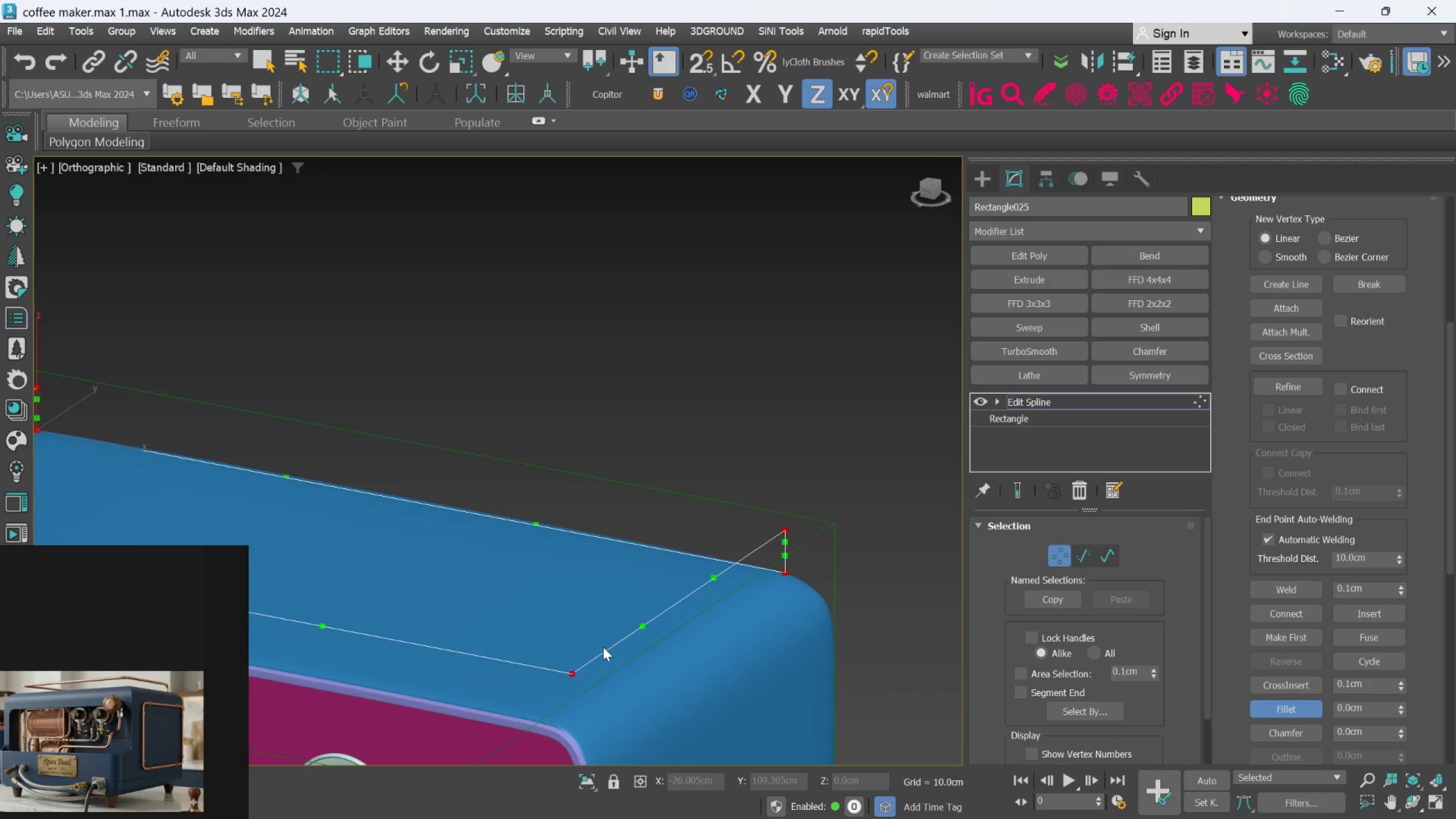 
scroll: coordinate [553, 667], scroll_direction: down, amount: 4.0
 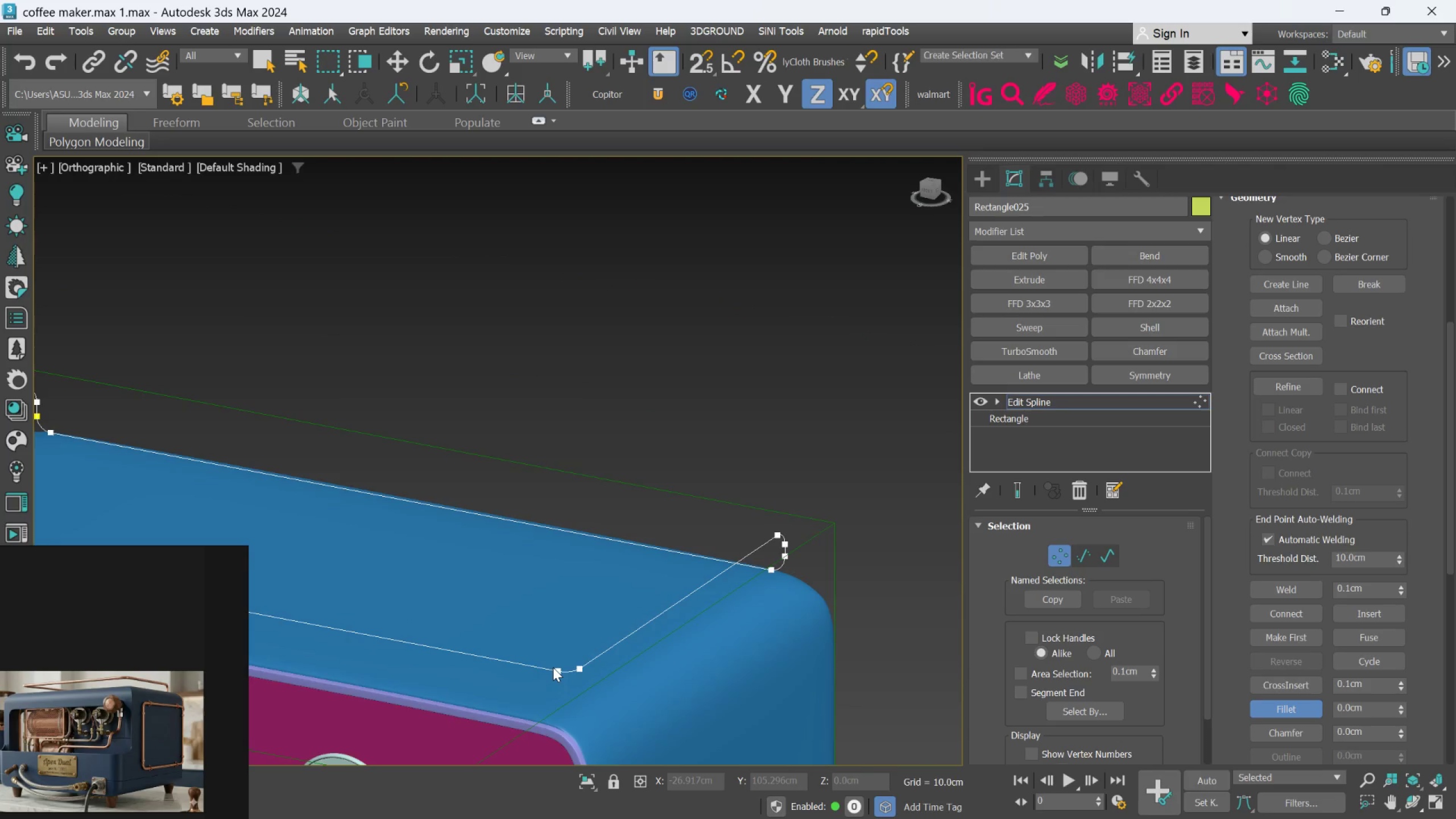 
hold_key(key=AltLeft, duration=0.59)
 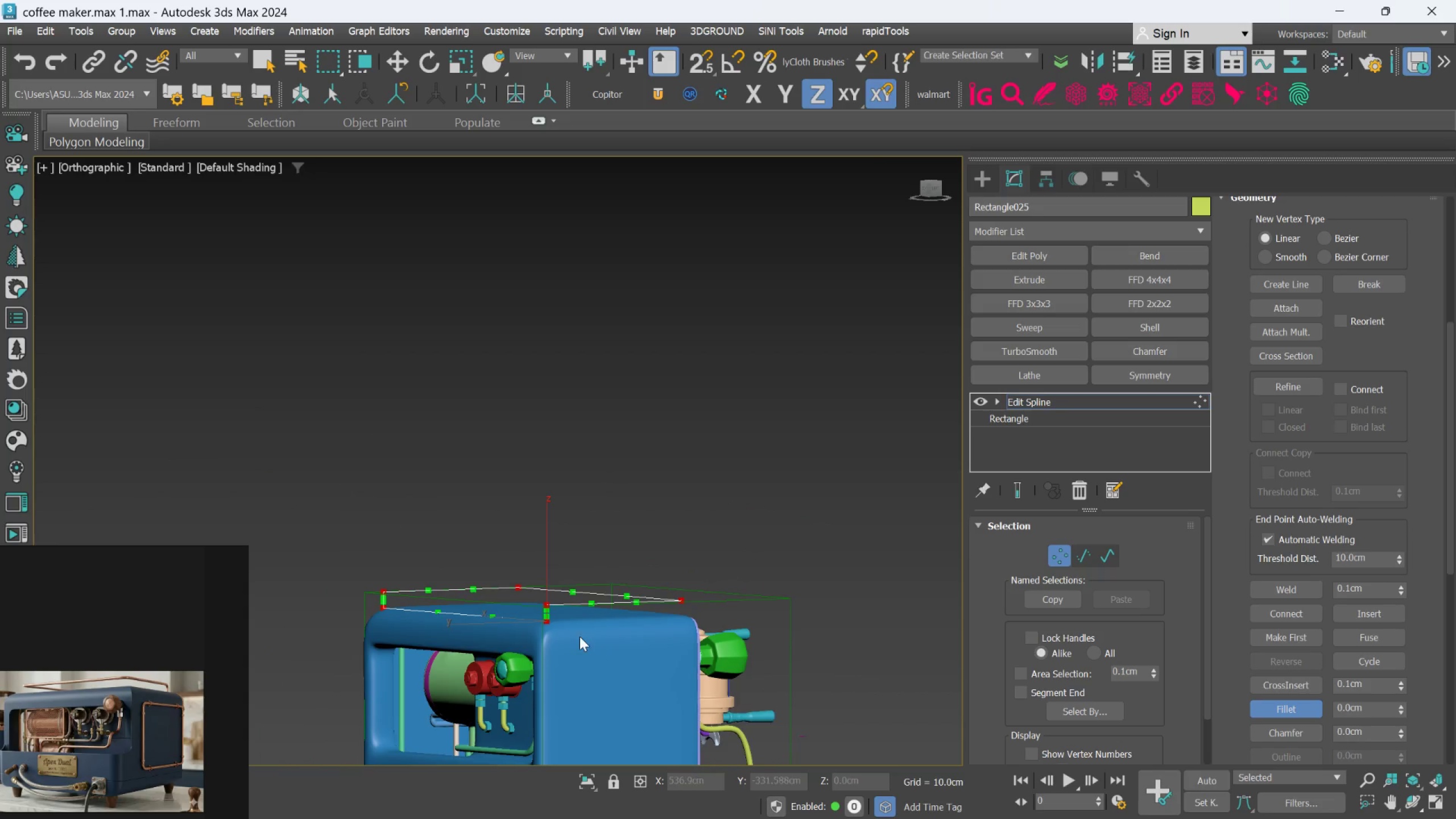 
scroll: coordinate [603, 647], scroll_direction: down, amount: 3.0
 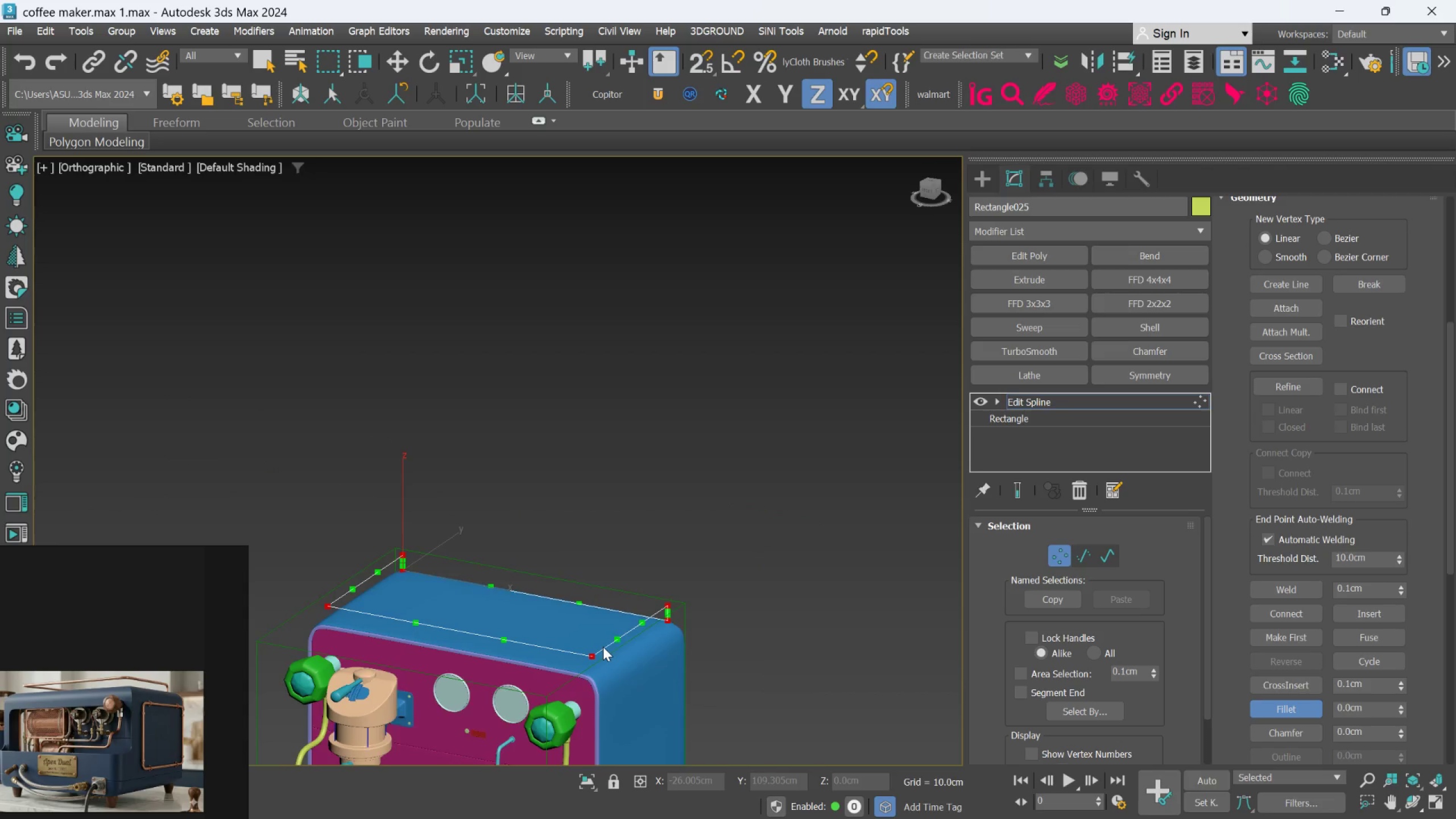 
hold_key(key=AltLeft, duration=0.53)
 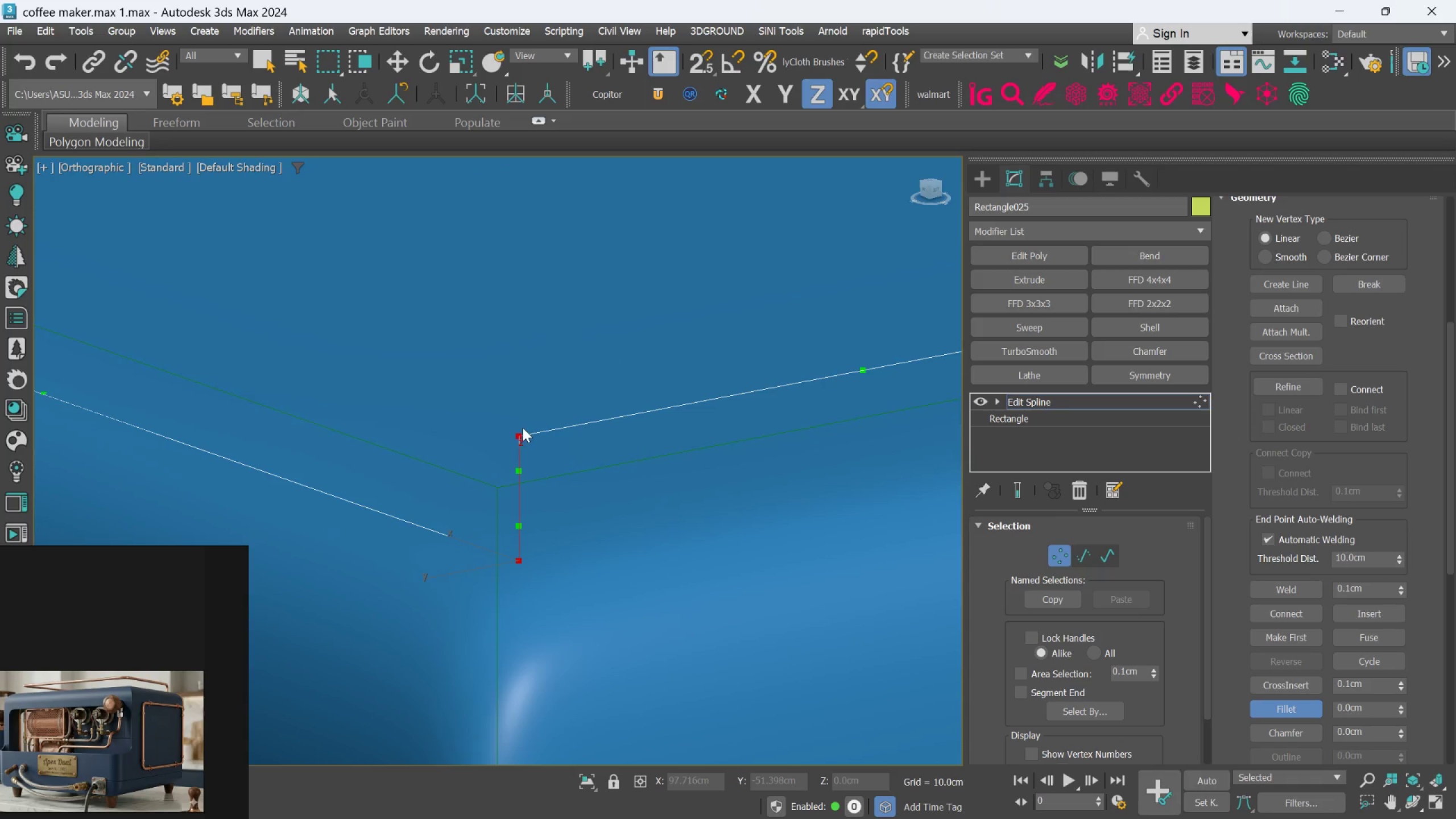 
scroll: coordinate [518, 431], scroll_direction: up, amount: 7.0
 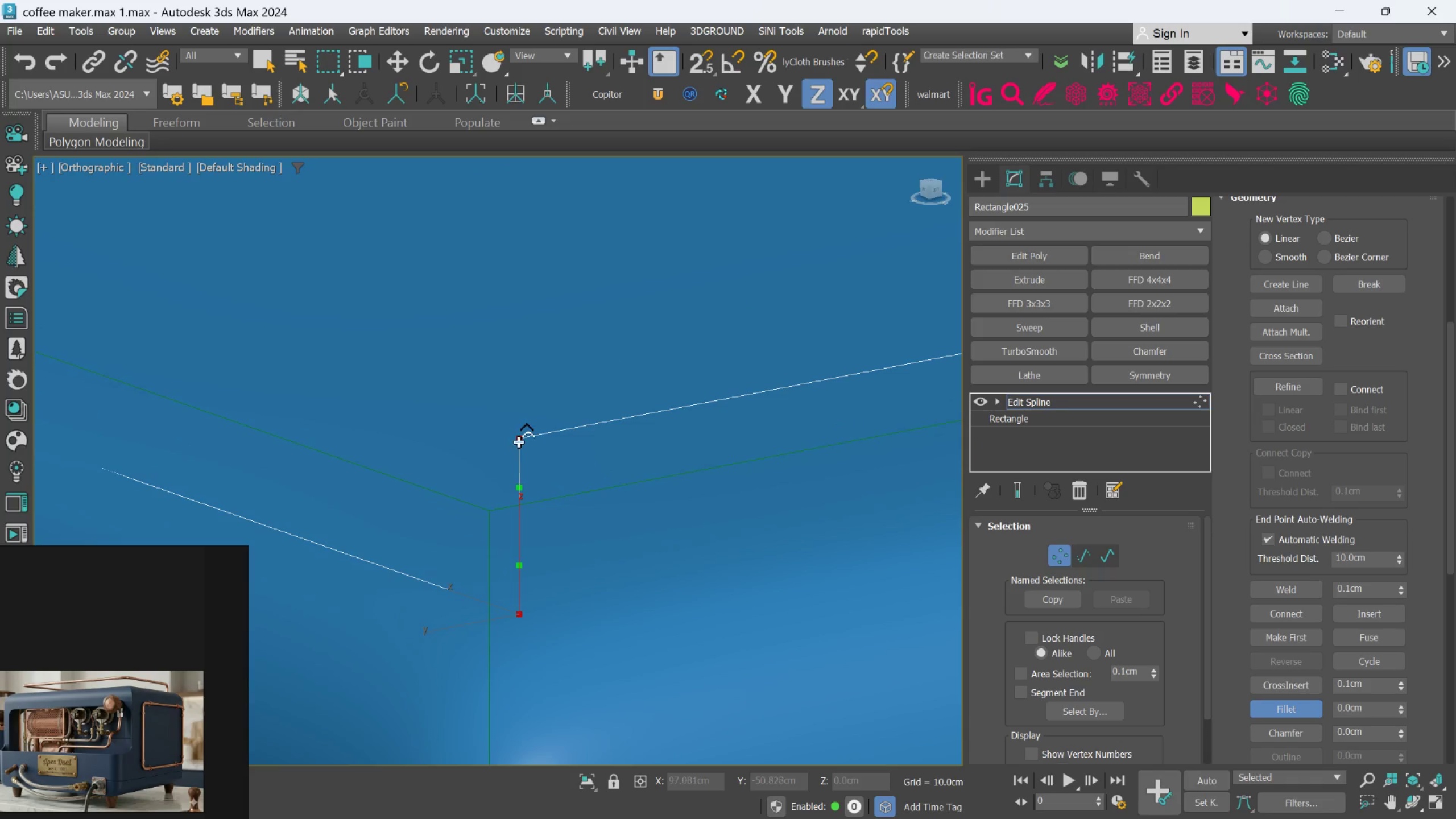 
left_click_drag(start_coordinate=[518, 439], to_coordinate=[555, 362])
 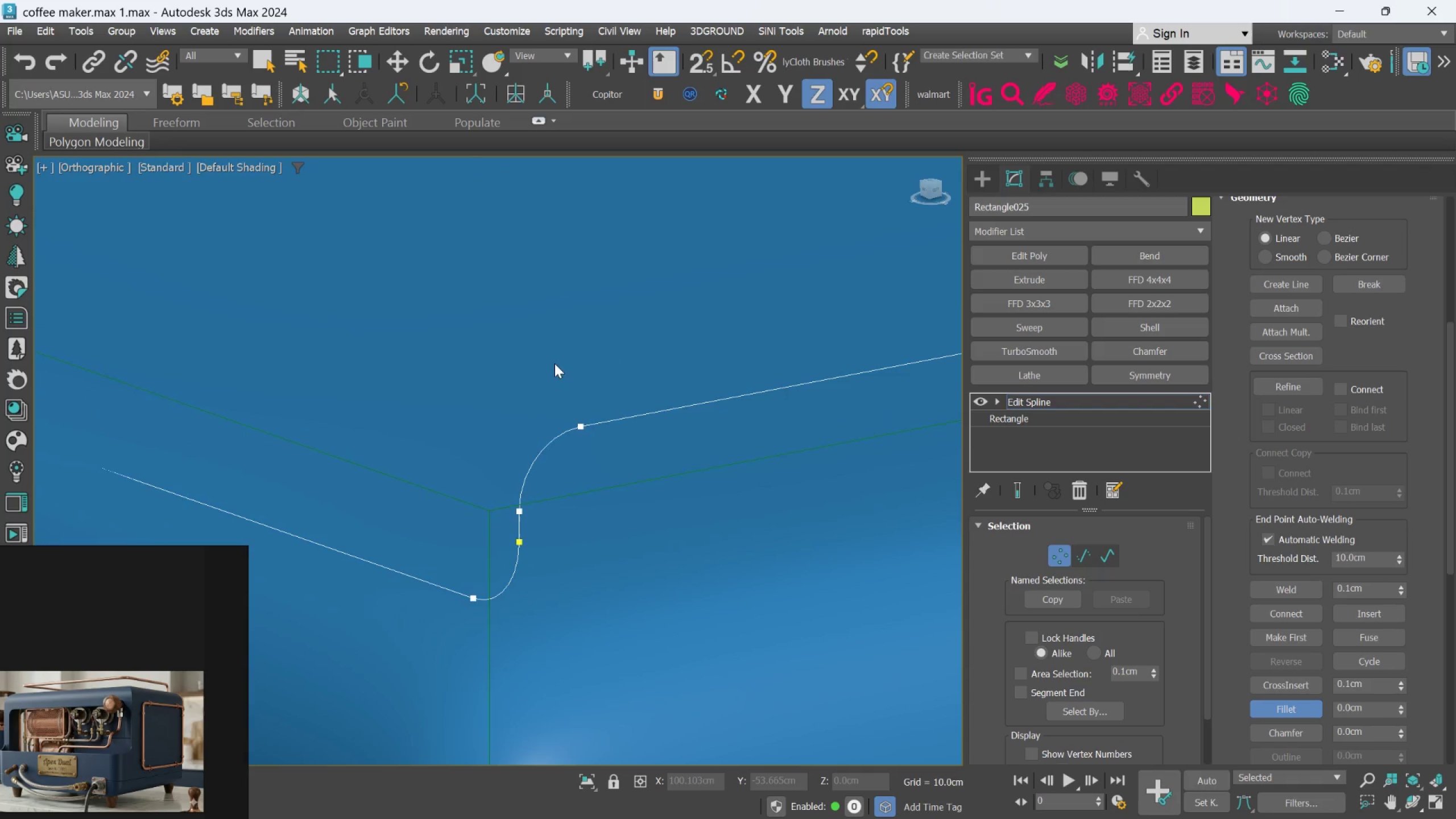 
scroll: coordinate [535, 397], scroll_direction: down, amount: 9.0
 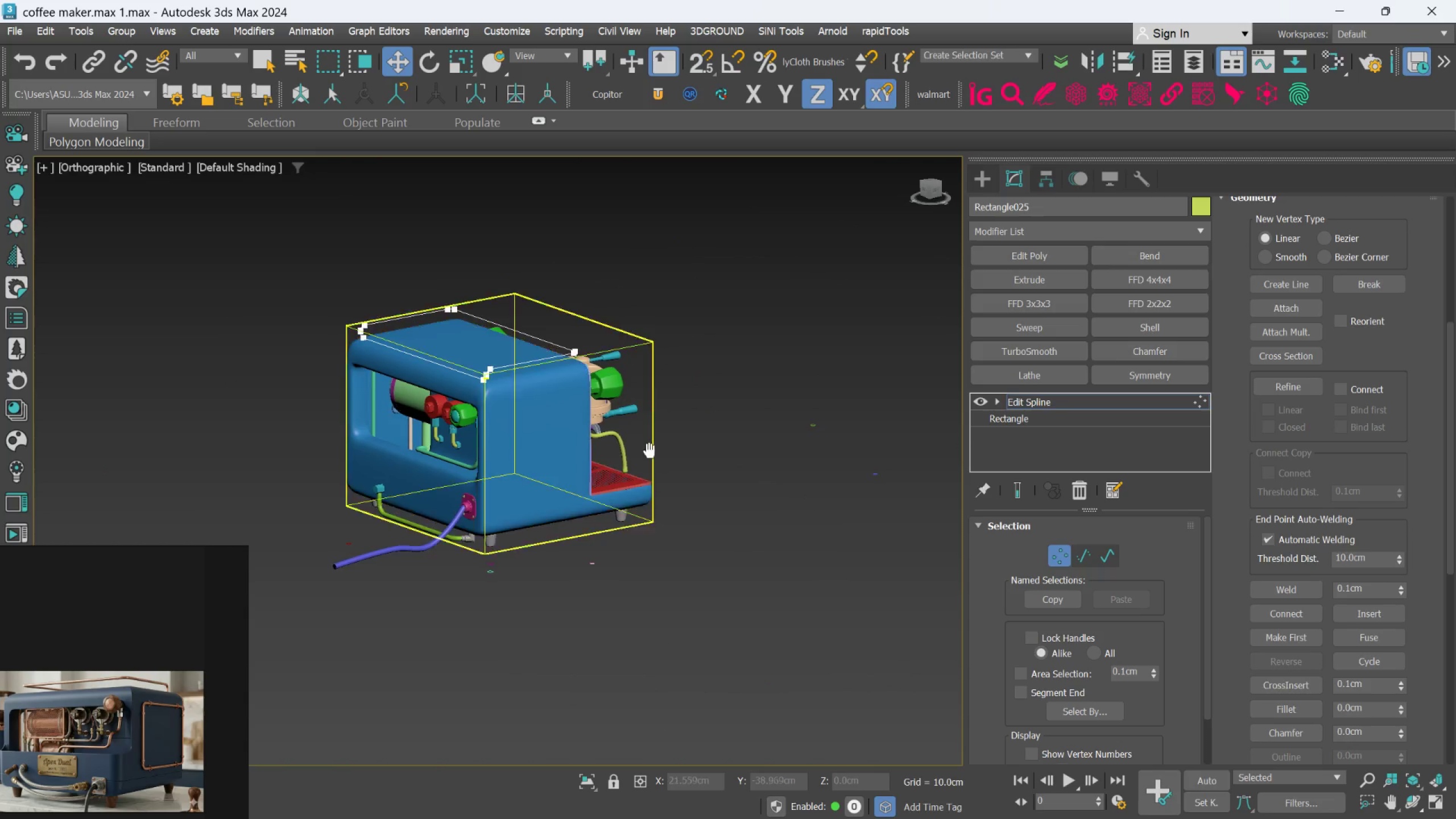 
scroll: coordinate [585, 559], scroll_direction: up, amount: 3.0
 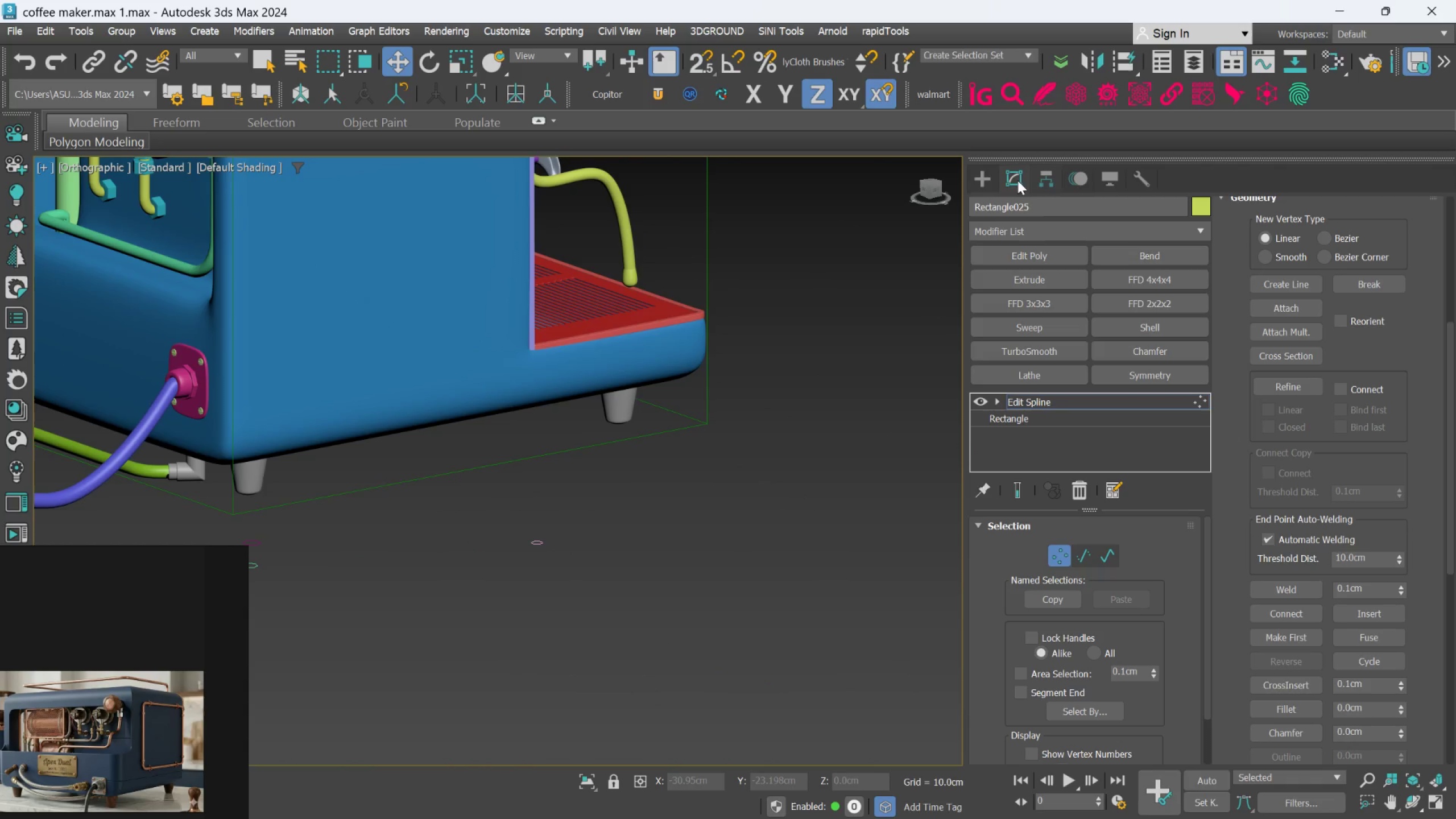 
left_click([985, 172])
 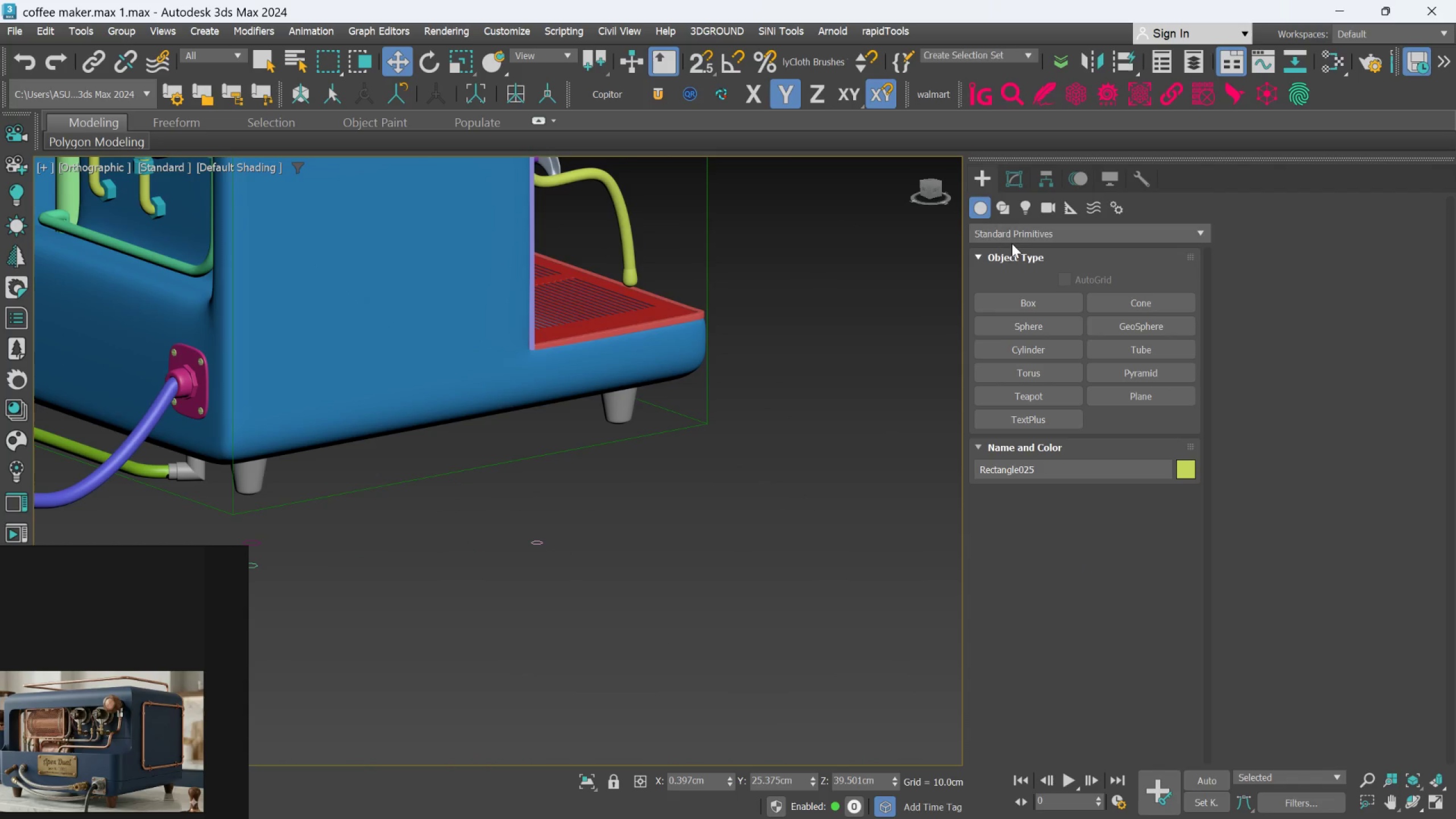 
left_click([1005, 206])
 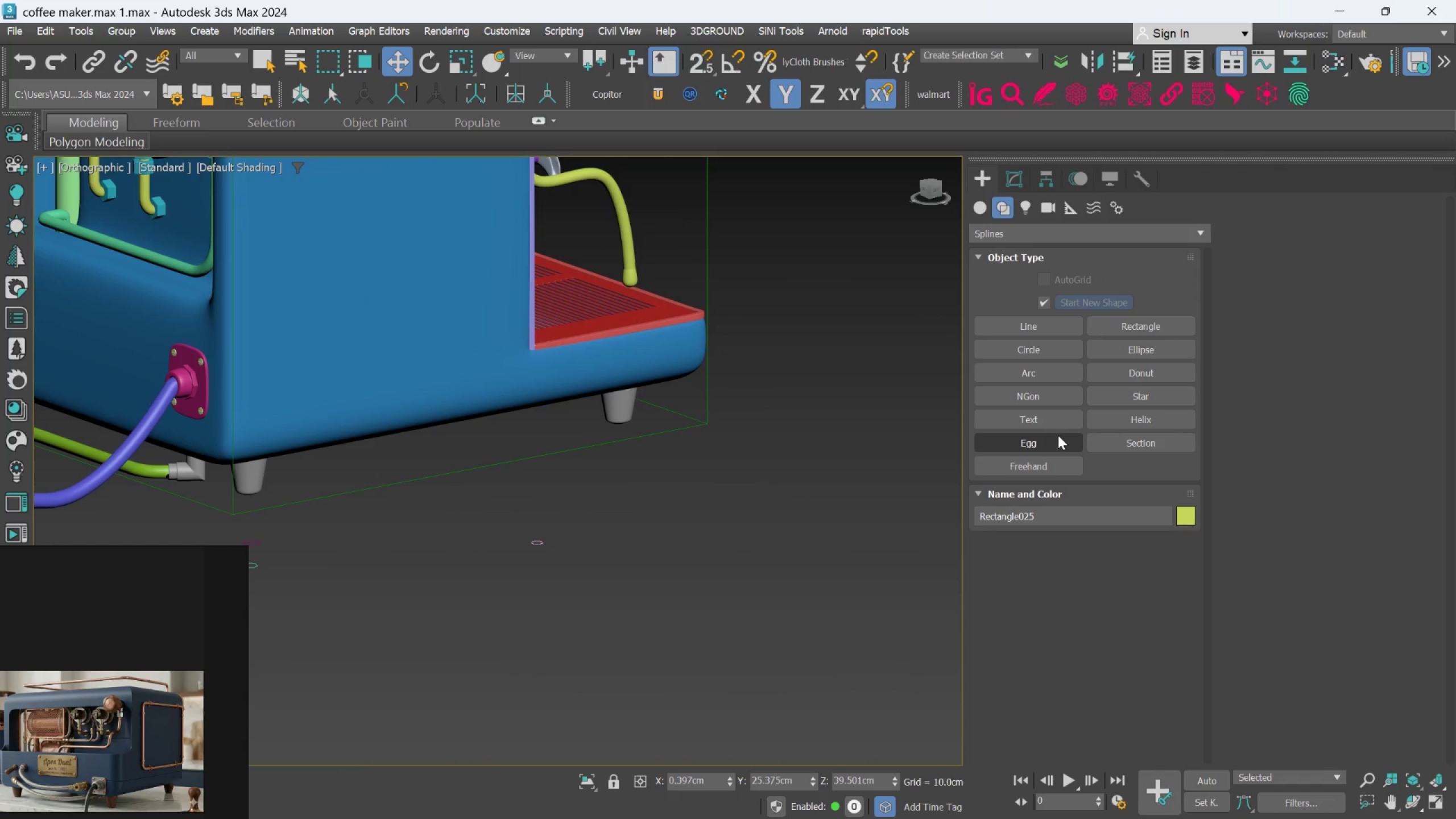 
left_click_drag(start_coordinate=[1040, 394], to_coordinate=[1040, 398])
 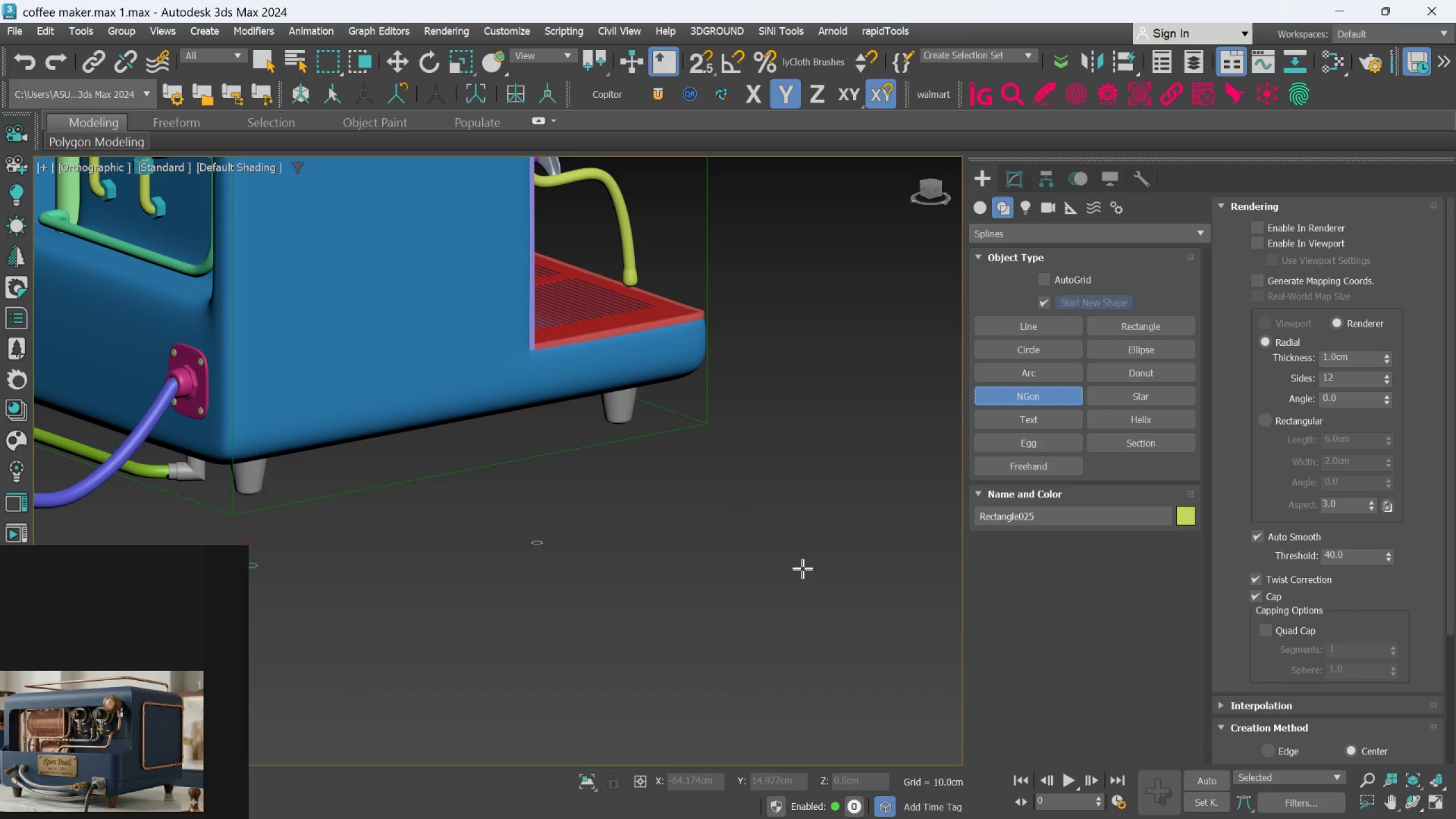 
left_click_drag(start_coordinate=[803, 569], to_coordinate=[812, 586])
 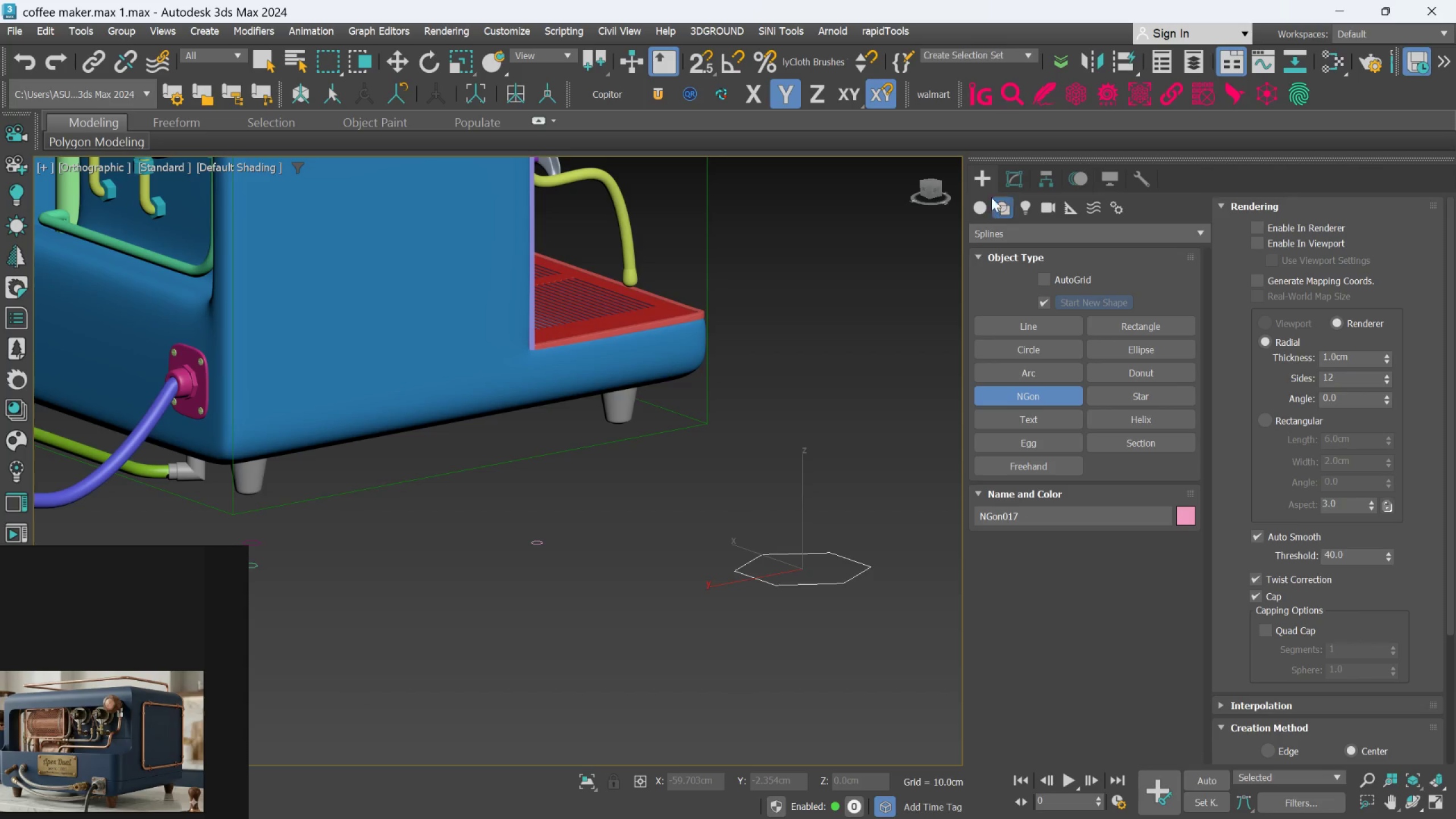 
left_click([1010, 176])
 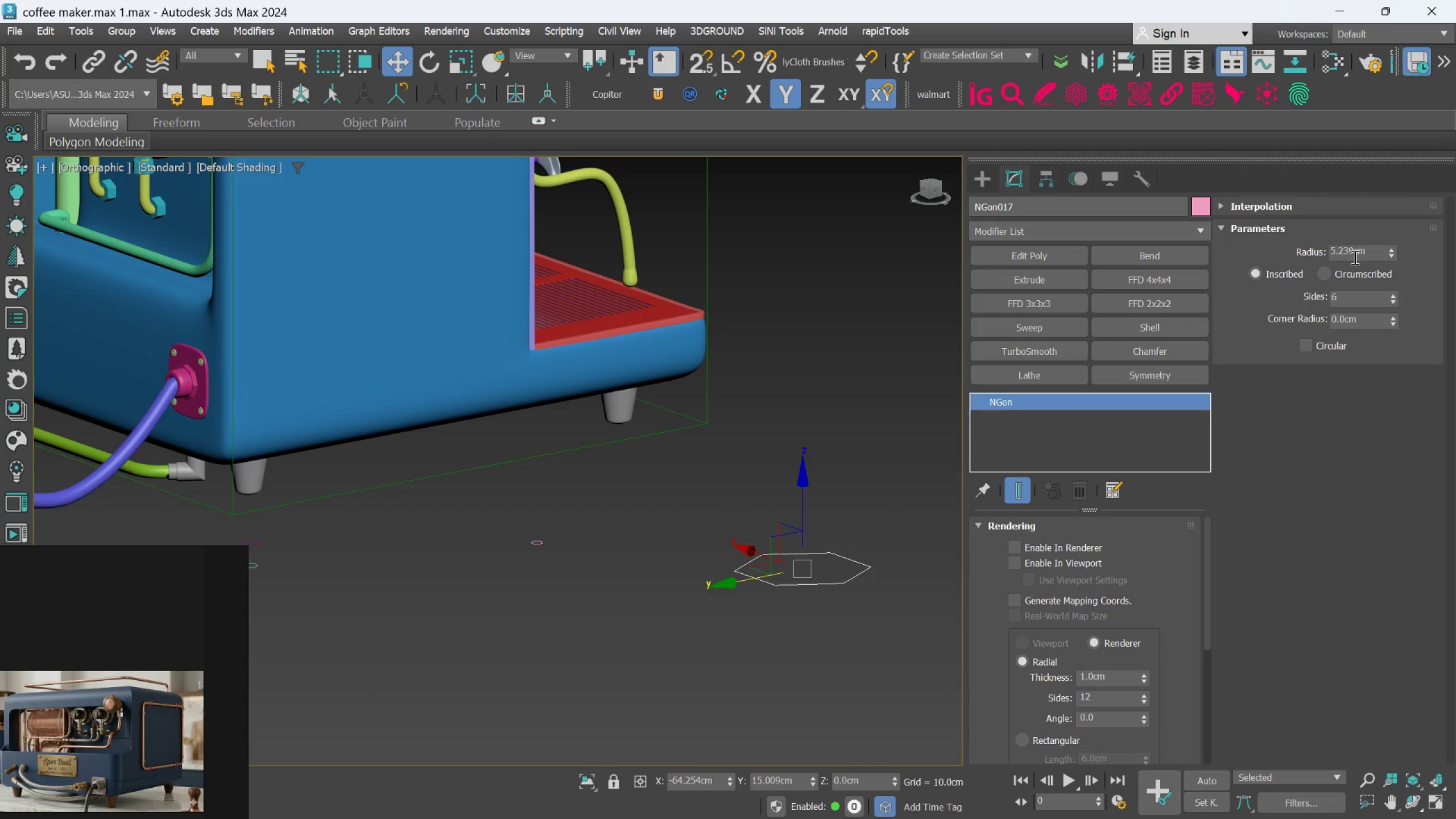 
double_click([1352, 255])
 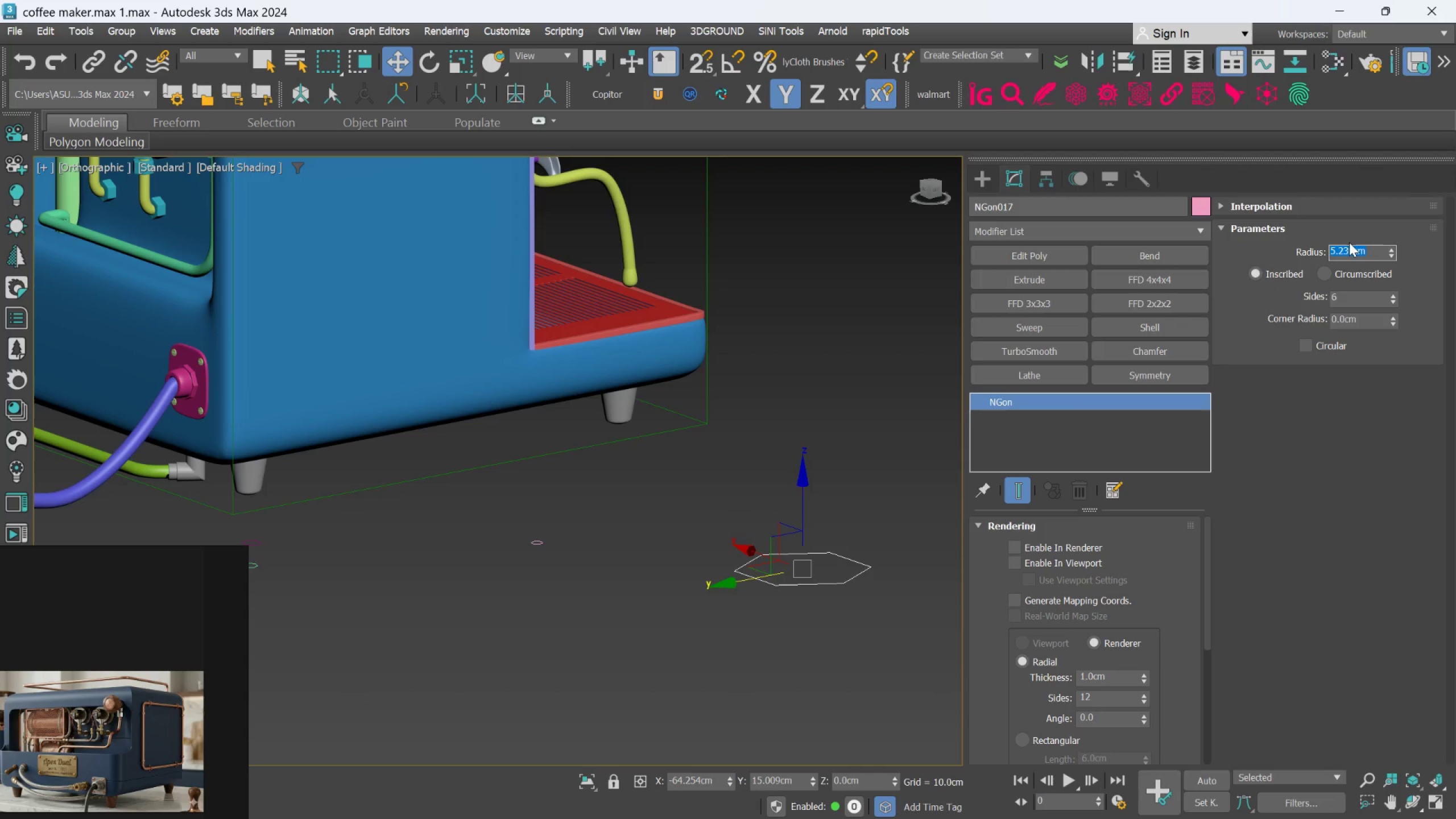 
key(Period)
 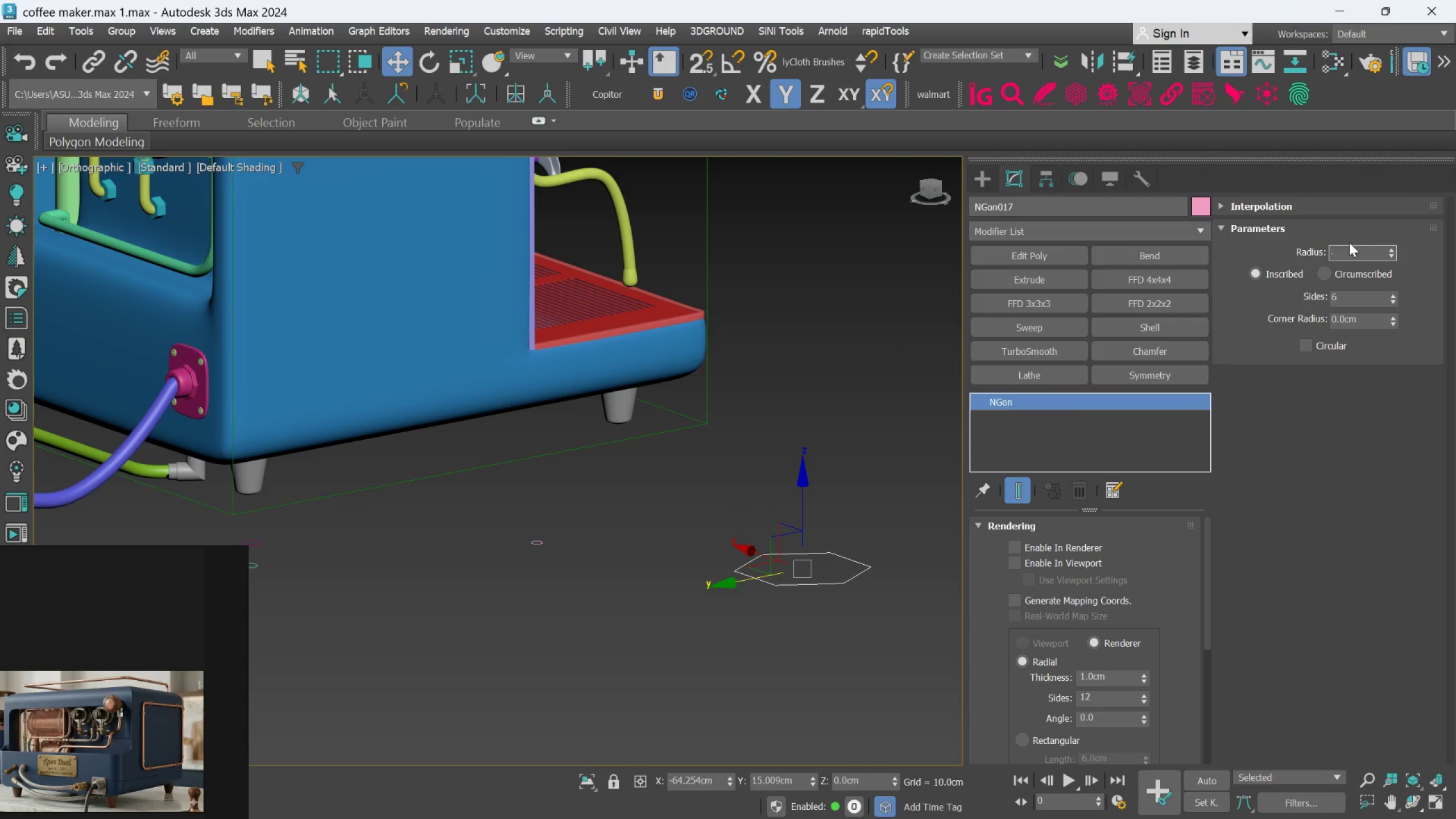 
key(5)
 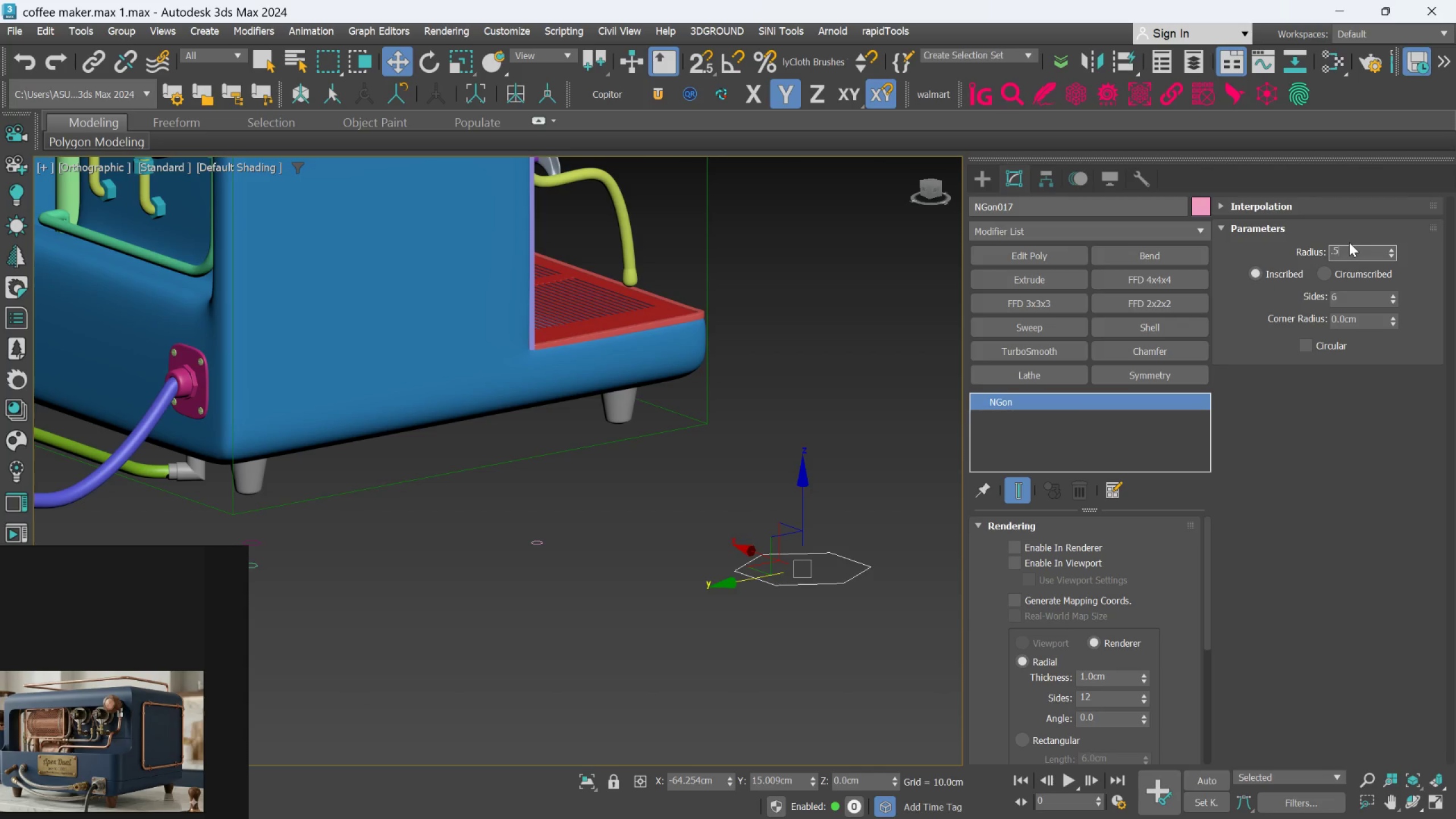 
key(Enter)
 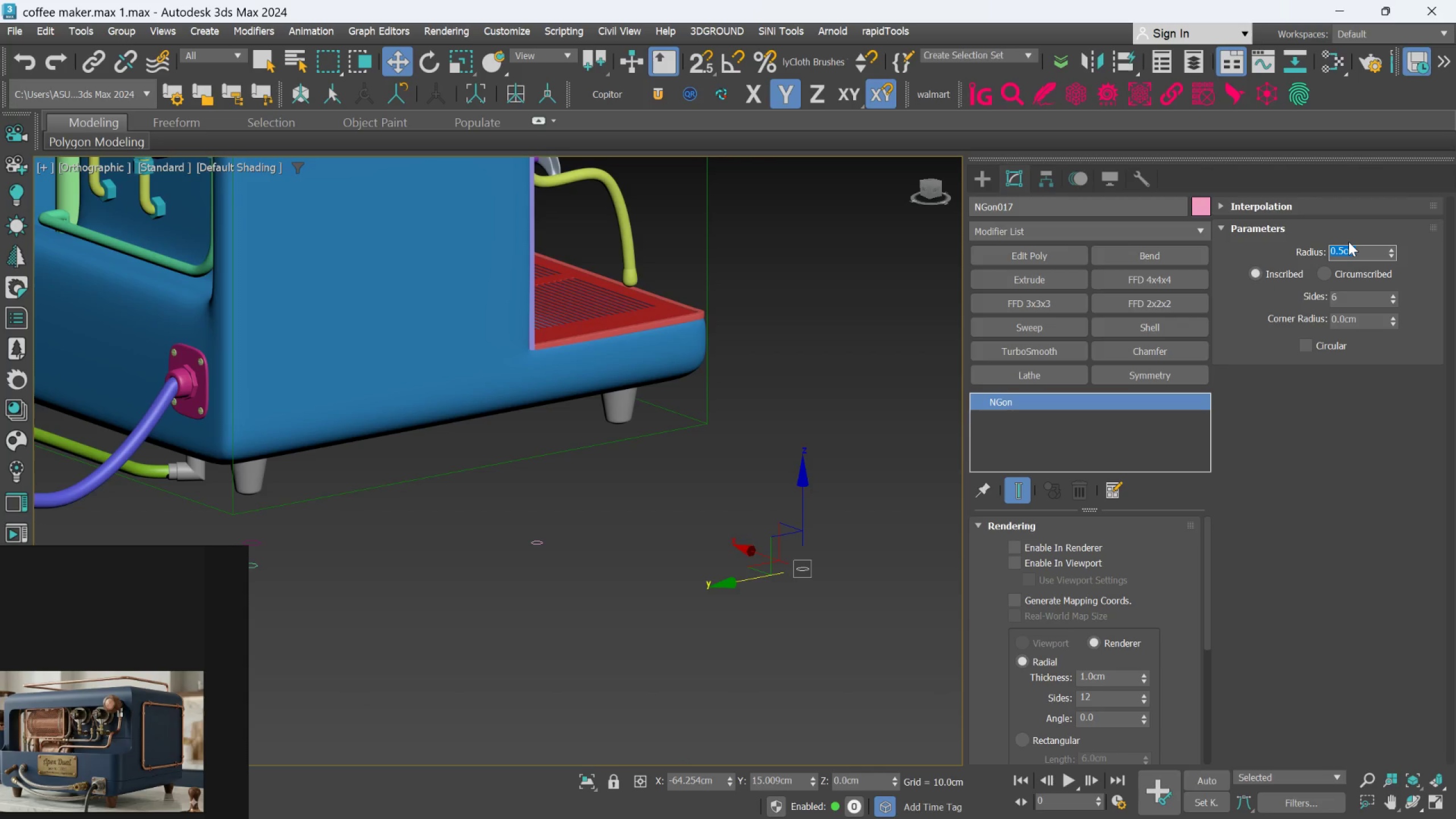 
scroll: coordinate [664, 416], scroll_direction: down, amount: 5.0
 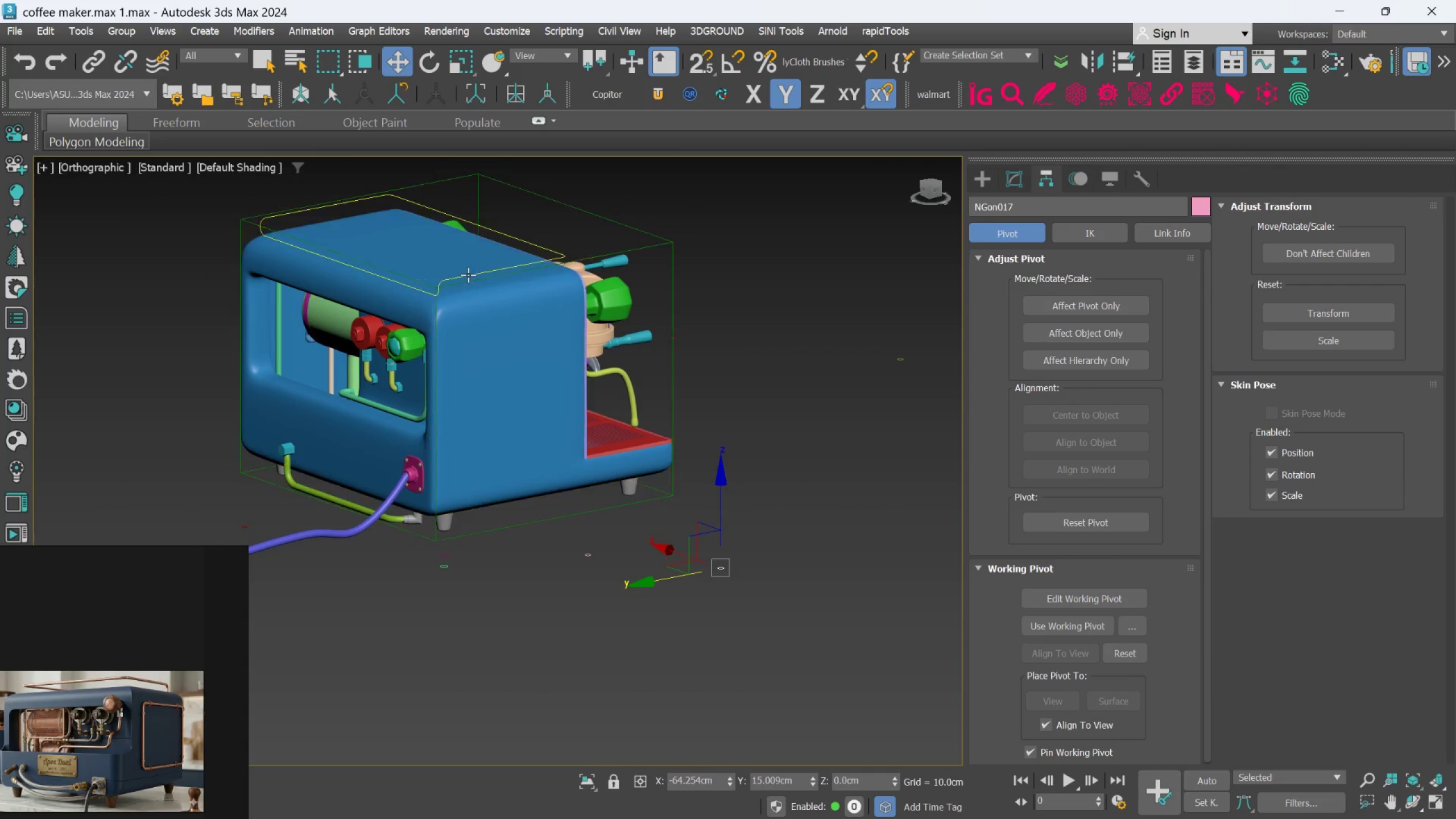 
left_click([468, 274])
 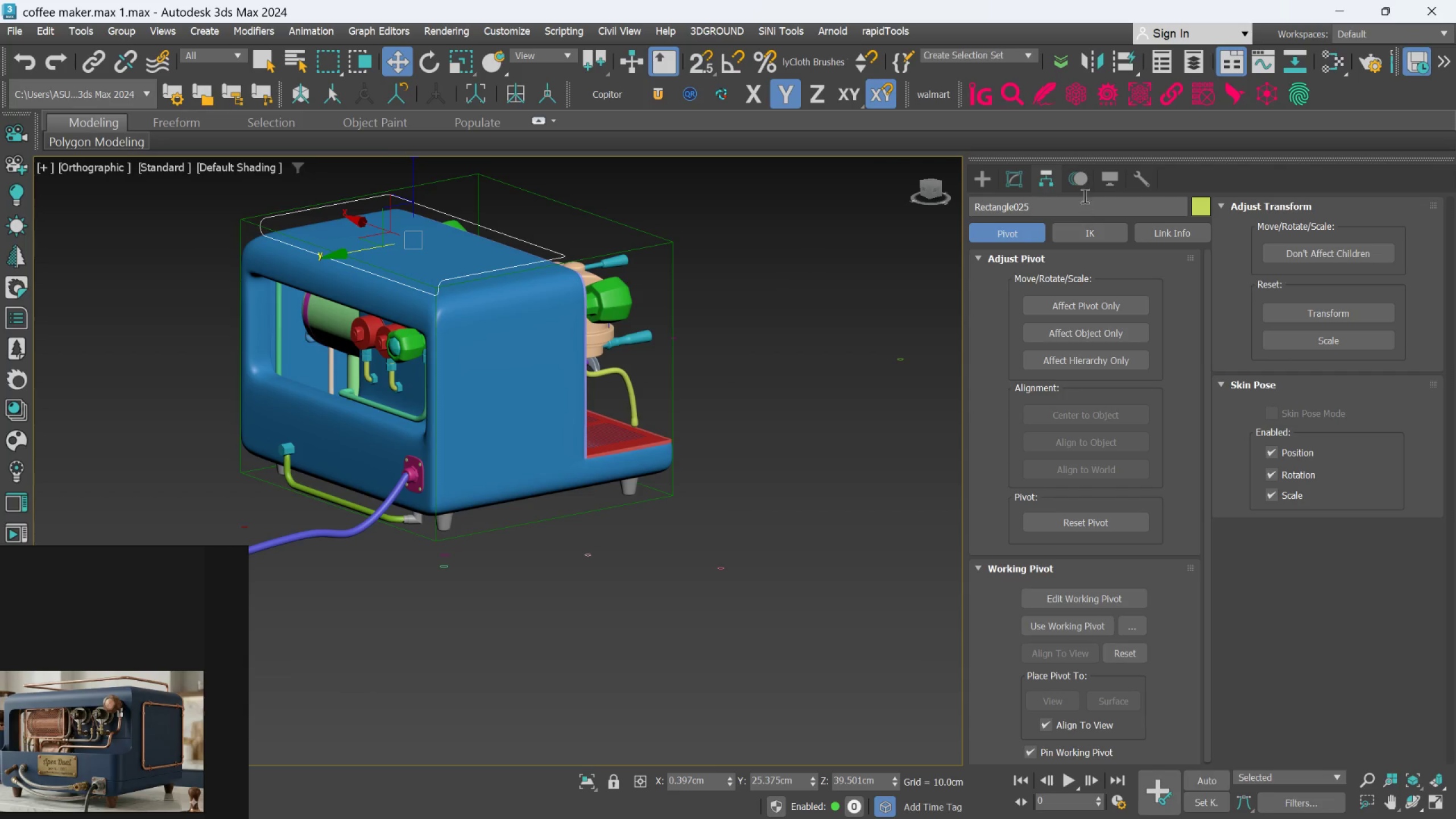 
left_click([1016, 177])
 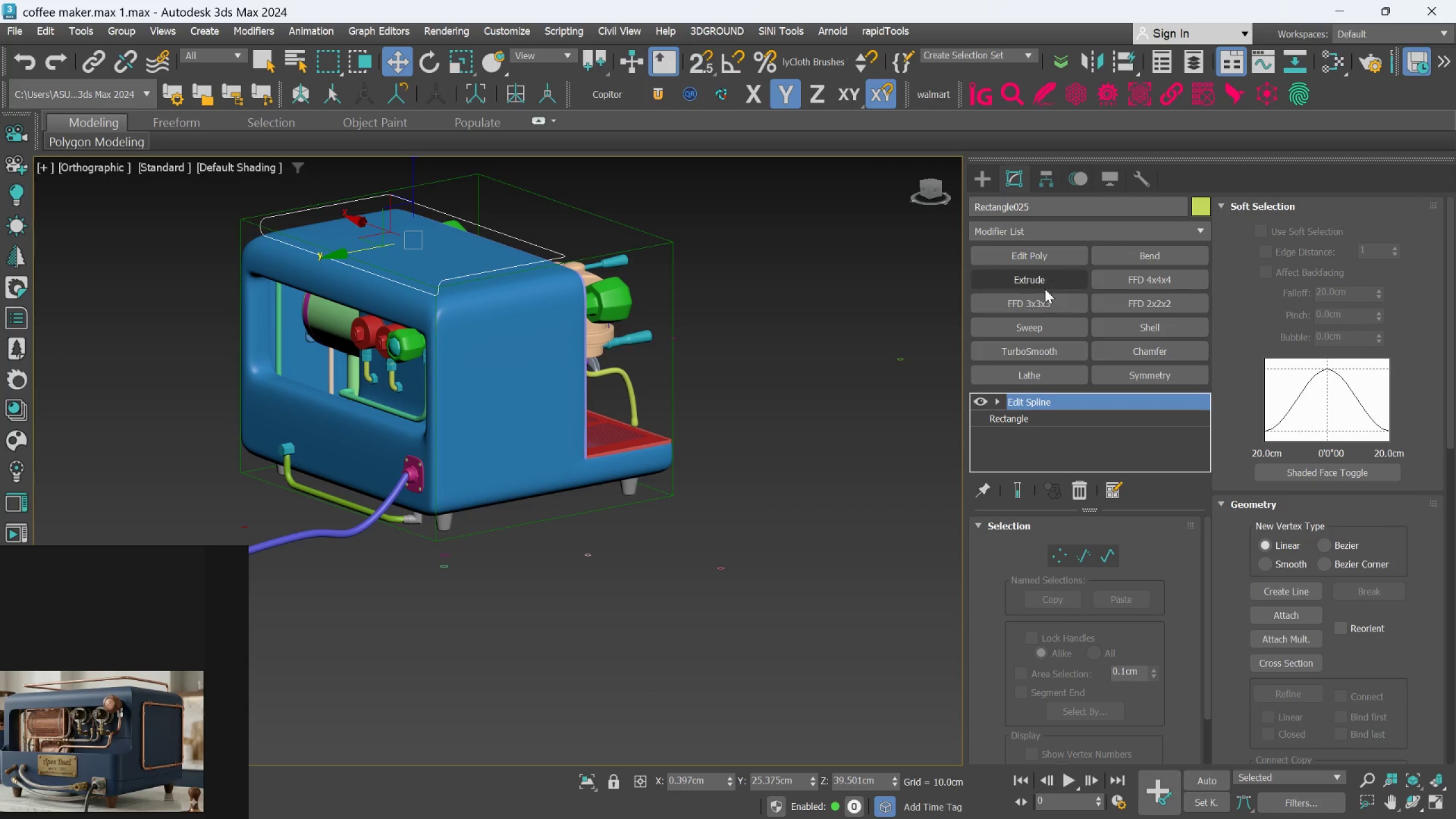 
left_click([1043, 320])
 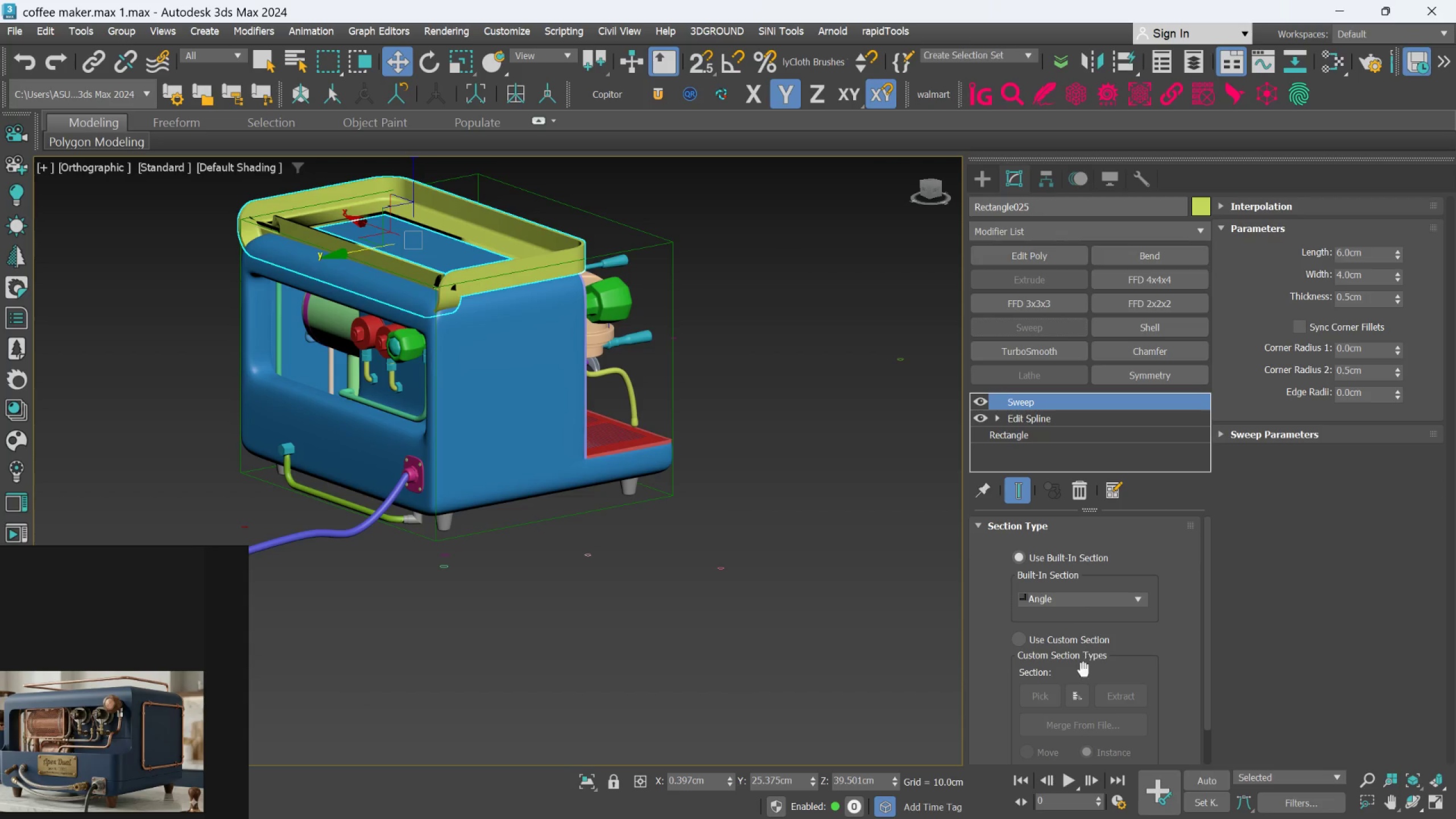 
left_click([1025, 646])
 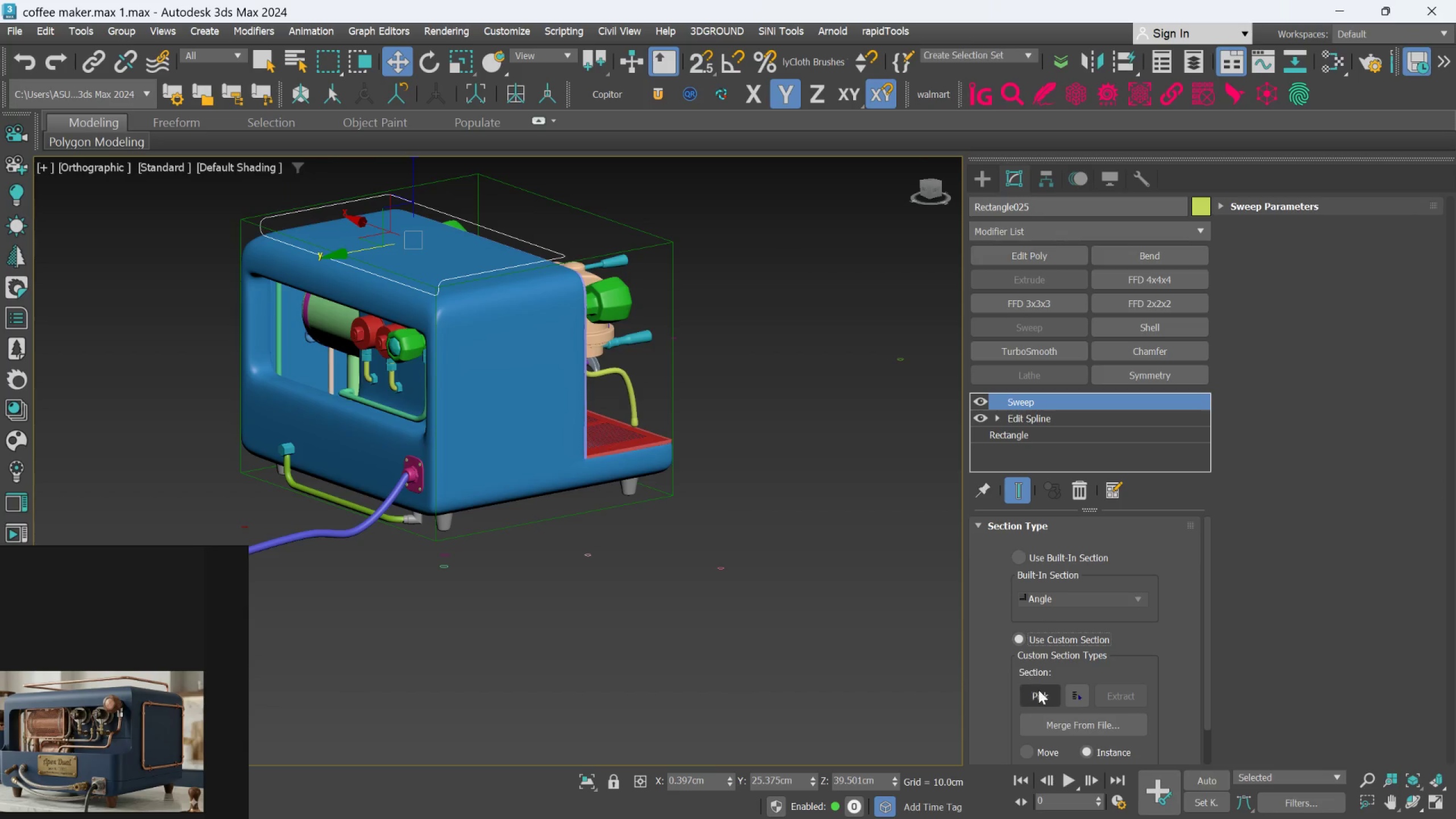 
left_click([1040, 694])
 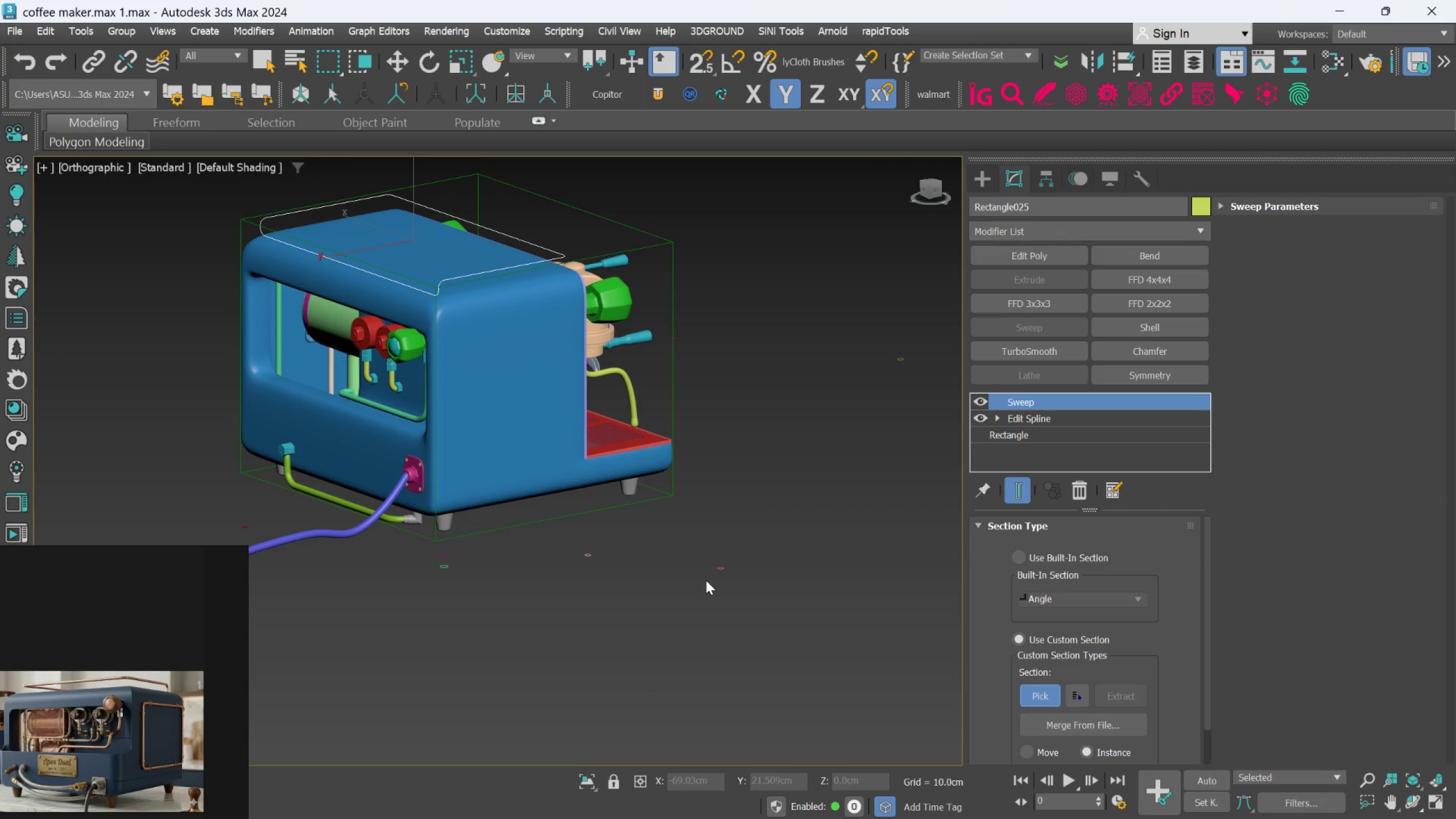 
scroll: coordinate [715, 578], scroll_direction: up, amount: 2.0
 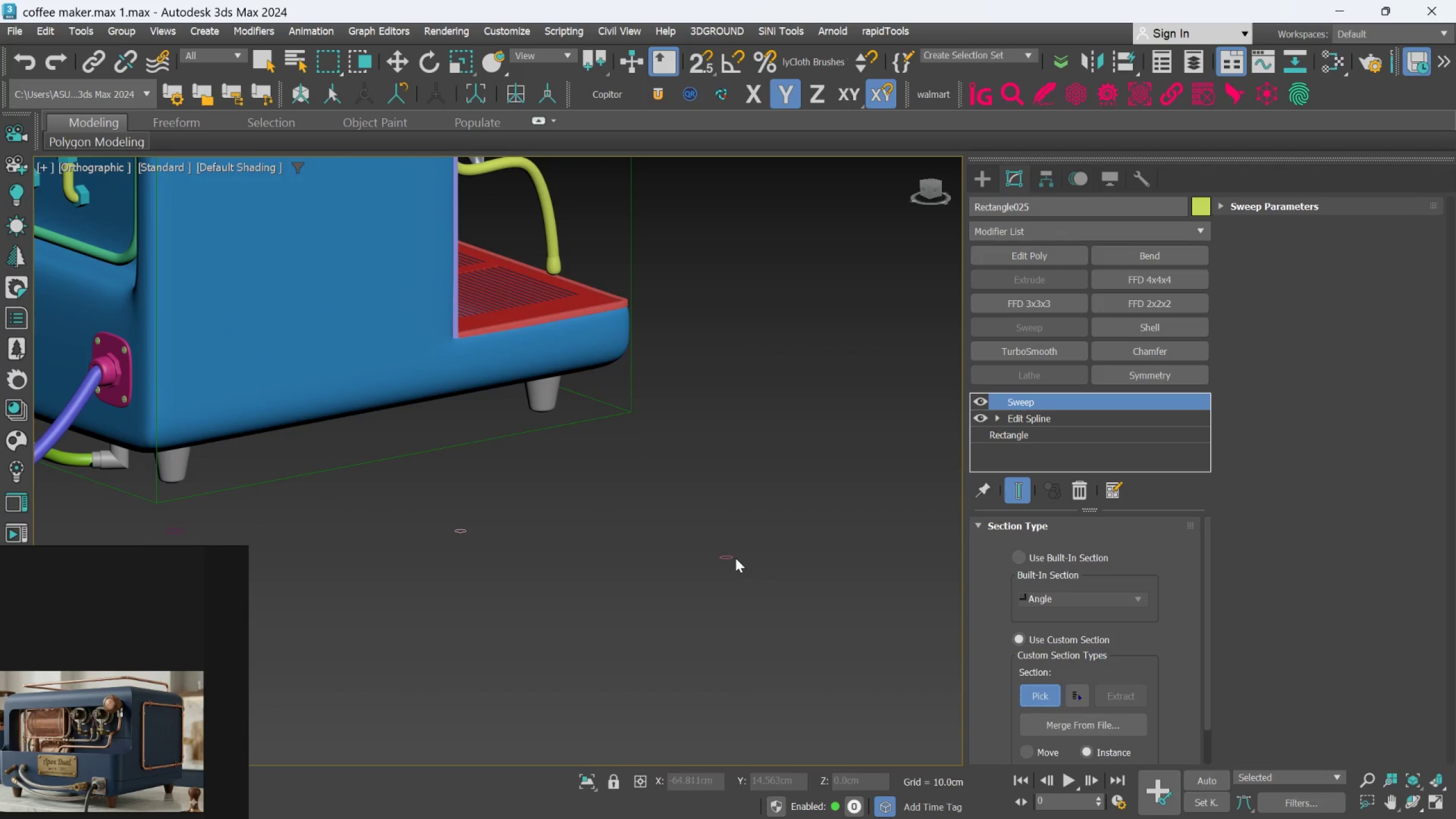 
left_click([731, 556])
 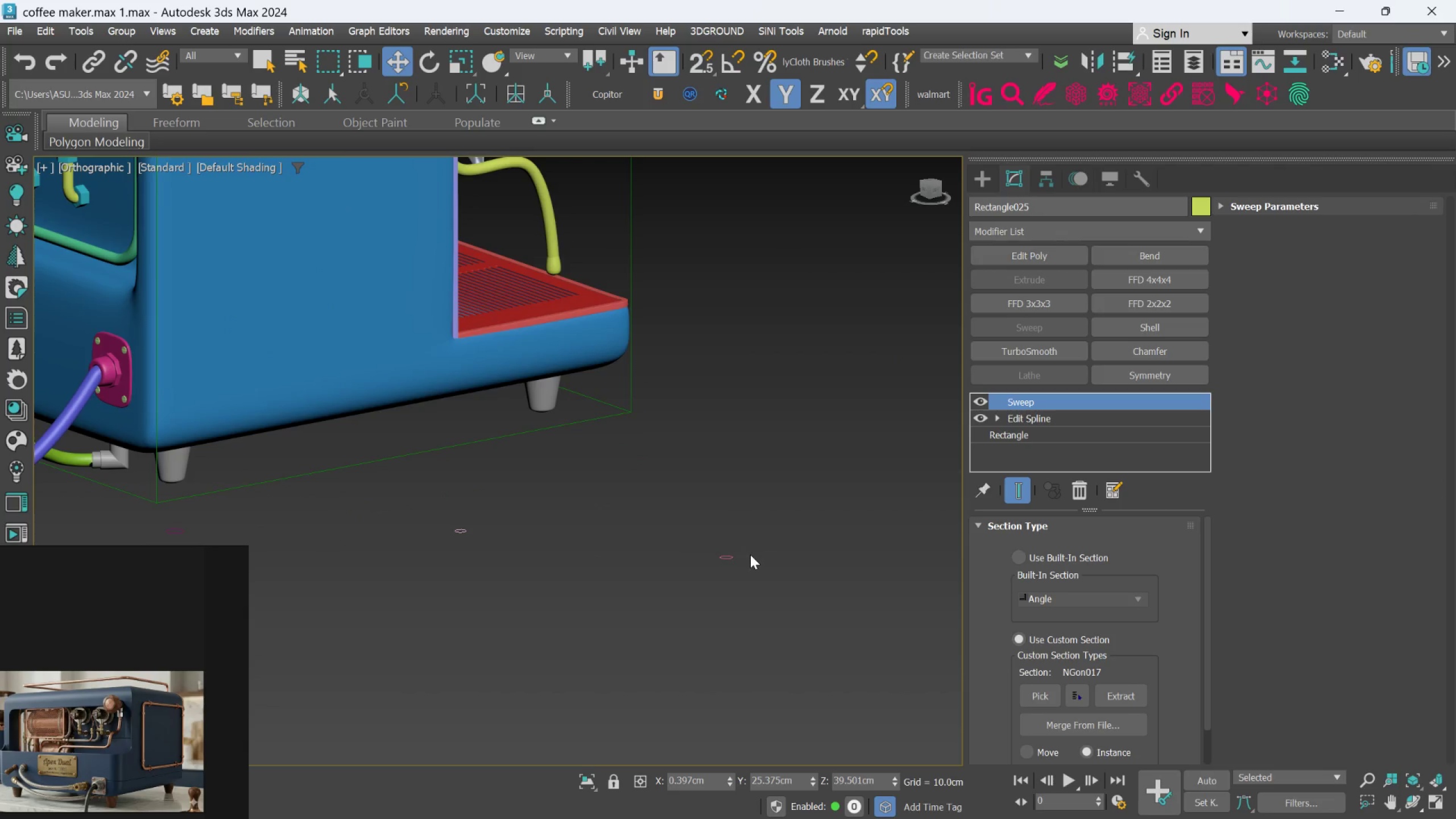 
scroll: coordinate [746, 559], scroll_direction: down, amount: 4.0
 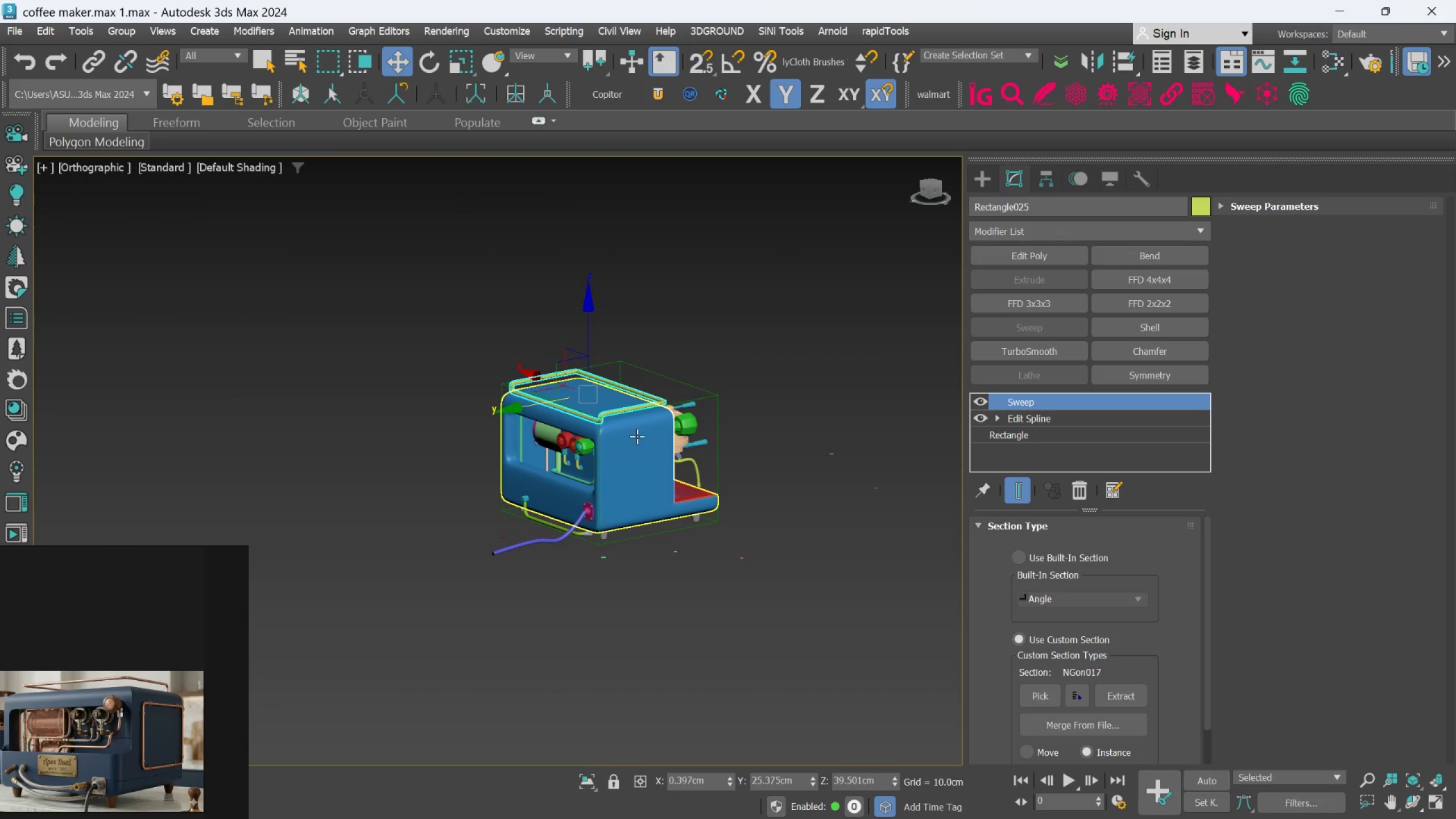 
scroll: coordinate [588, 382], scroll_direction: up, amount: 5.0
 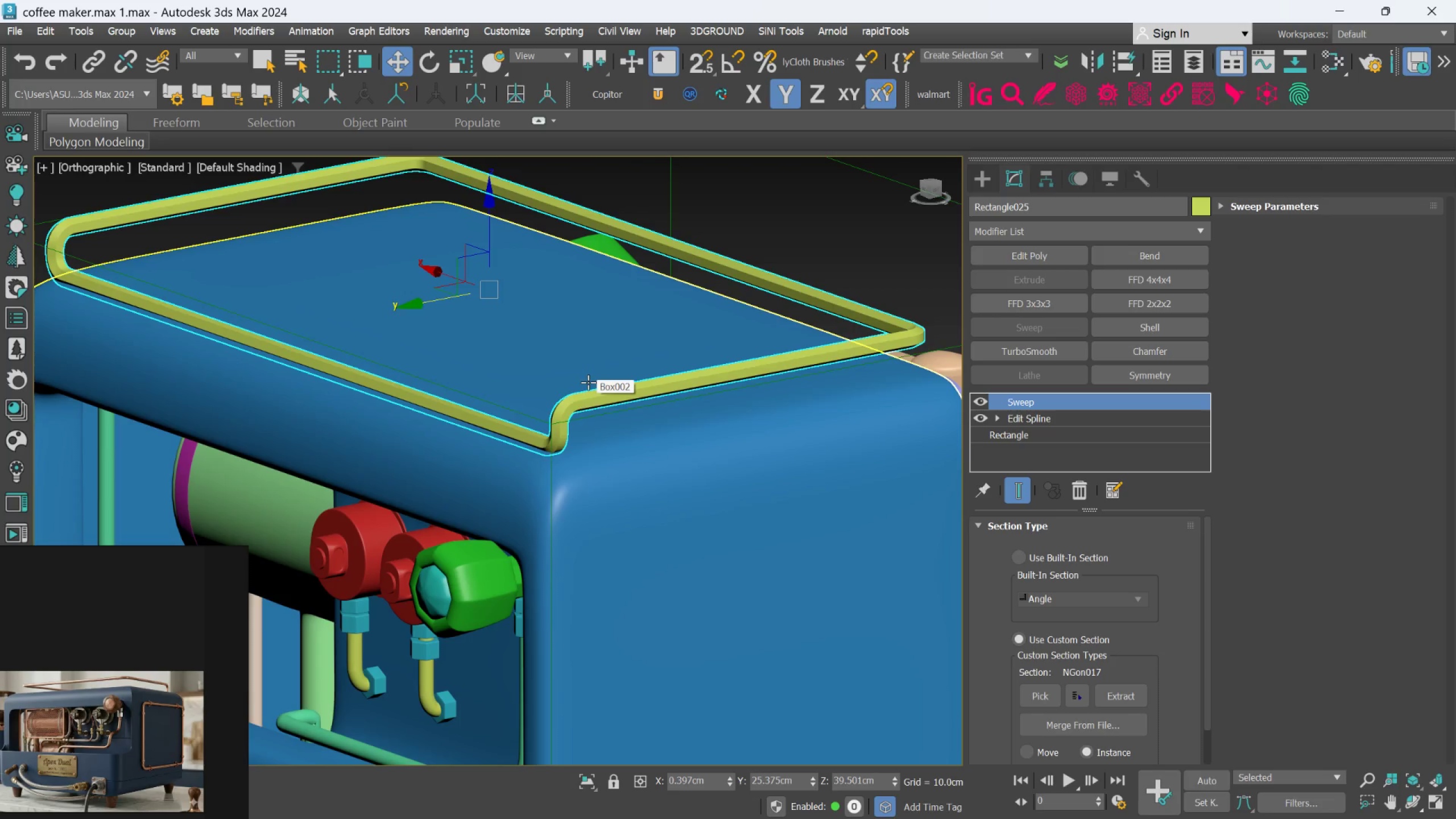 
scroll: coordinate [588, 382], scroll_direction: down, amount: 2.0
 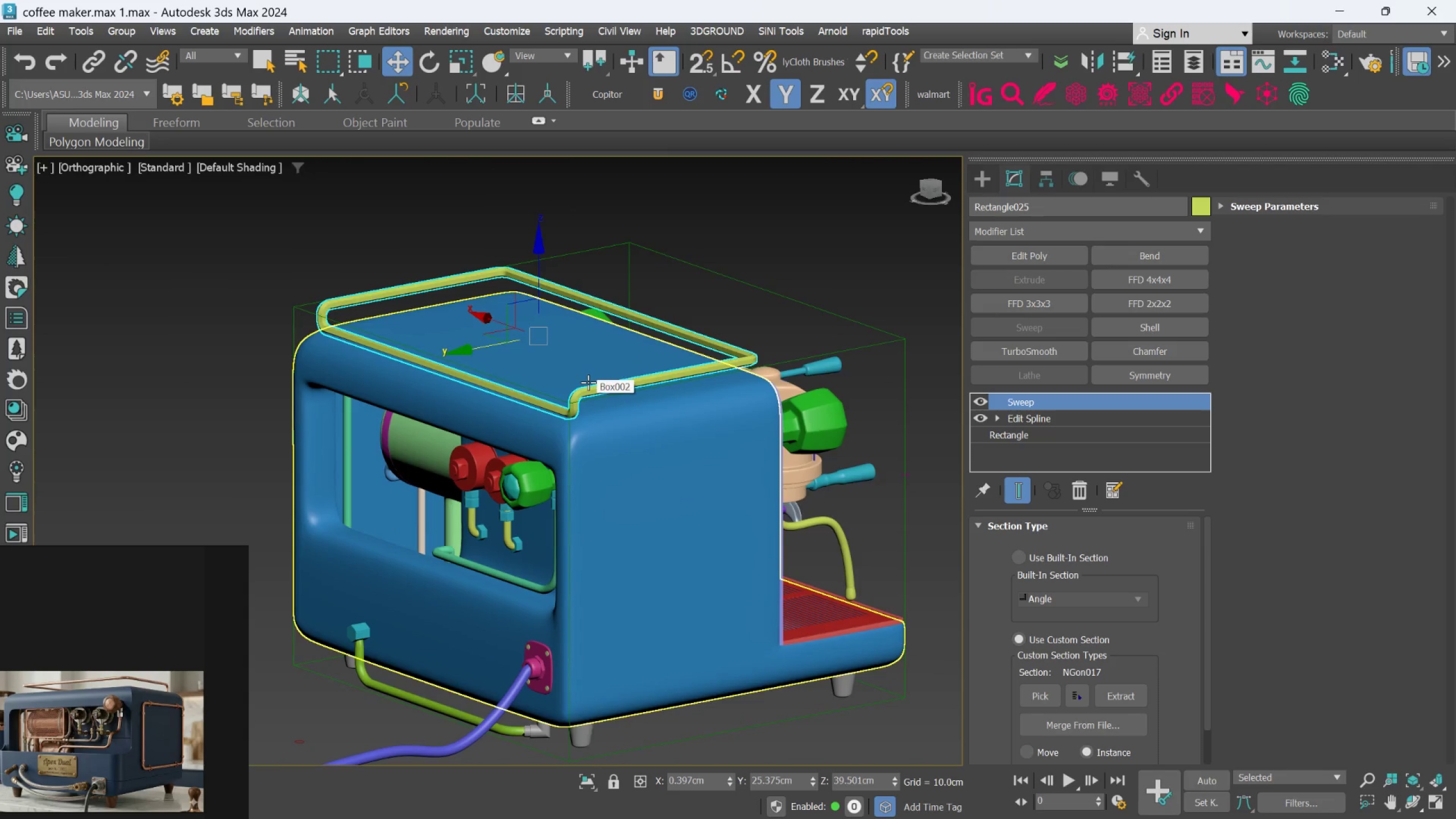 
hold_key(key=AltLeft, duration=0.98)
 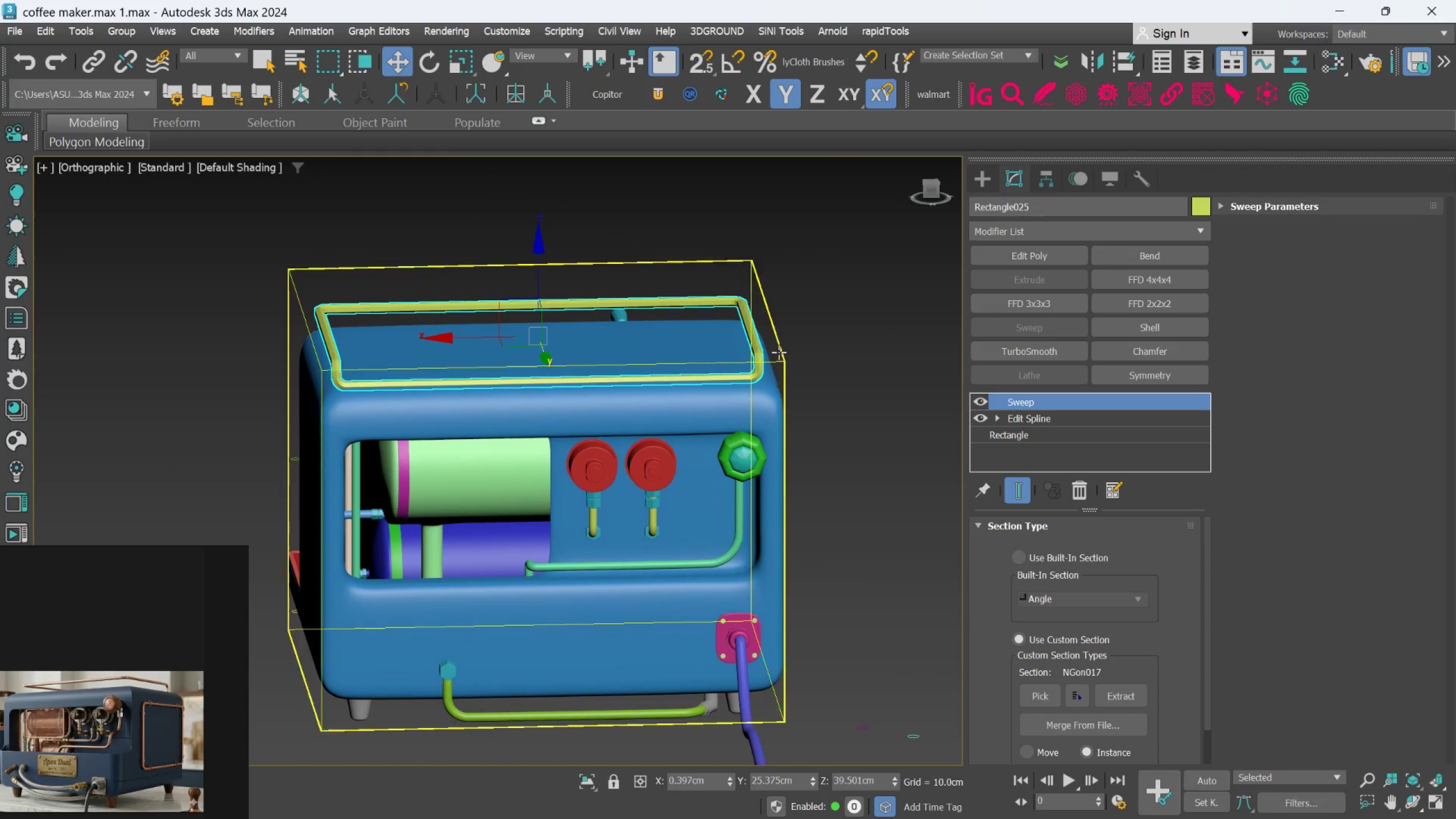 
hold_key(key=AltLeft, duration=1.11)
 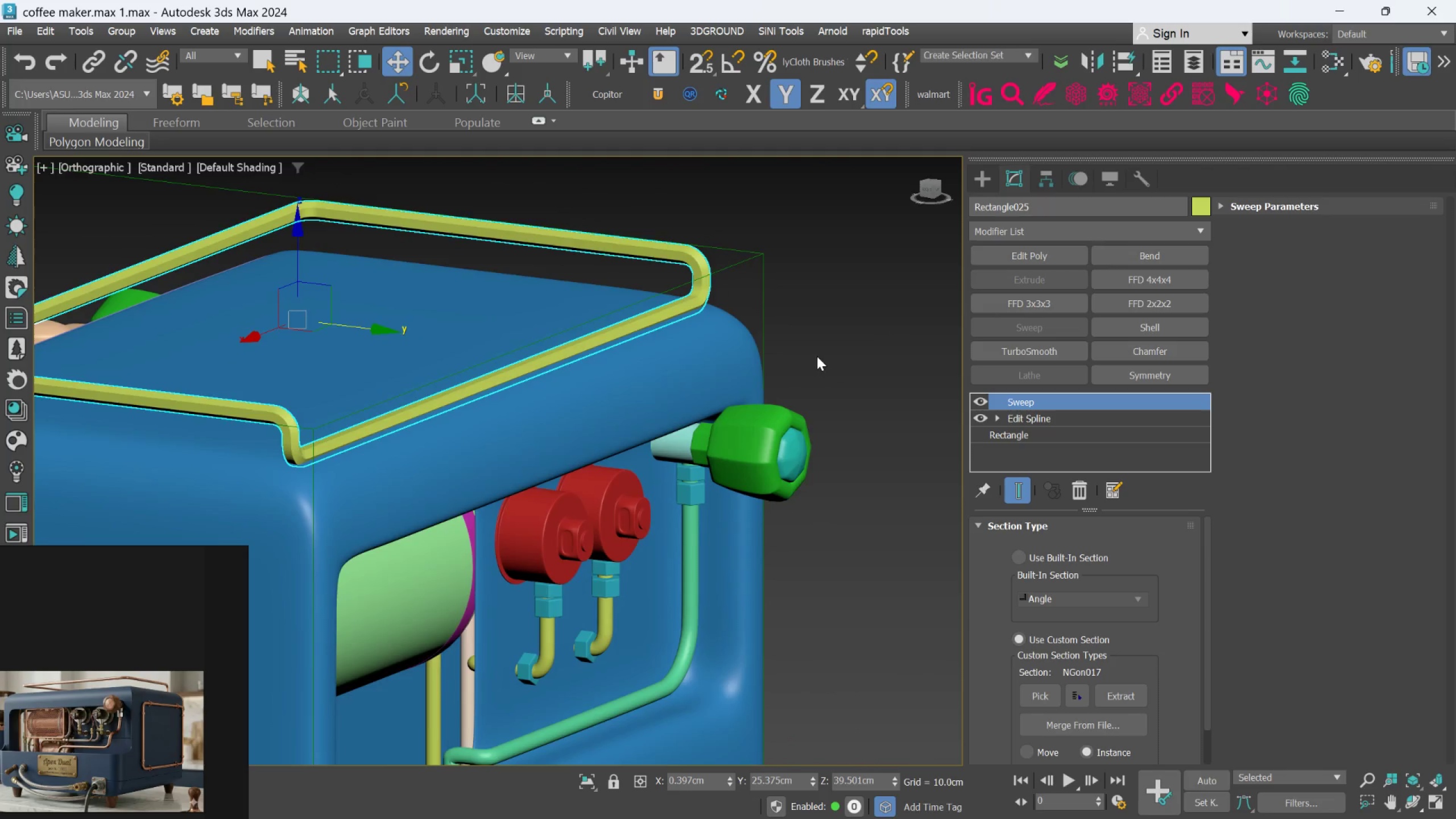 
scroll: coordinate [779, 352], scroll_direction: up, amount: 2.0
 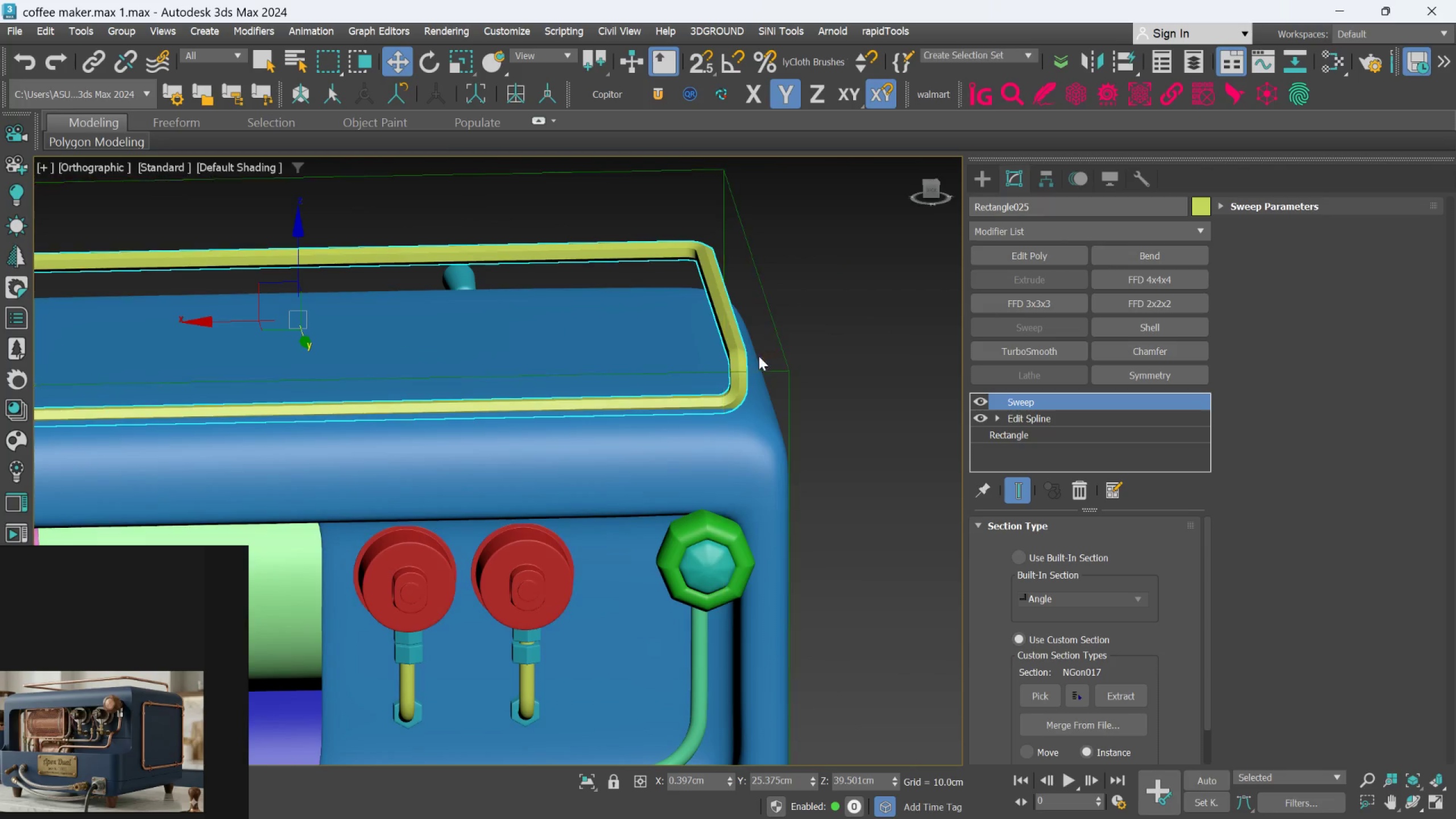 
hold_key(key=AltLeft, duration=1.34)
 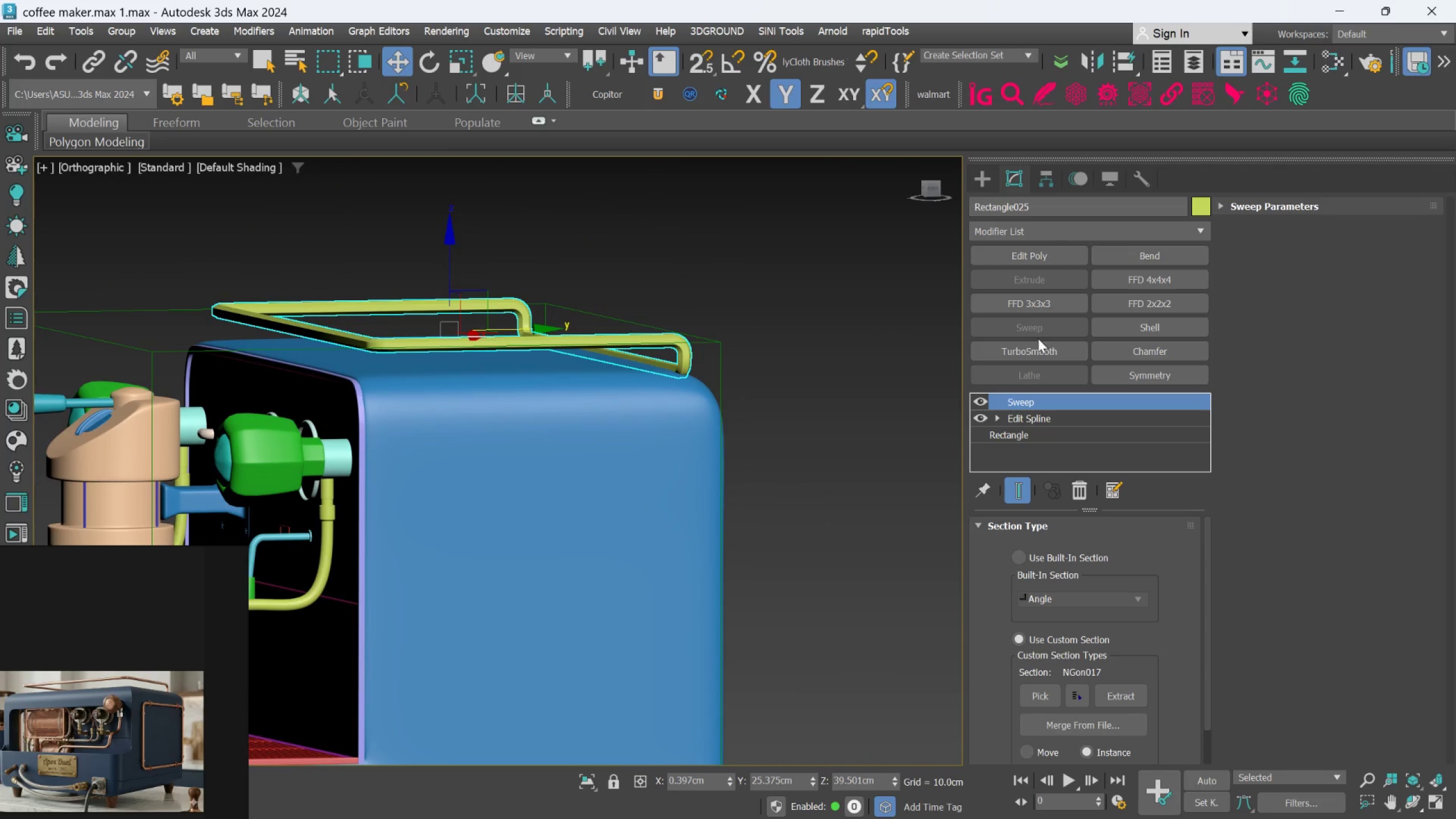 
scroll: coordinate [817, 356], scroll_direction: down, amount: 1.0
 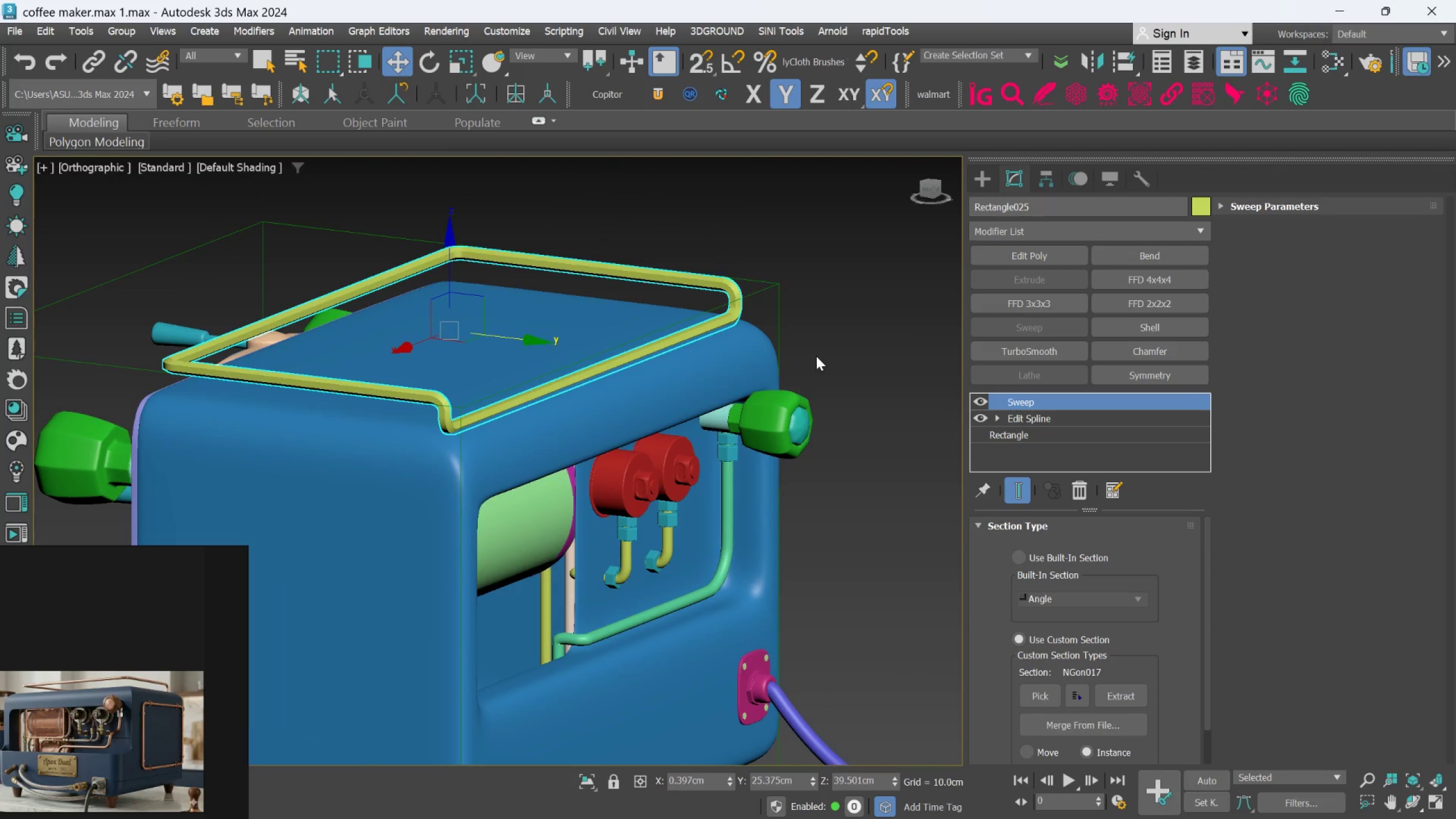 
left_click([1035, 347])
 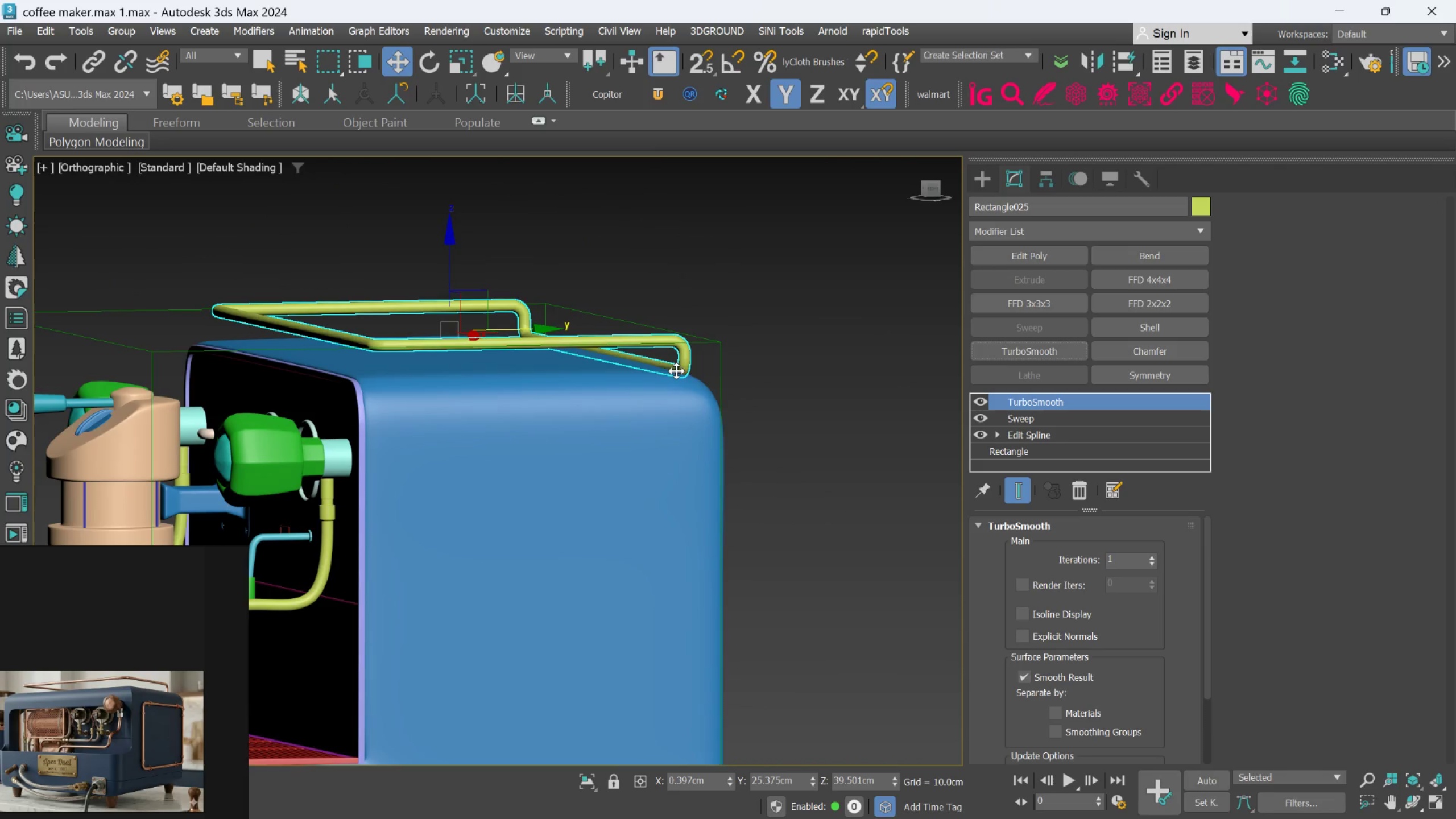 
hold_key(key=AltLeft, duration=1.2)
 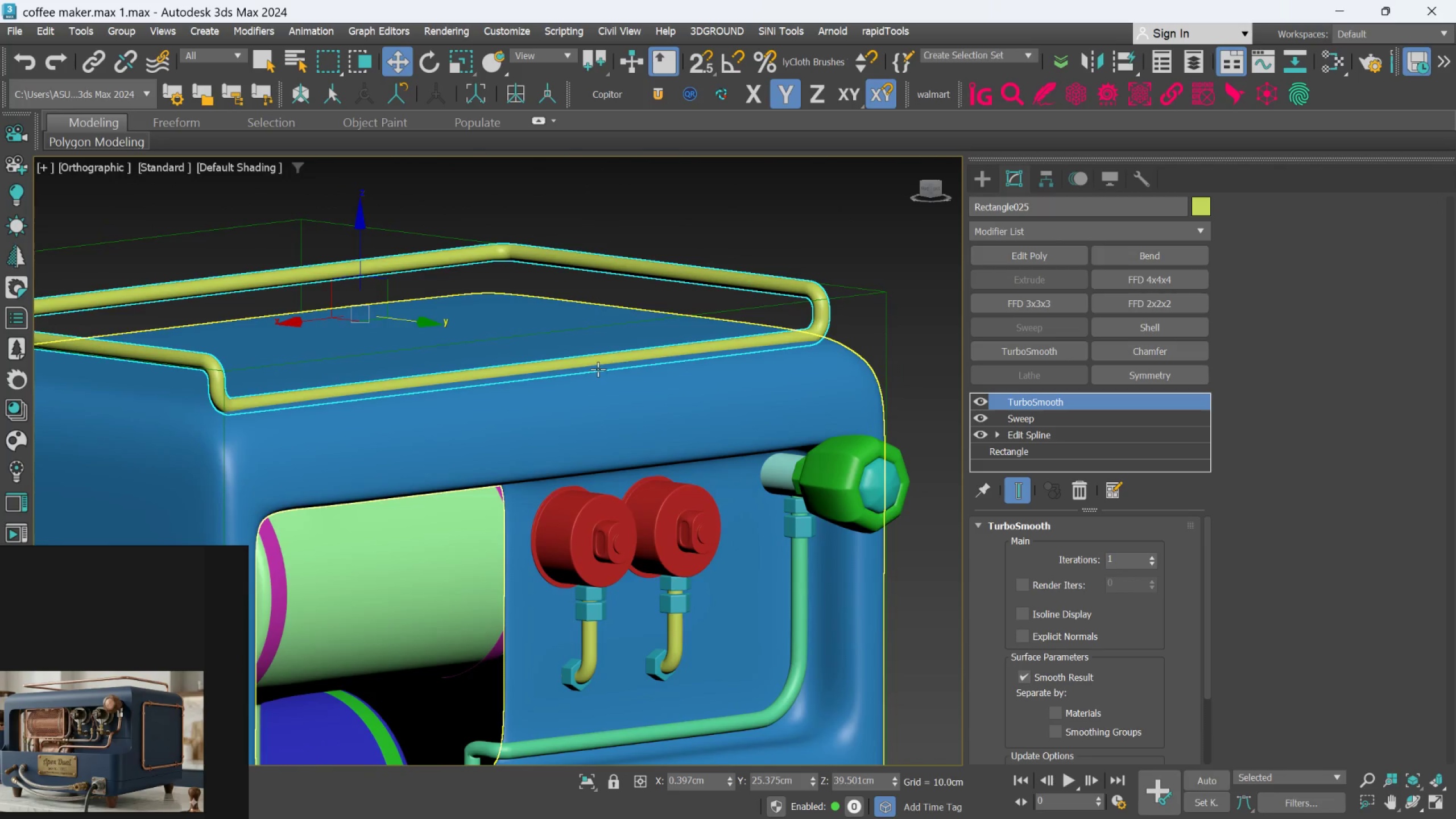 
scroll: coordinate [666, 369], scroll_direction: up, amount: 1.0
 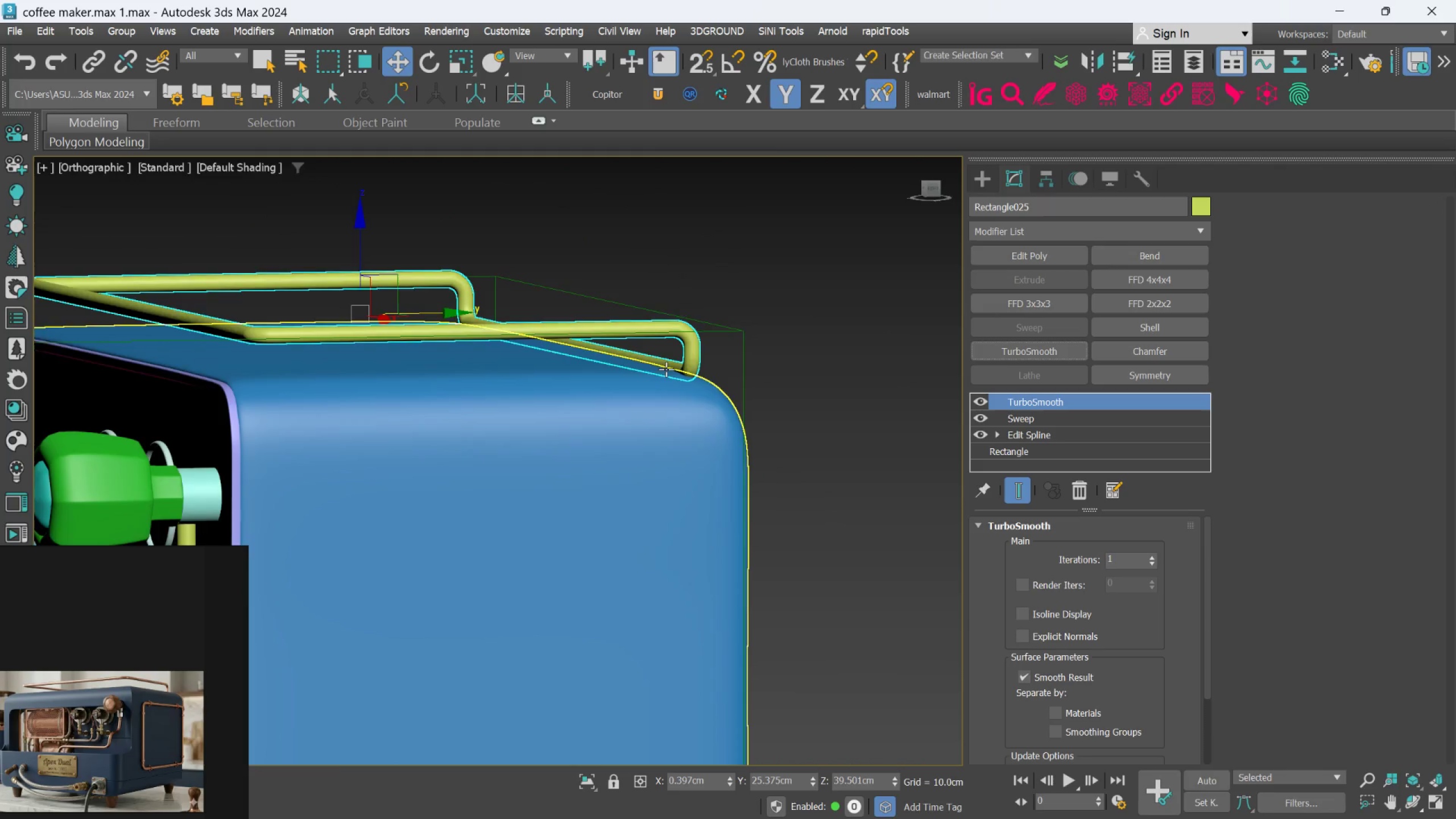 
key(F)
 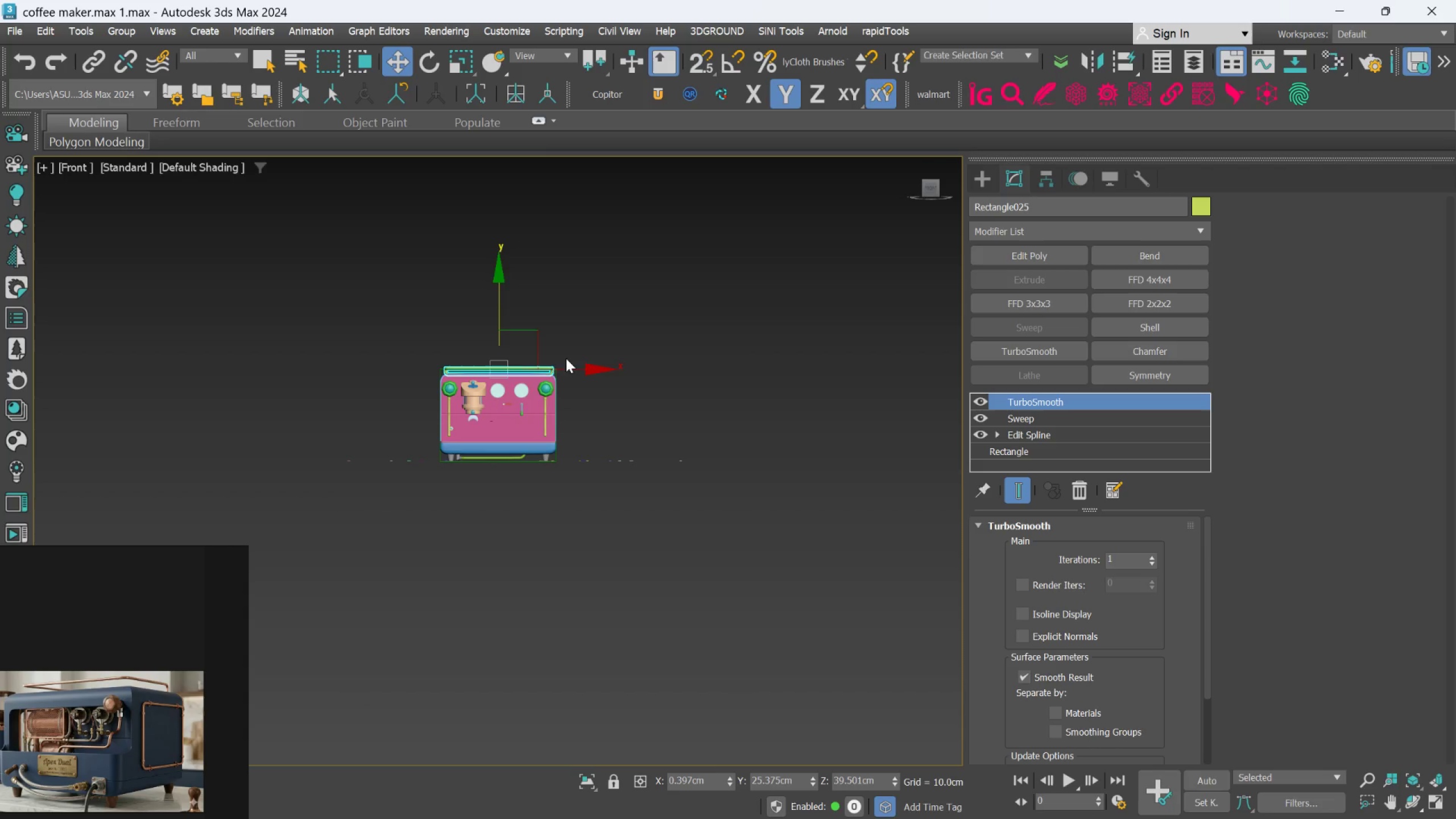 
scroll: coordinate [636, 341], scroll_direction: up, amount: 7.0
 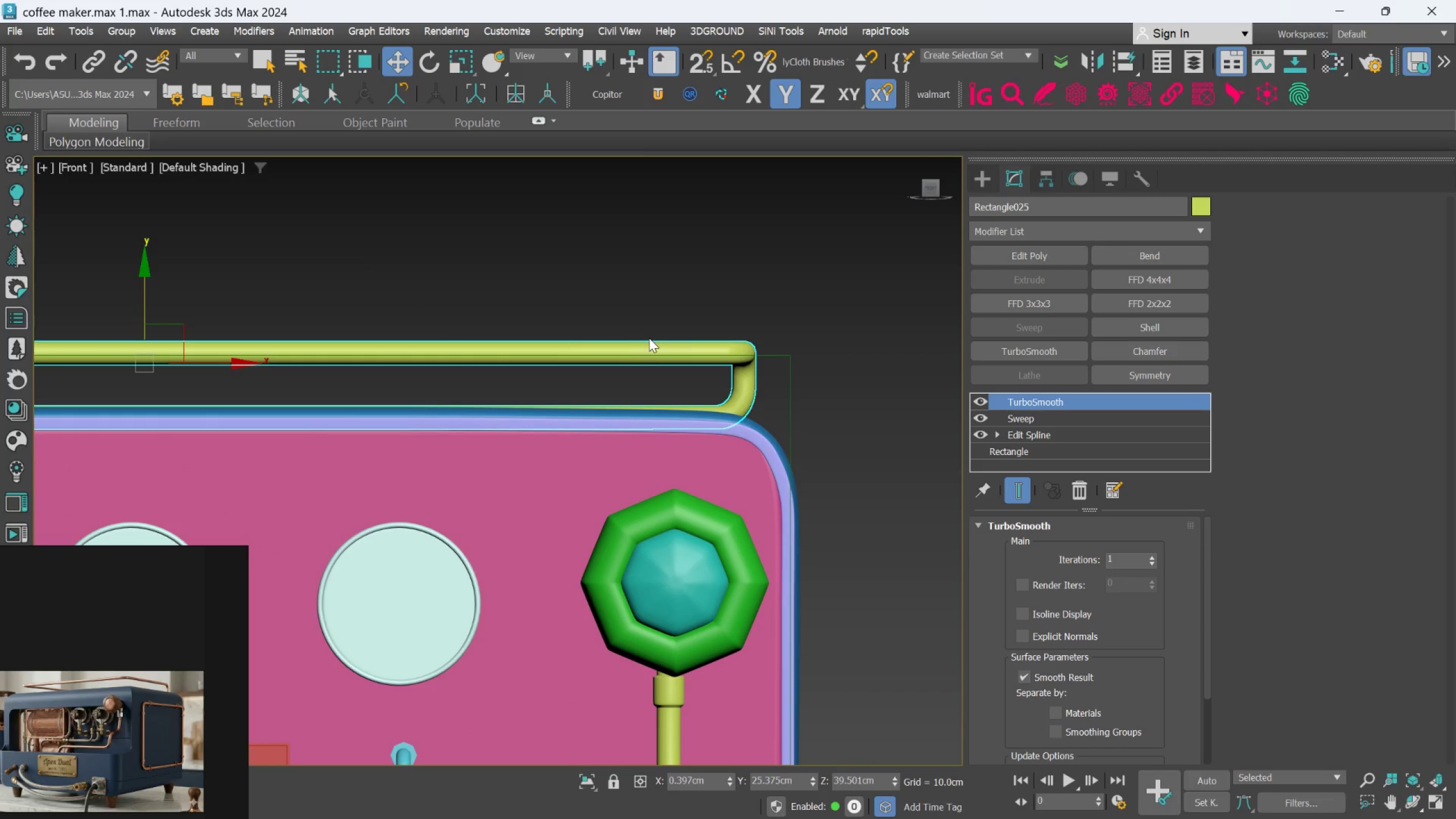 
hold_key(key=AltLeft, duration=0.92)
 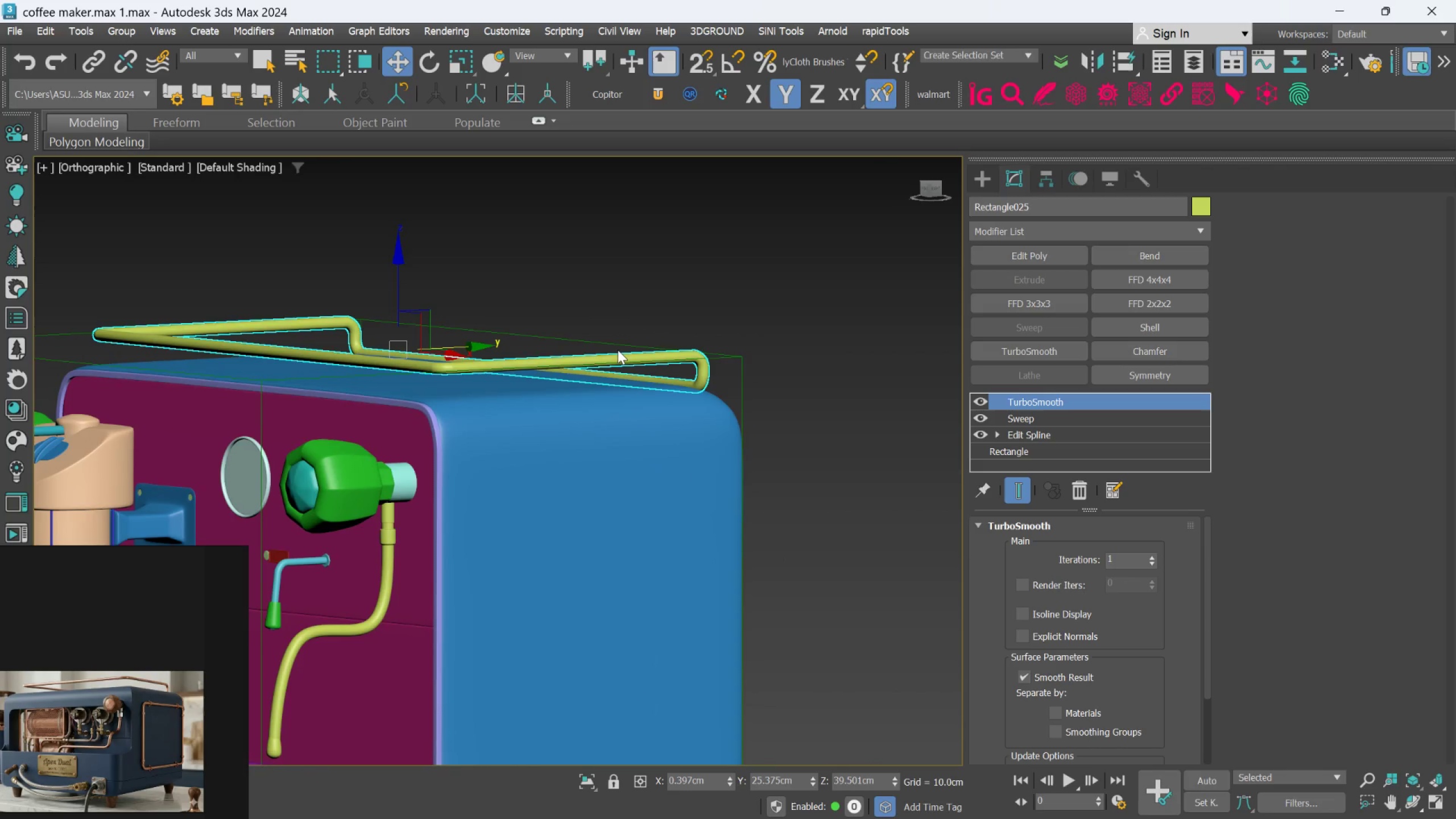 
scroll: coordinate [652, 337], scroll_direction: down, amount: 2.0
 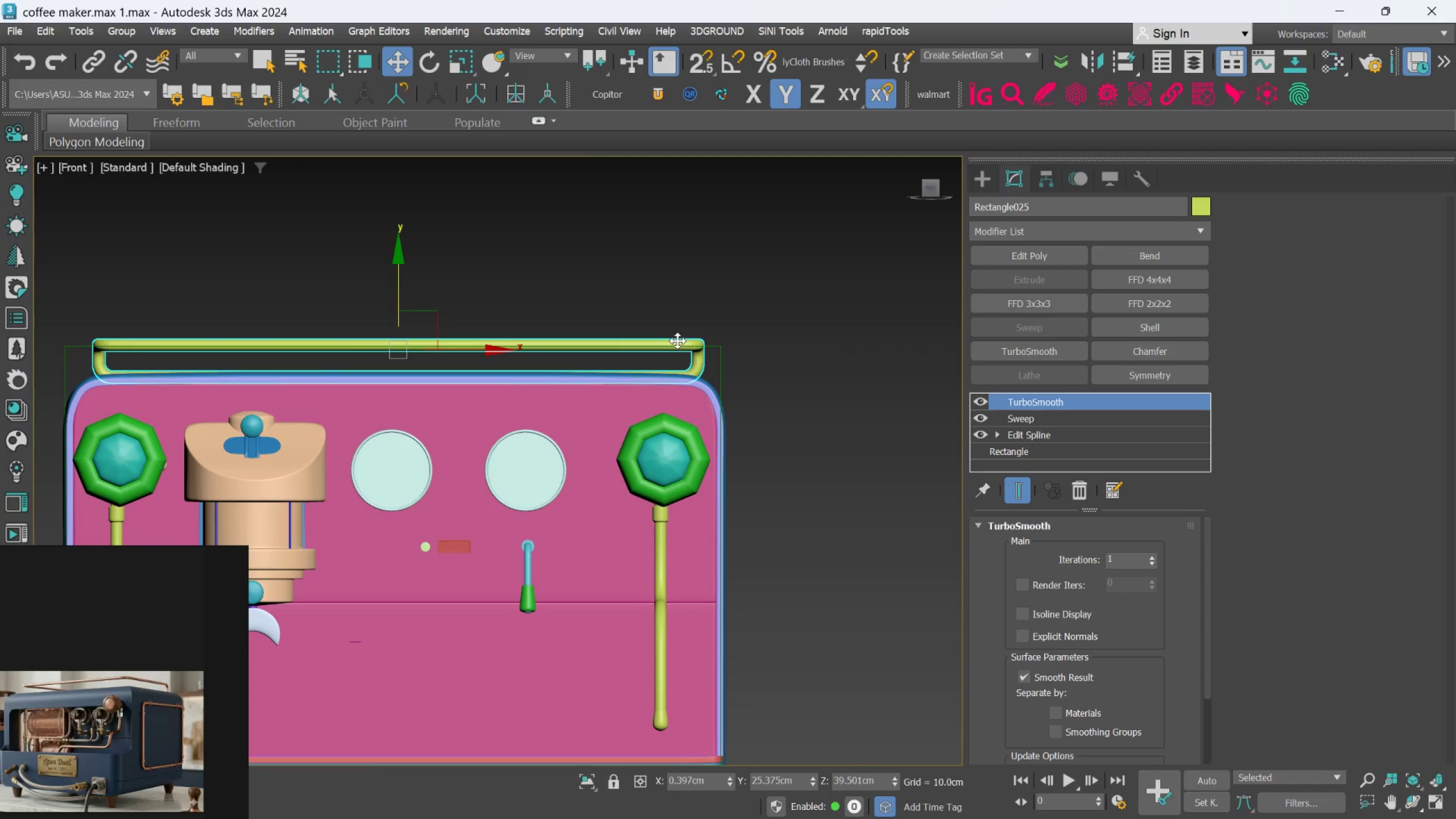 
hold_key(key=AltLeft, duration=0.42)
 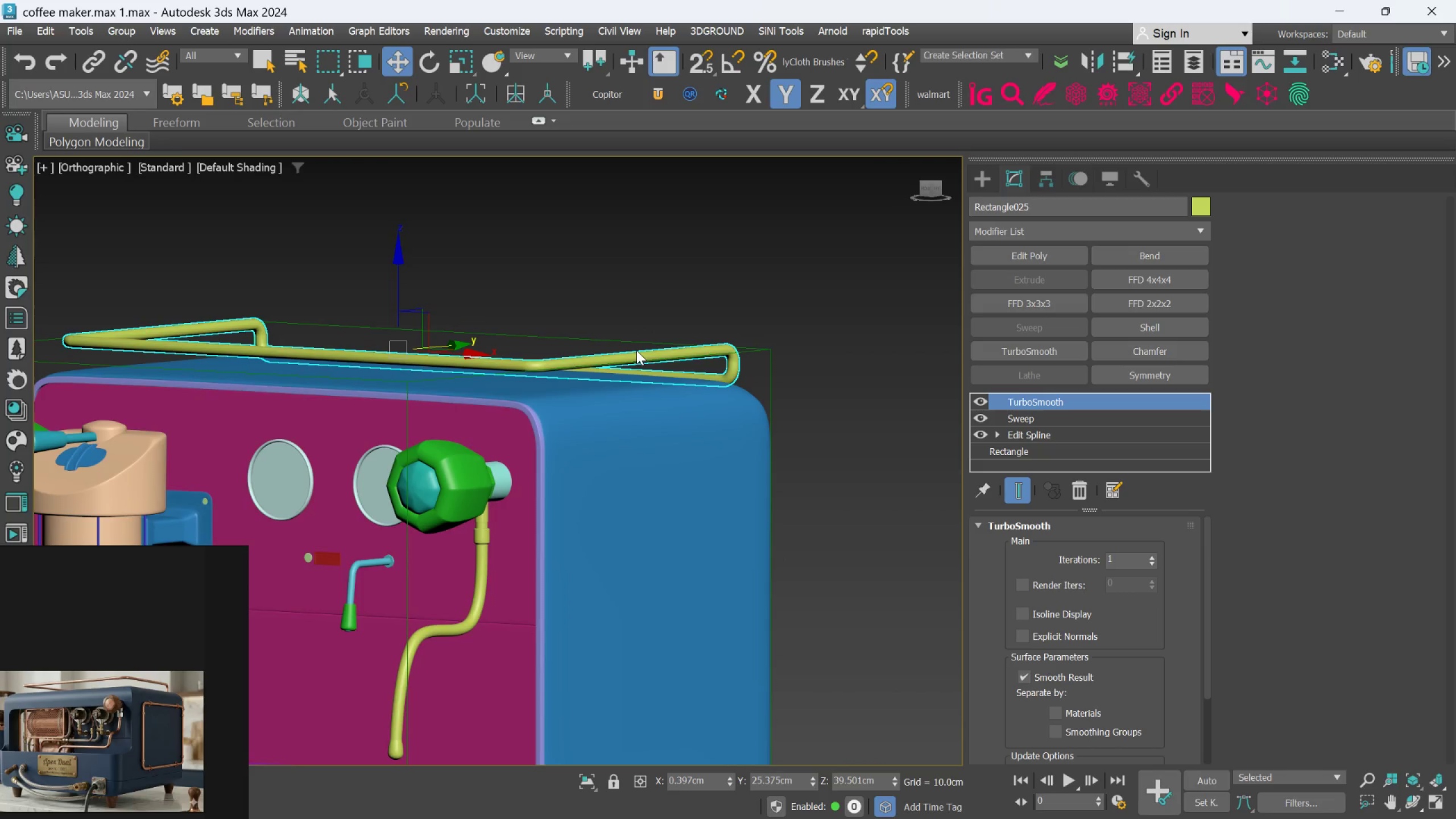 
key(F)
 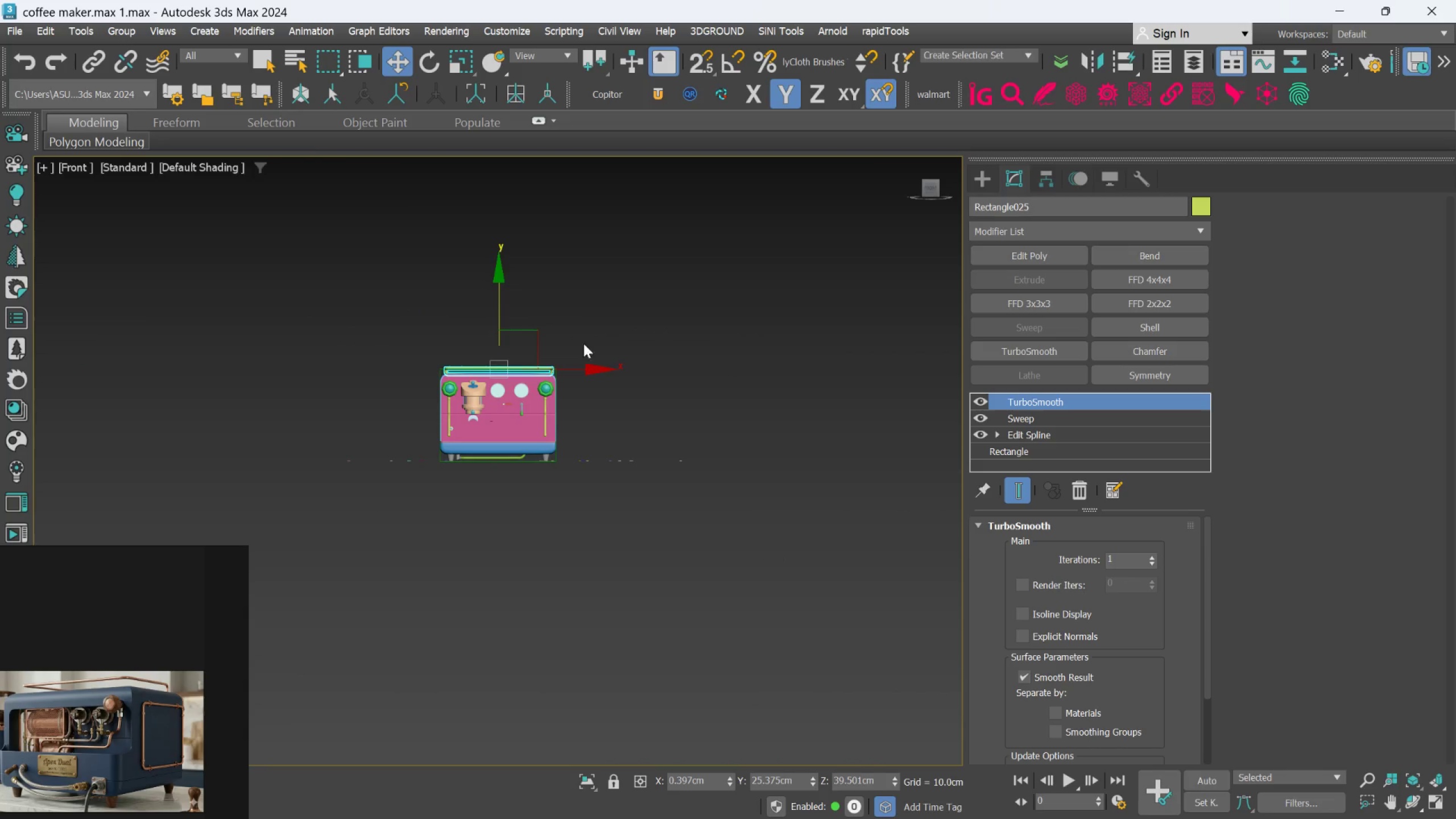 
scroll: coordinate [578, 375], scroll_direction: up, amount: 4.0
 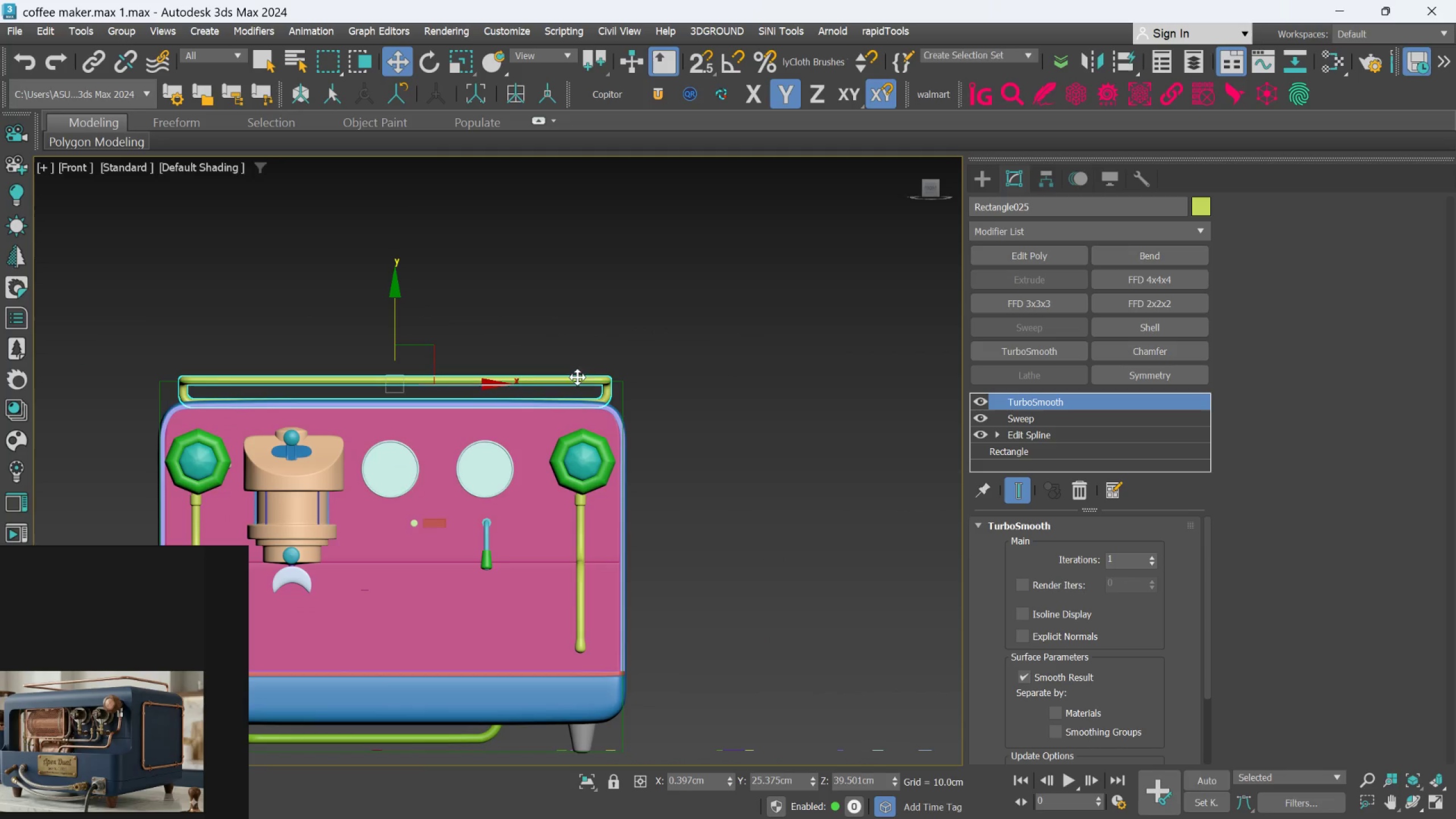 
left_click([731, 394])
 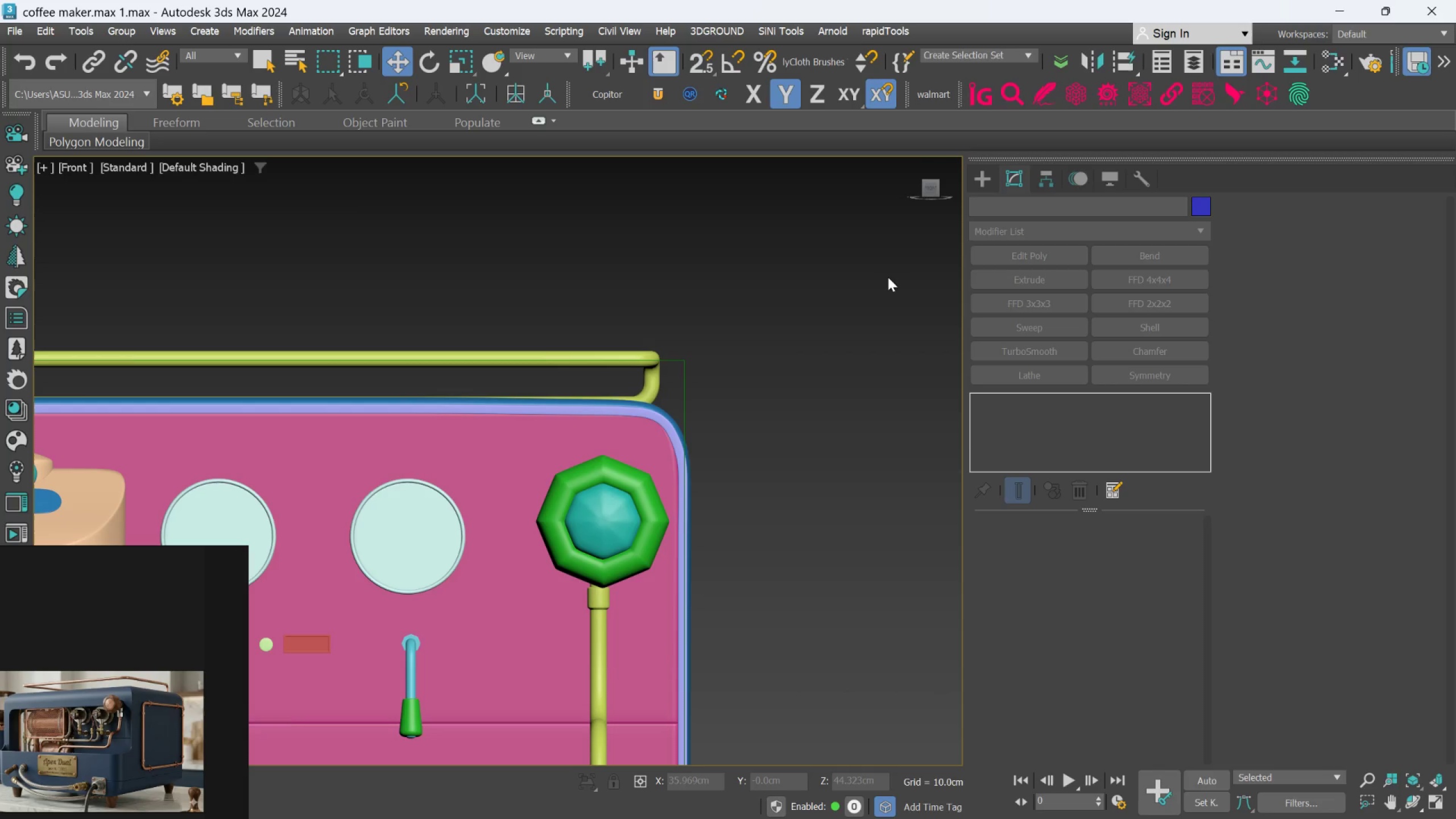 
scroll: coordinate [562, 402], scroll_direction: up, amount: 2.0
 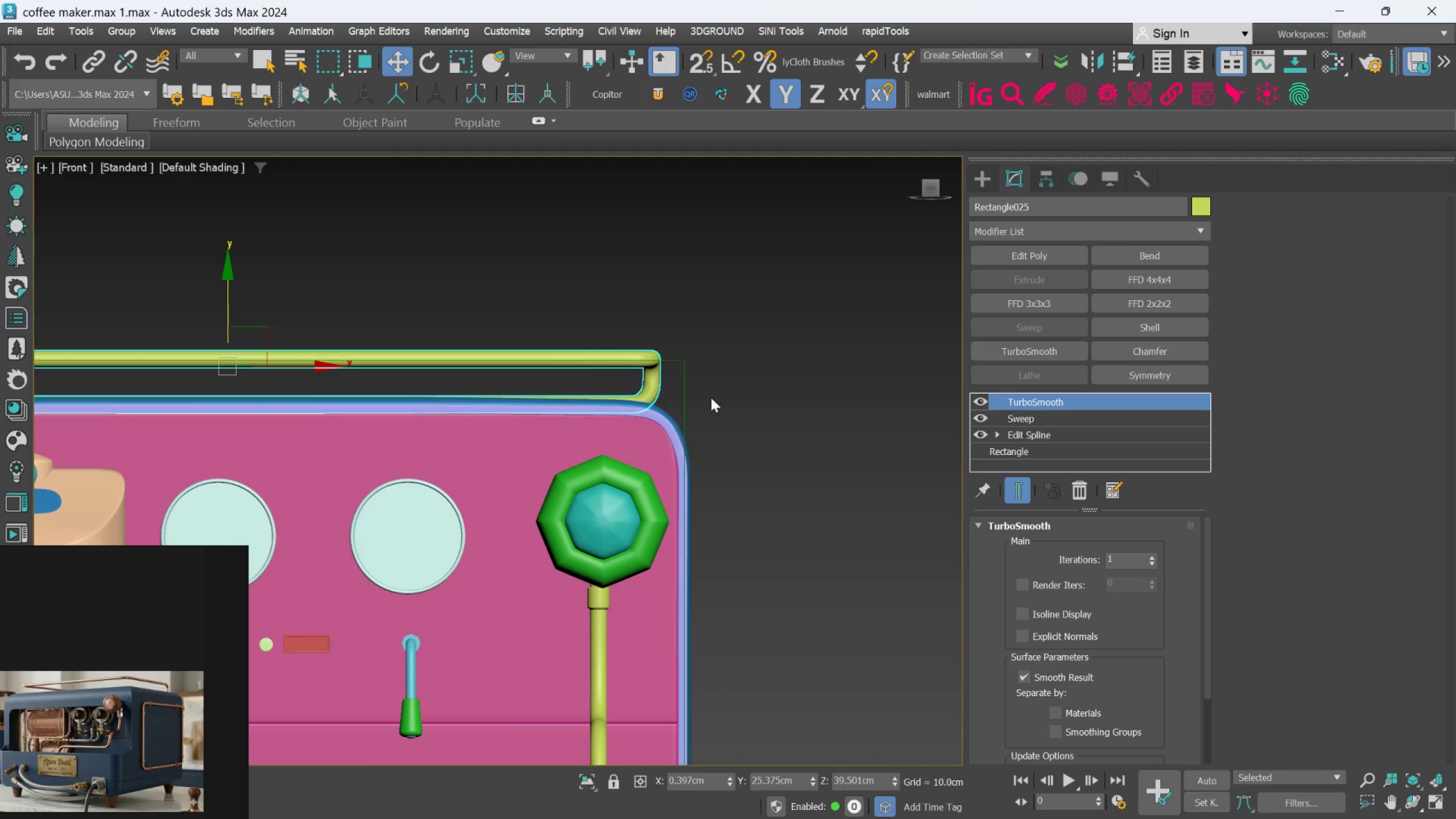 
scroll: coordinate [881, 286], scroll_direction: down, amount: 2.0
 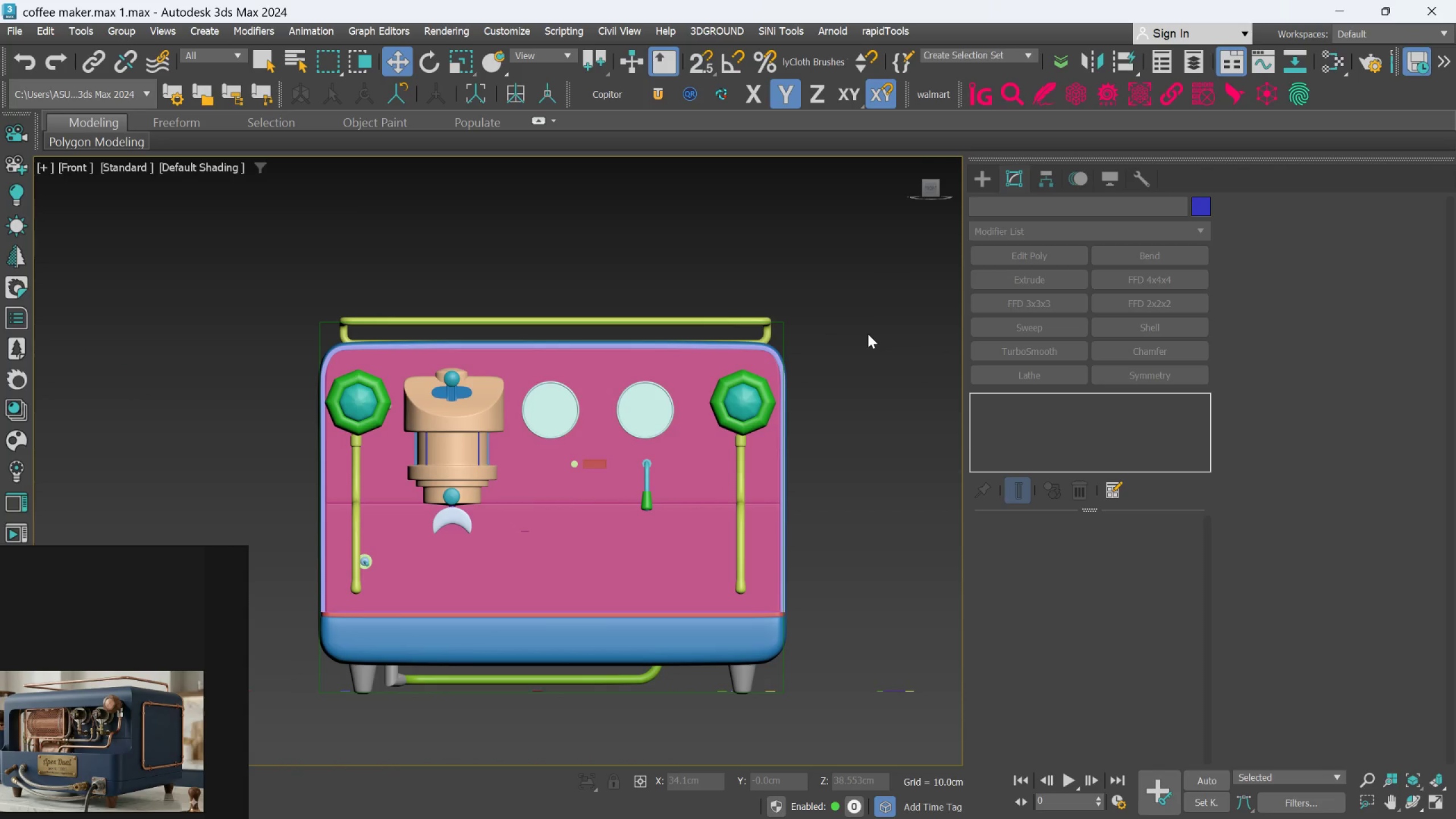 
hold_key(key=AltLeft, duration=1.06)
 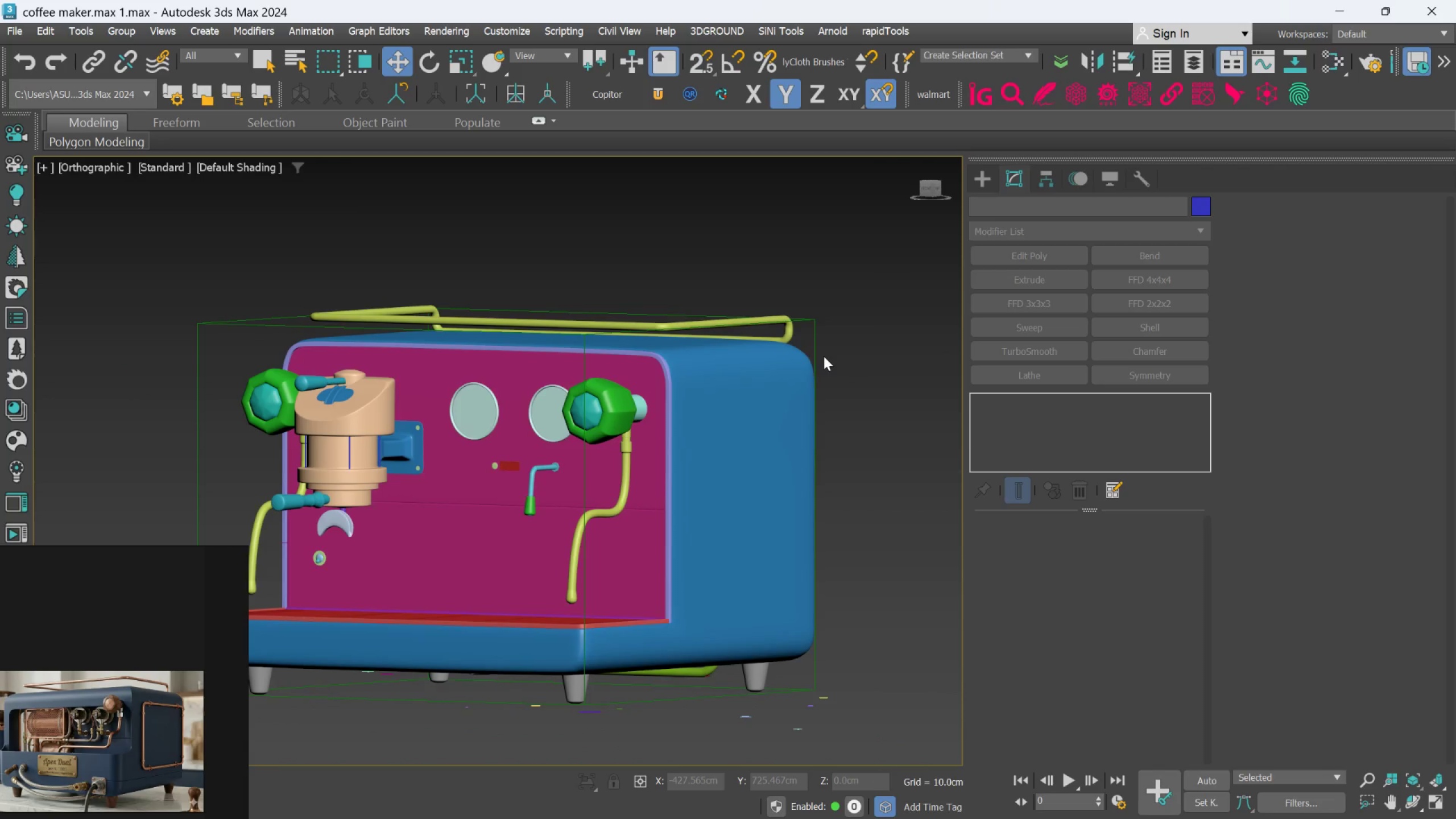 
scroll: coordinate [824, 356], scroll_direction: up, amount: 1.0
 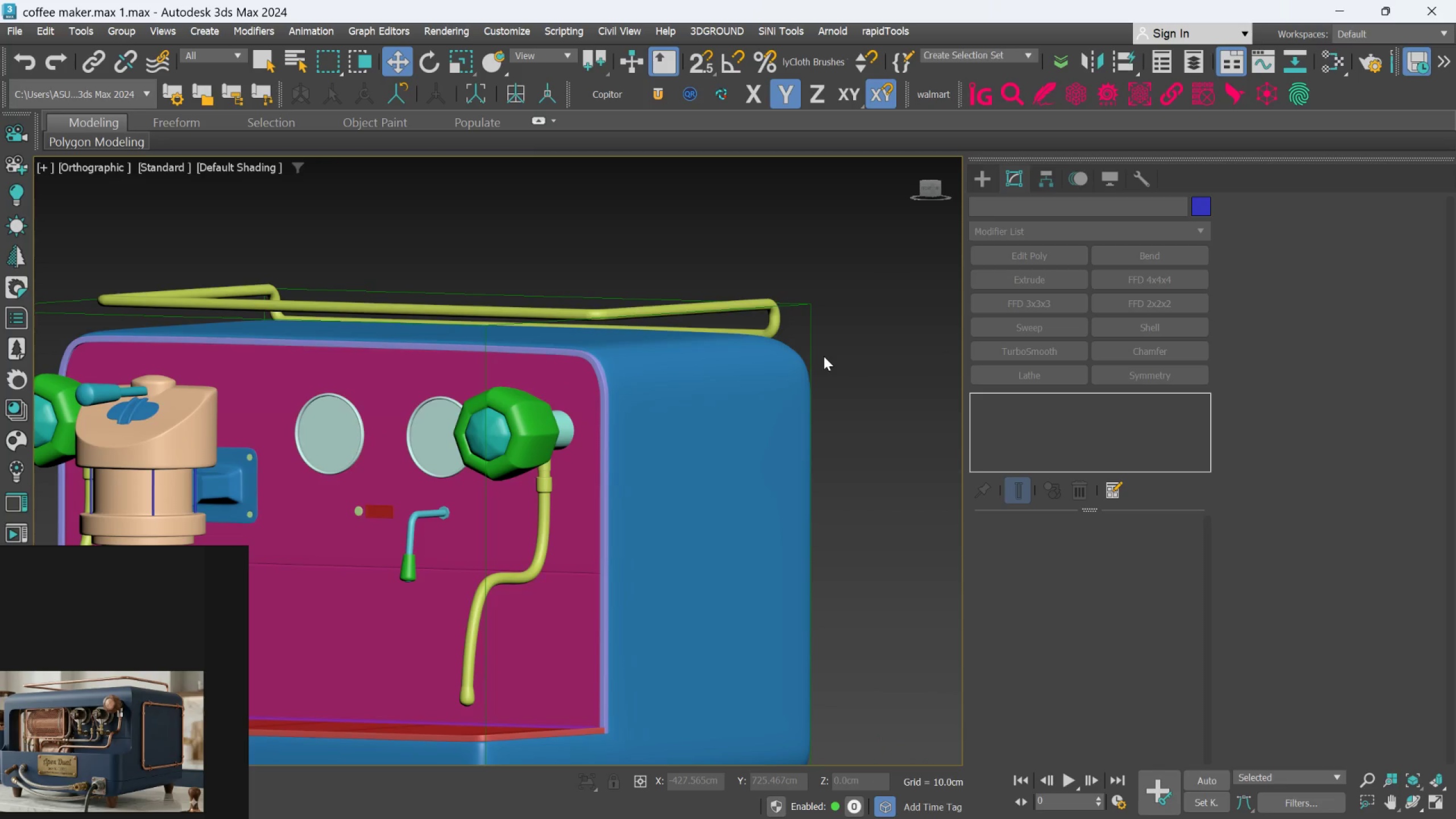 
hold_key(key=AltLeft, duration=0.41)
 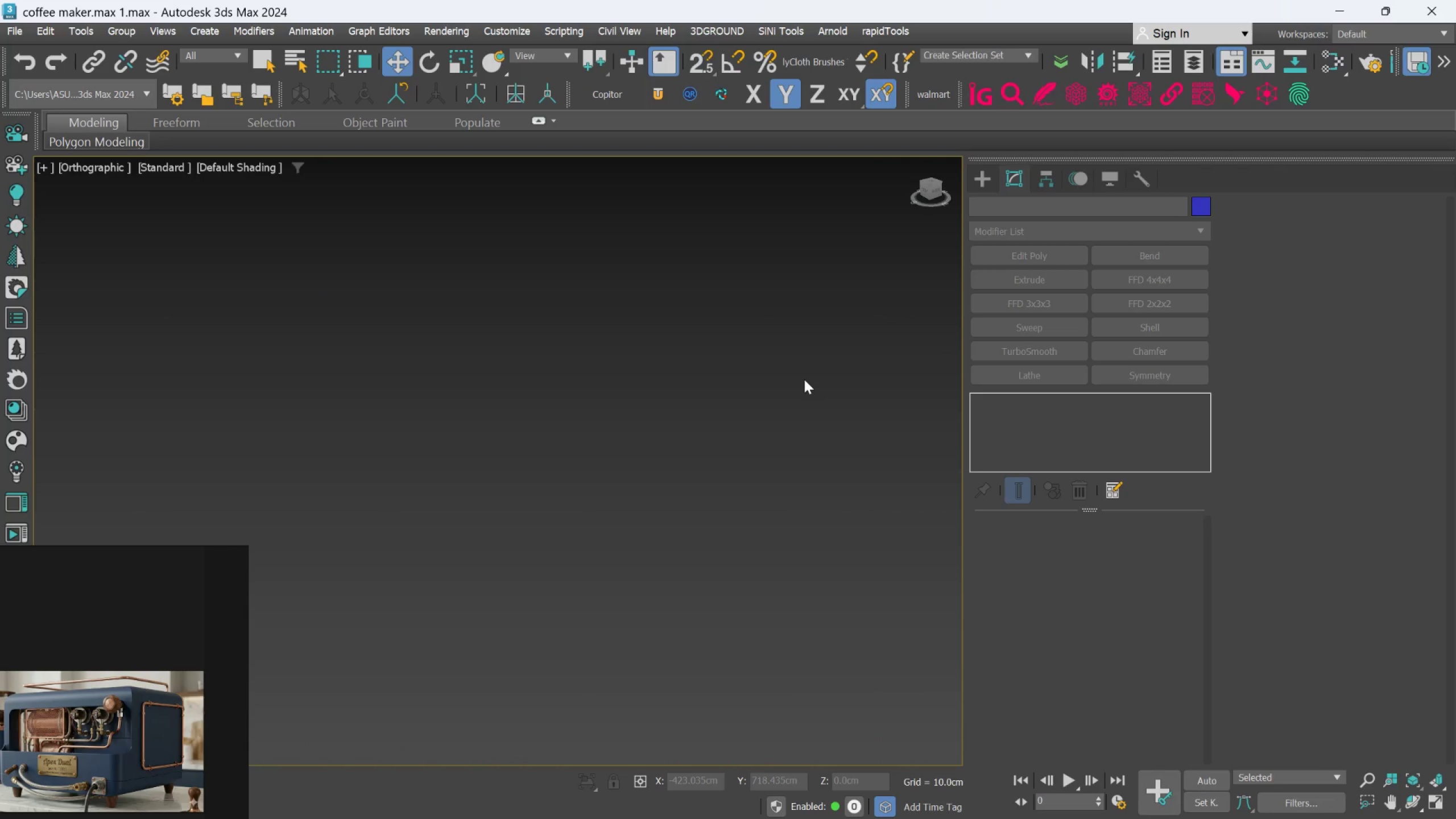 
scroll: coordinate [787, 412], scroll_direction: down, amount: 8.0
 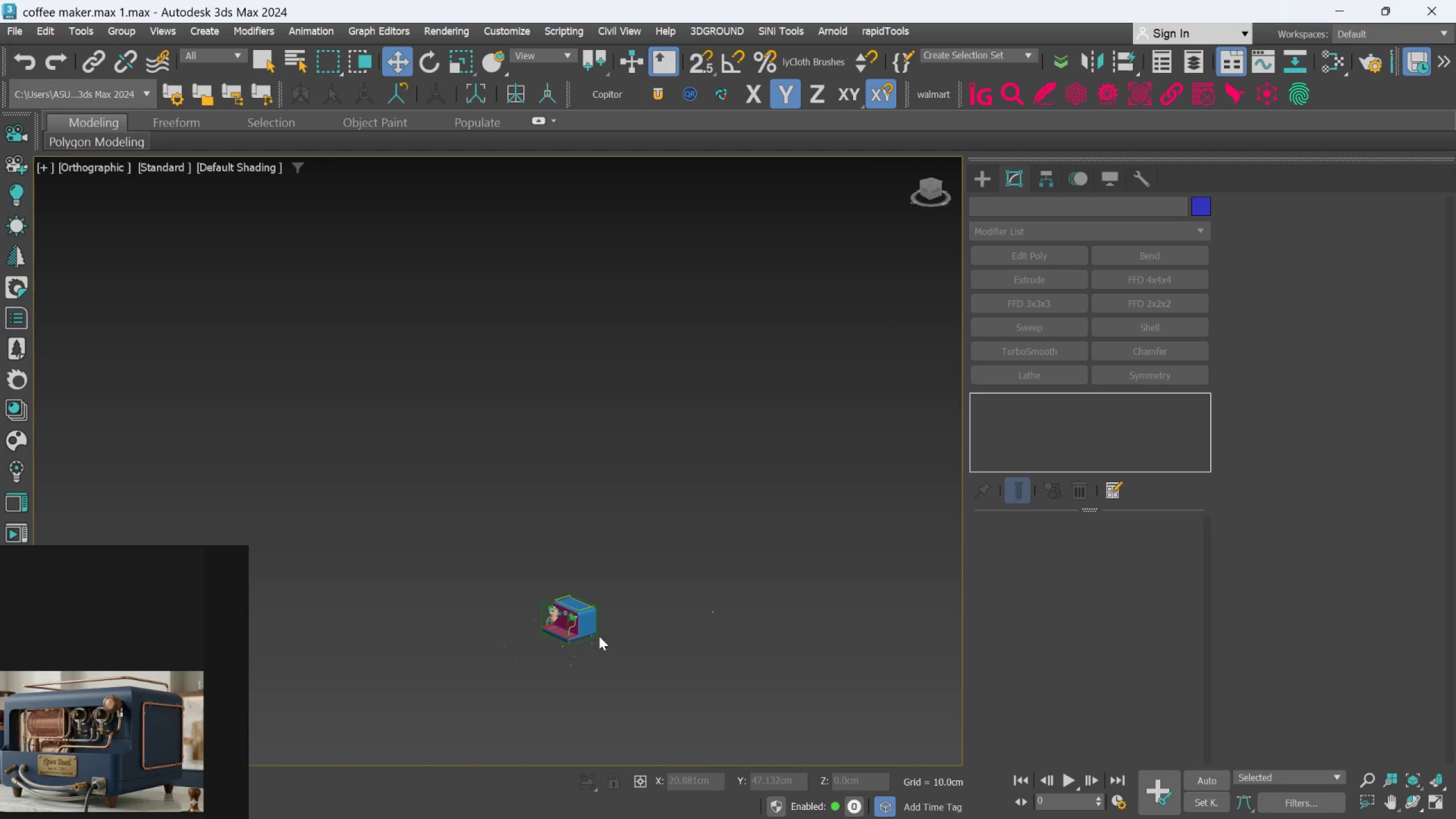 
scroll: coordinate [626, 462], scroll_direction: up, amount: 9.0
 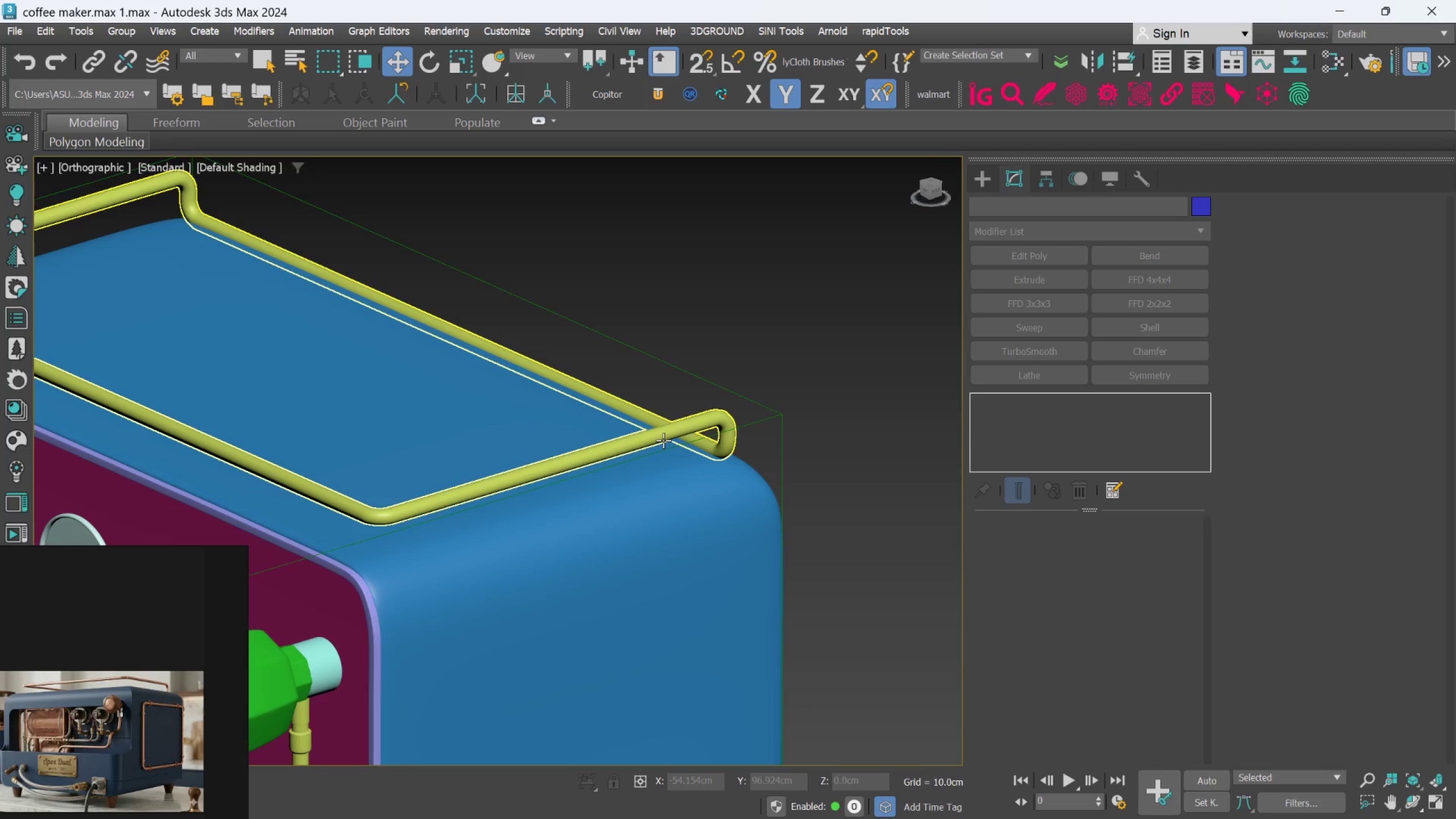 
left_click([663, 440])
 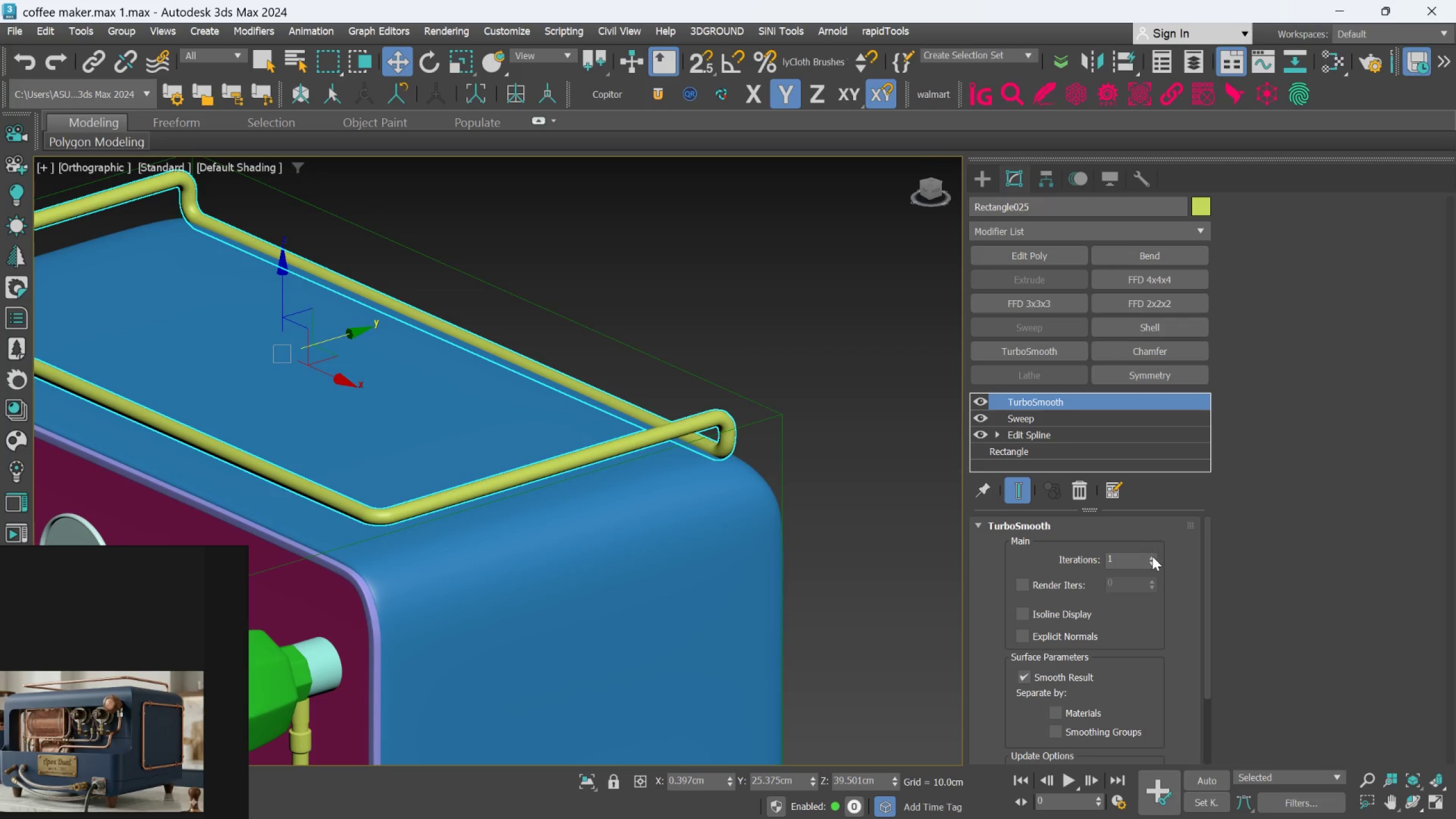 
left_click([1152, 557])
 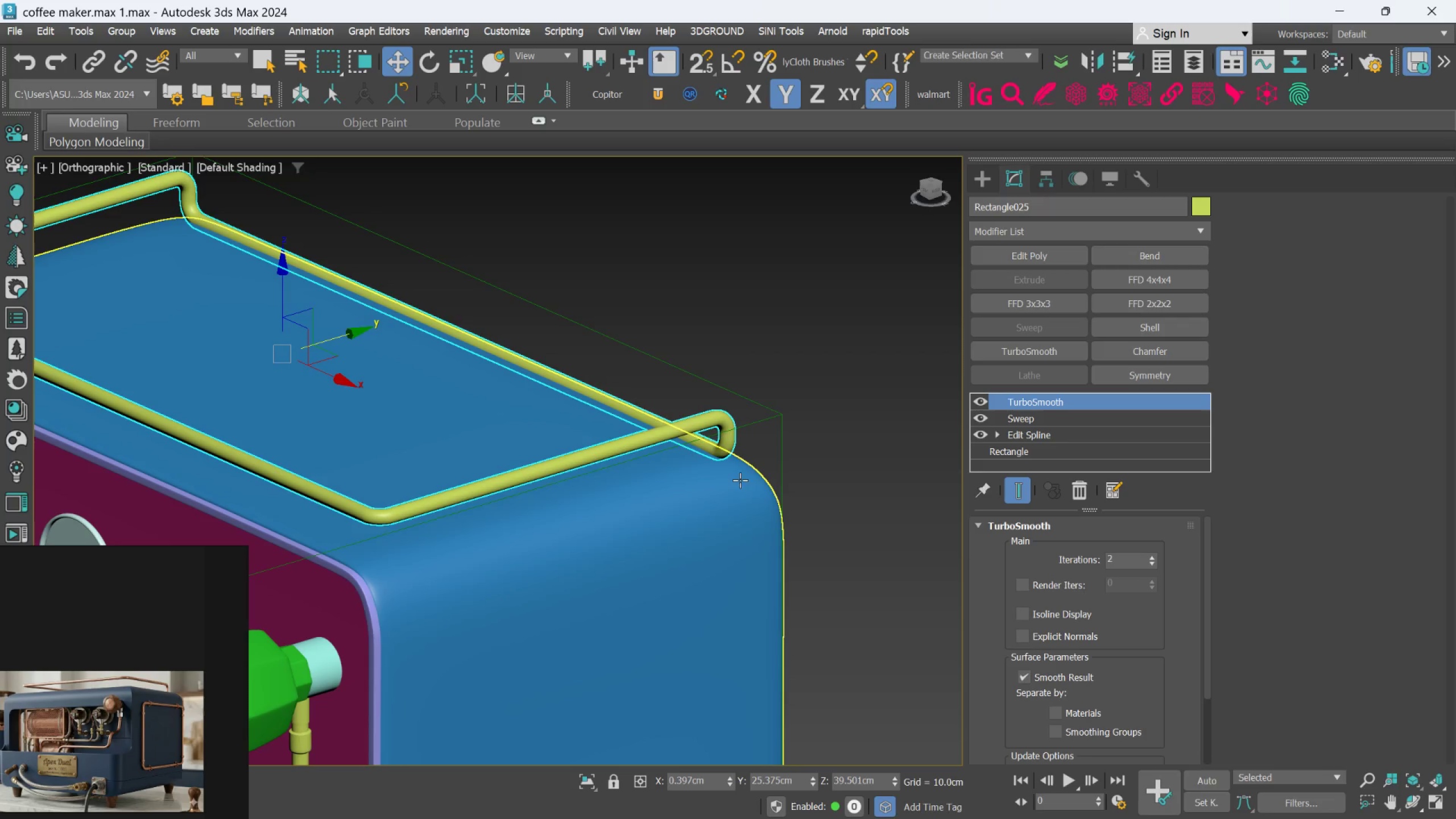 
scroll: coordinate [739, 449], scroll_direction: up, amount: 4.0
 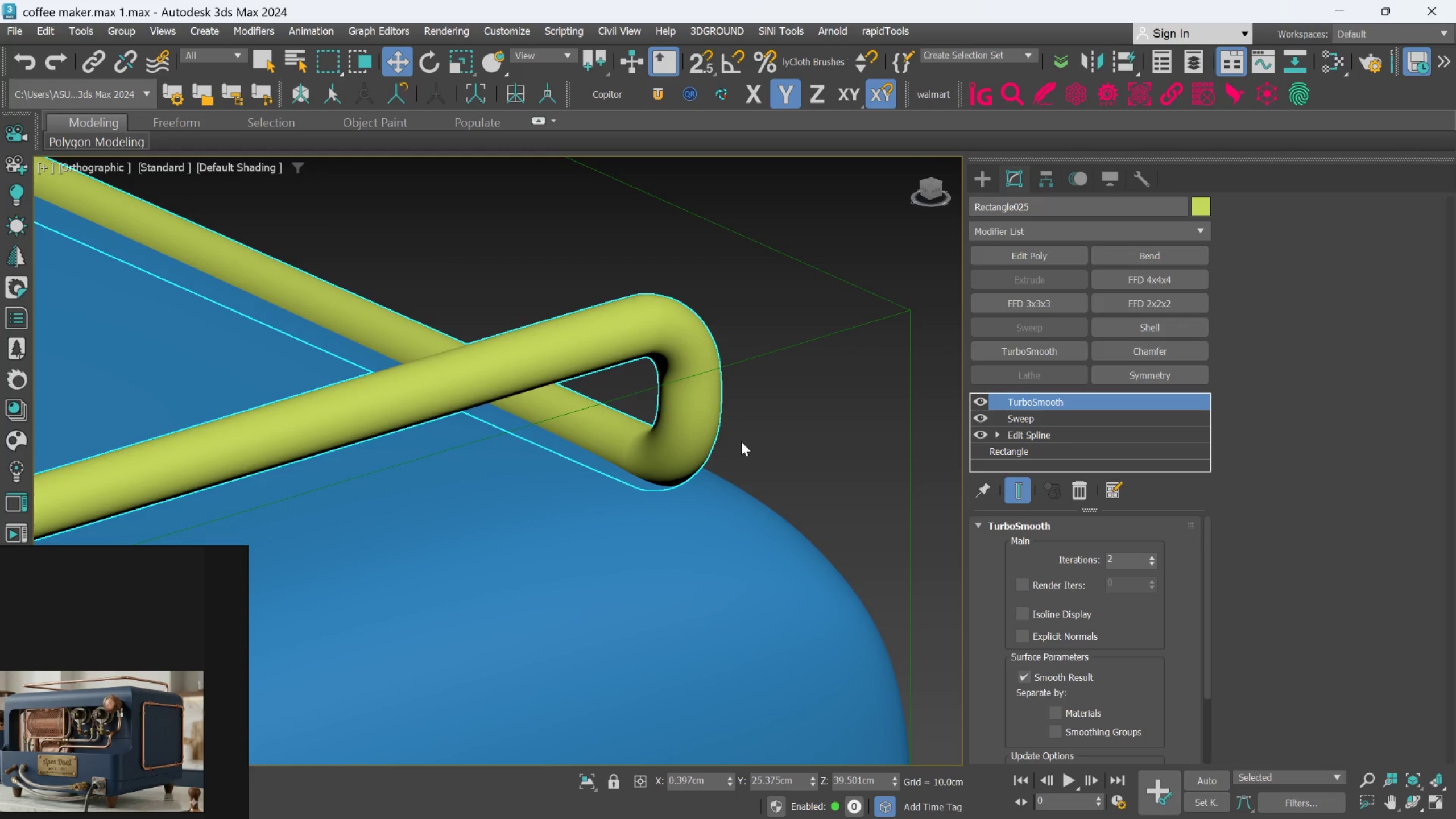 
scroll: coordinate [741, 441], scroll_direction: down, amount: 5.0
 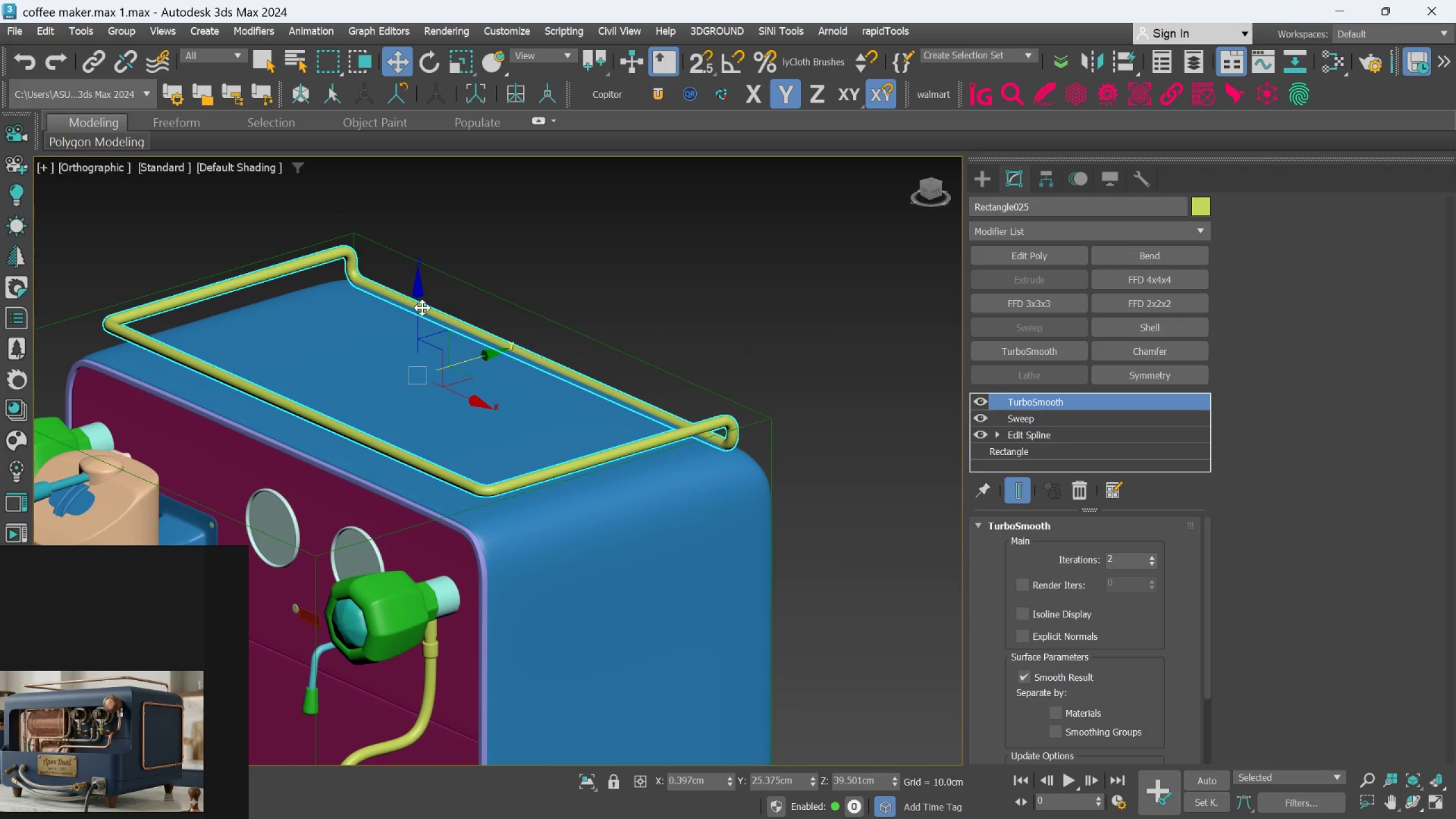 
left_click_drag(start_coordinate=[417, 303], to_coordinate=[416, 300])
 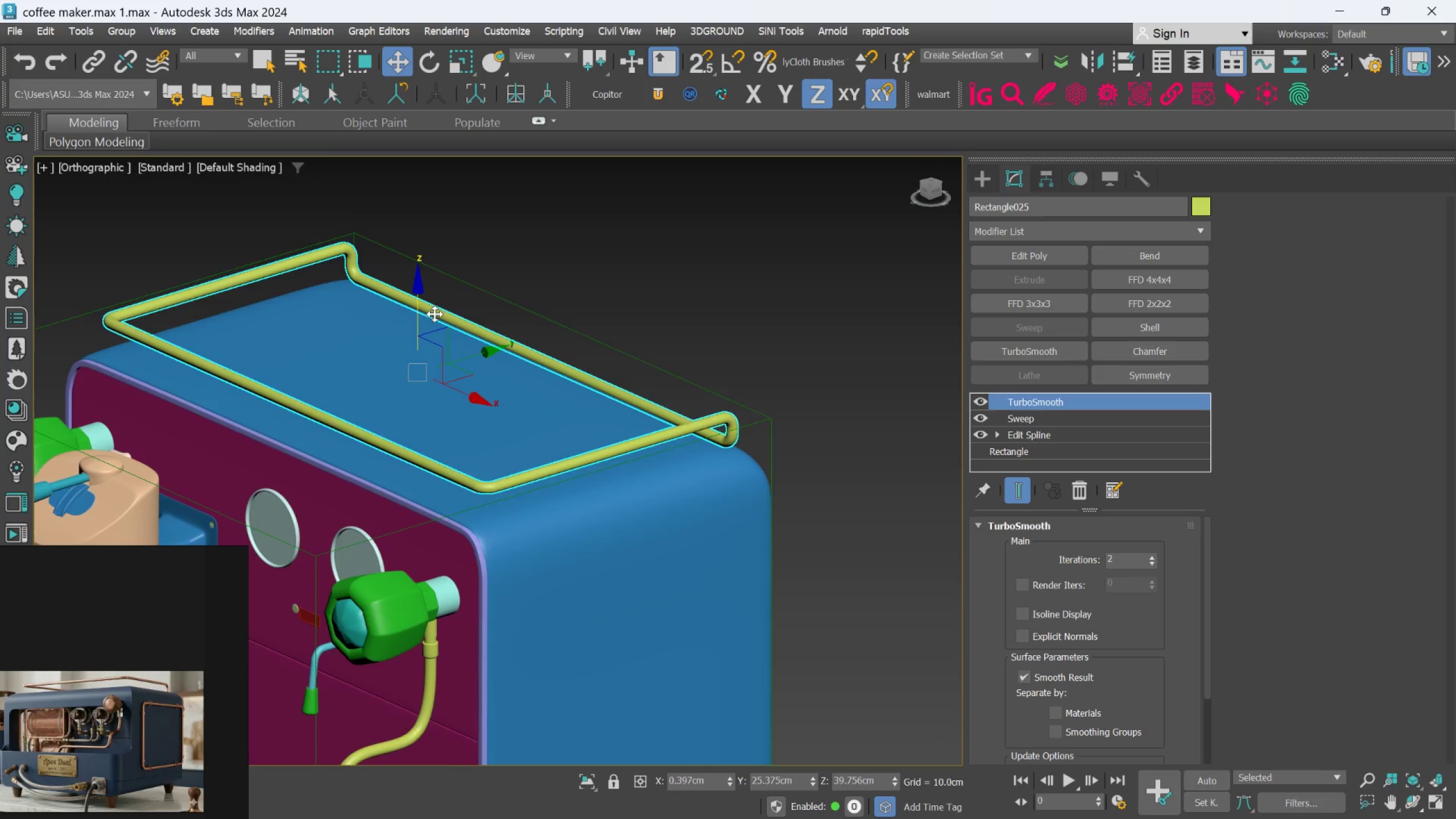 
hold_key(key=AltLeft, duration=0.72)
 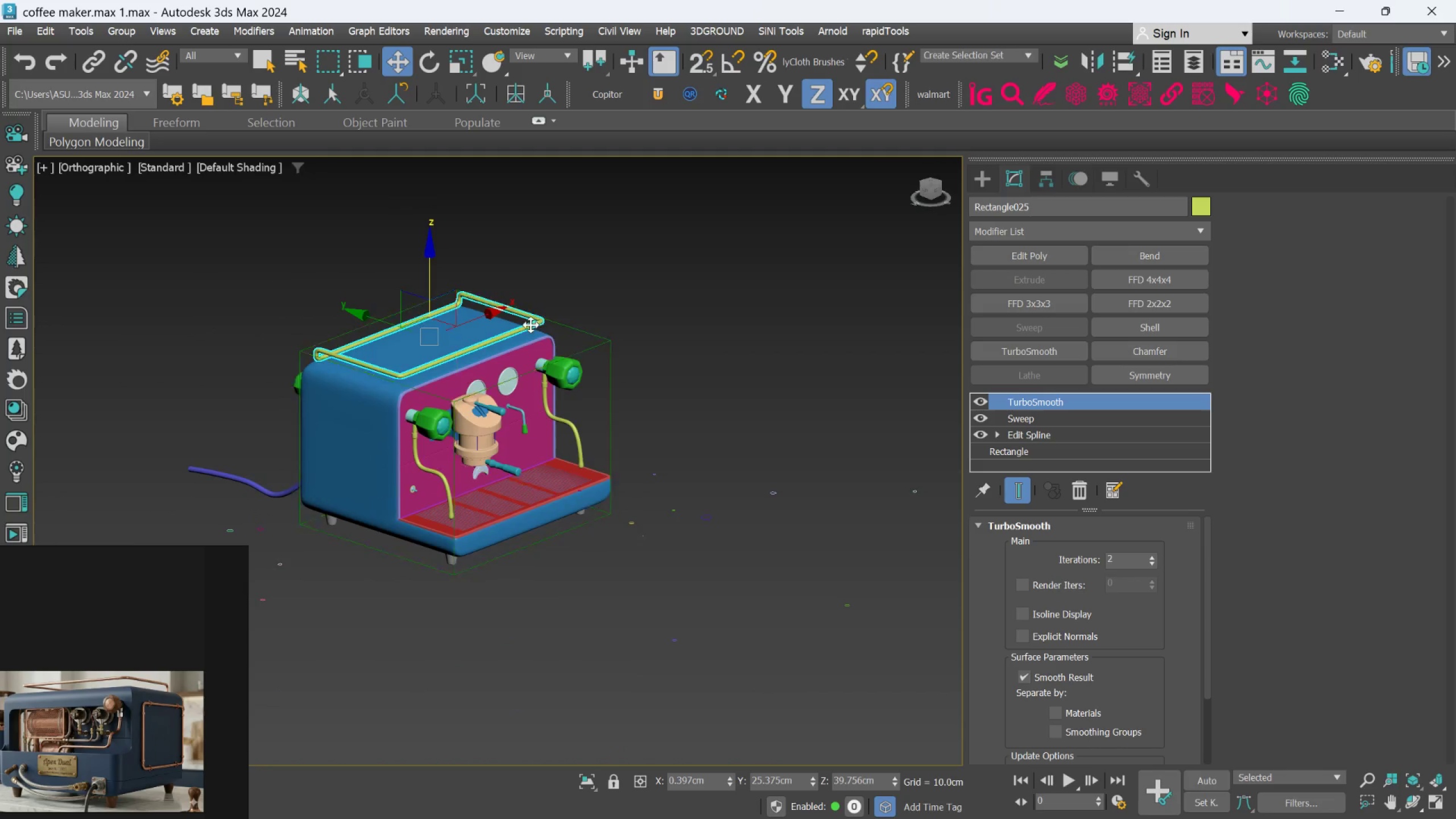 
scroll: coordinate [436, 317], scroll_direction: down, amount: 3.0
 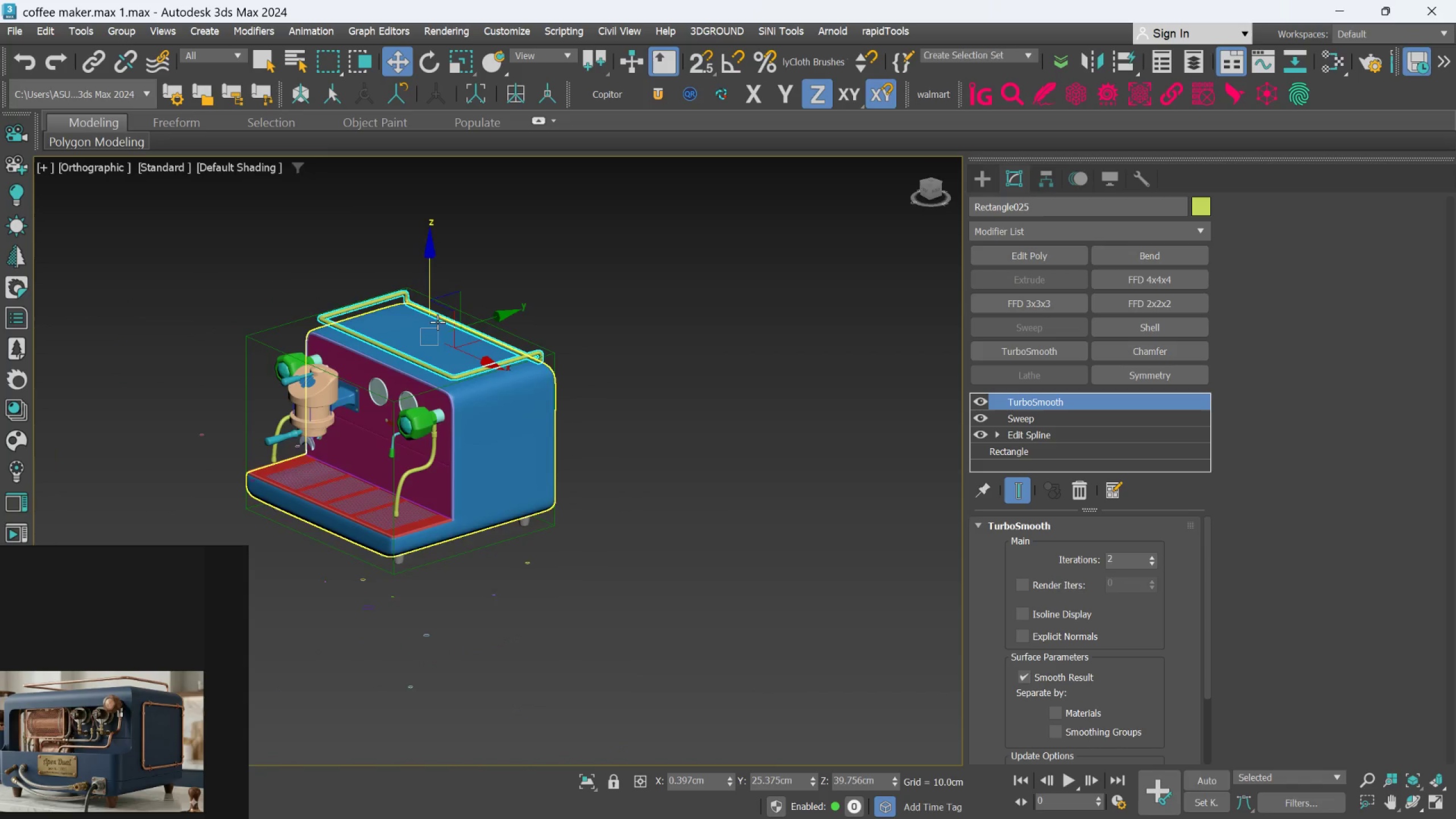 
hold_key(key=AltLeft, duration=1.14)
 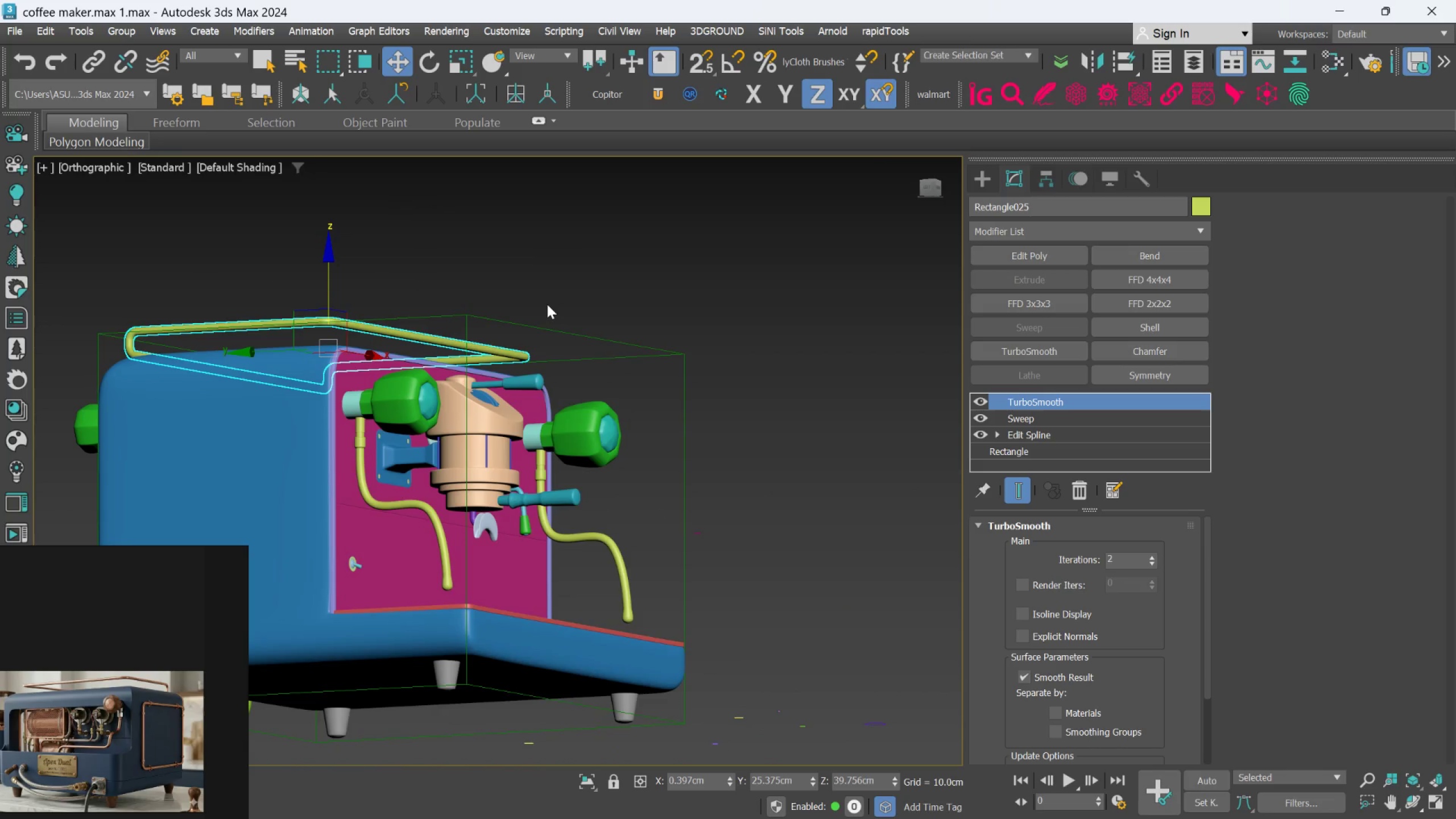 
scroll: coordinate [531, 325], scroll_direction: up, amount: 2.0
 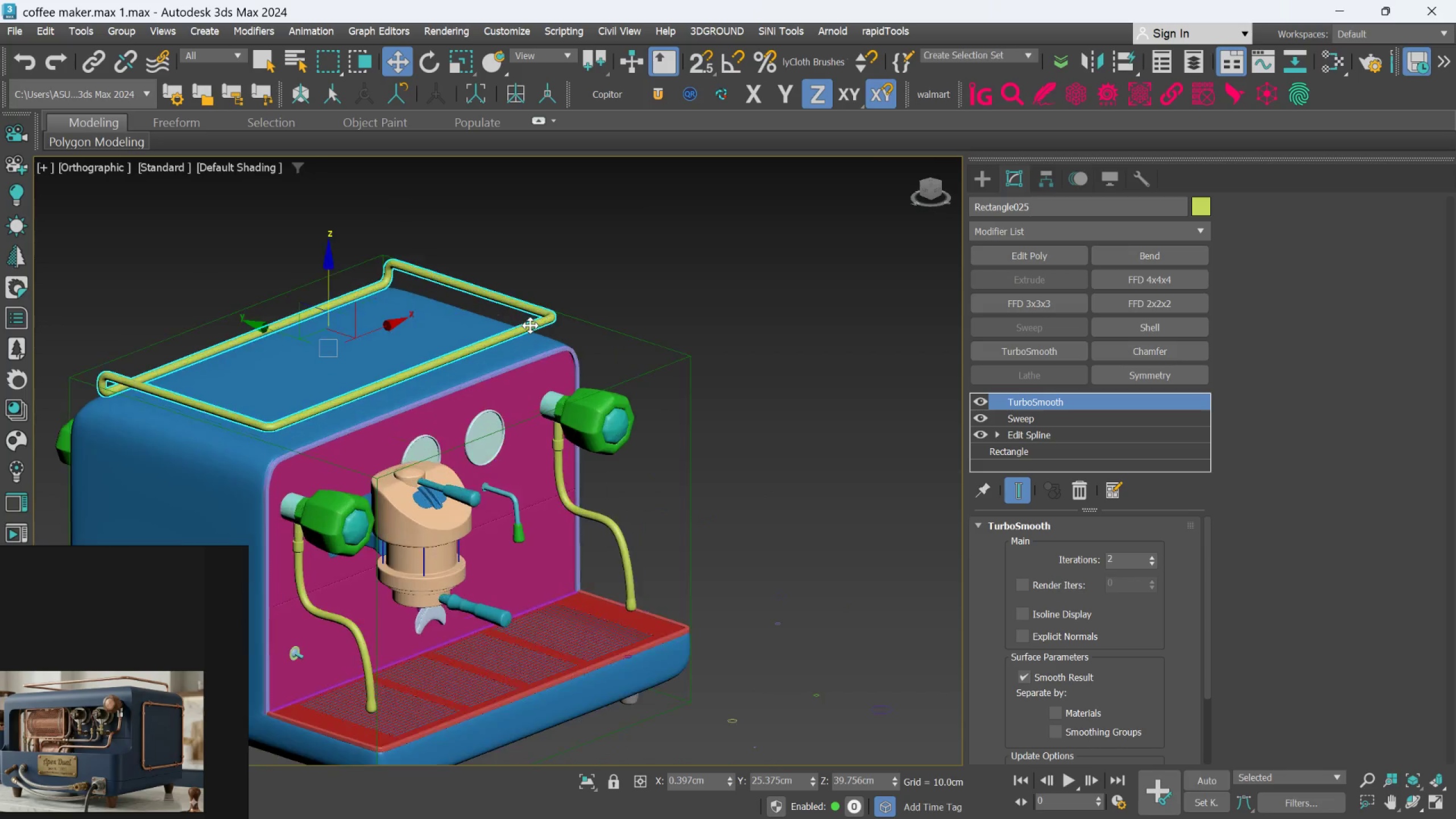 
key(F)
 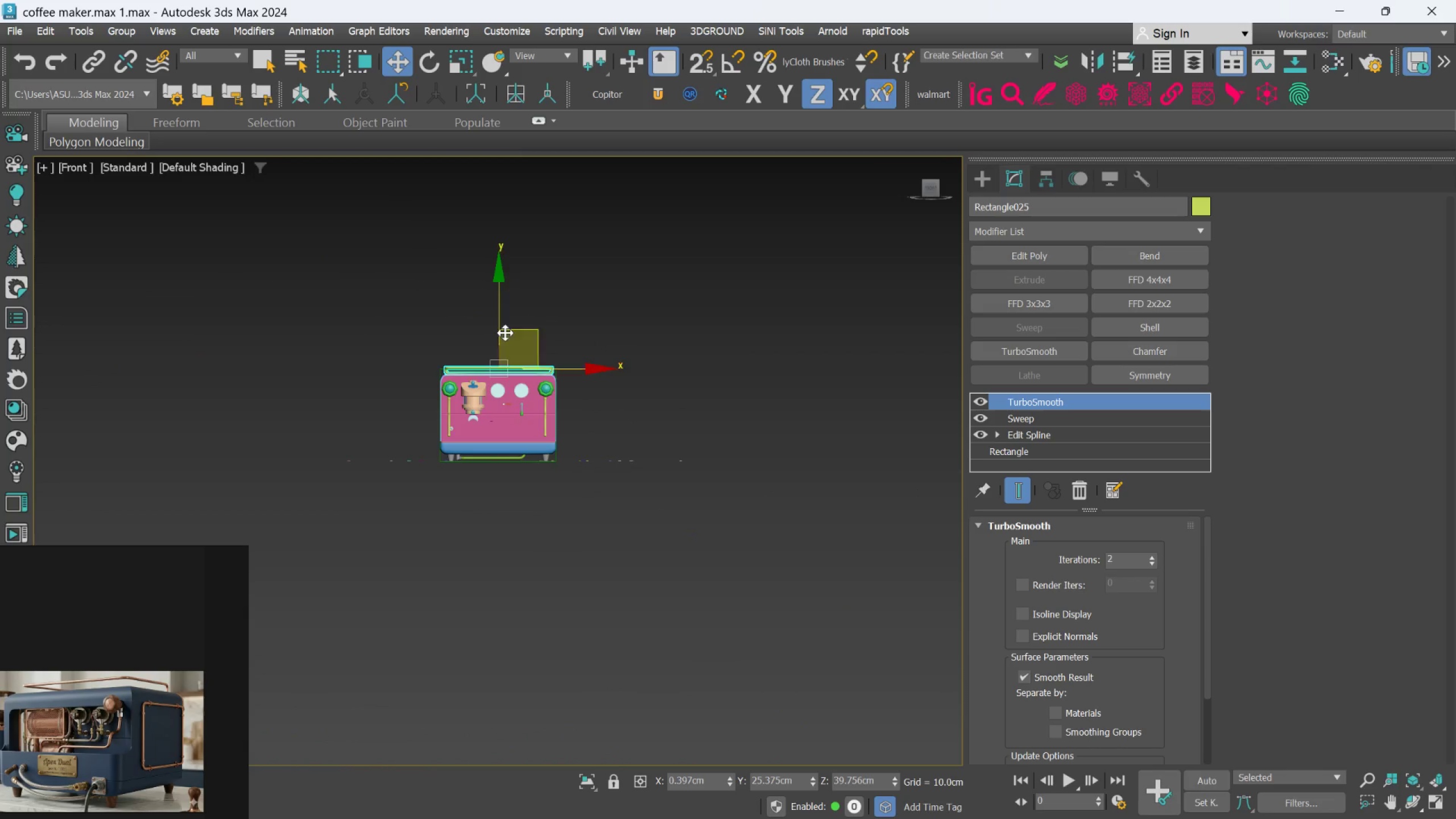 
scroll: coordinate [496, 351], scroll_direction: up, amount: 3.0
 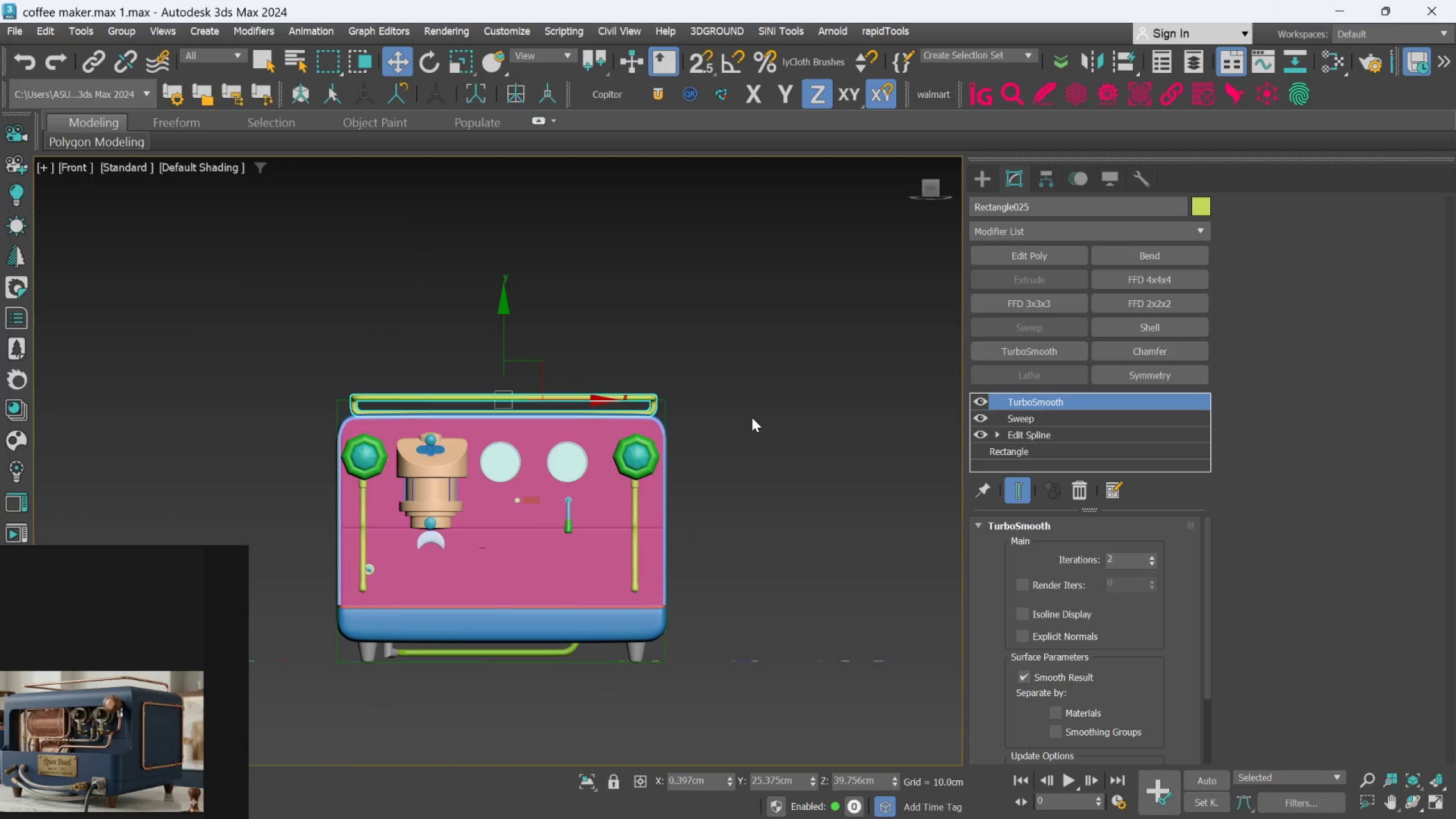 
left_click([752, 417])
 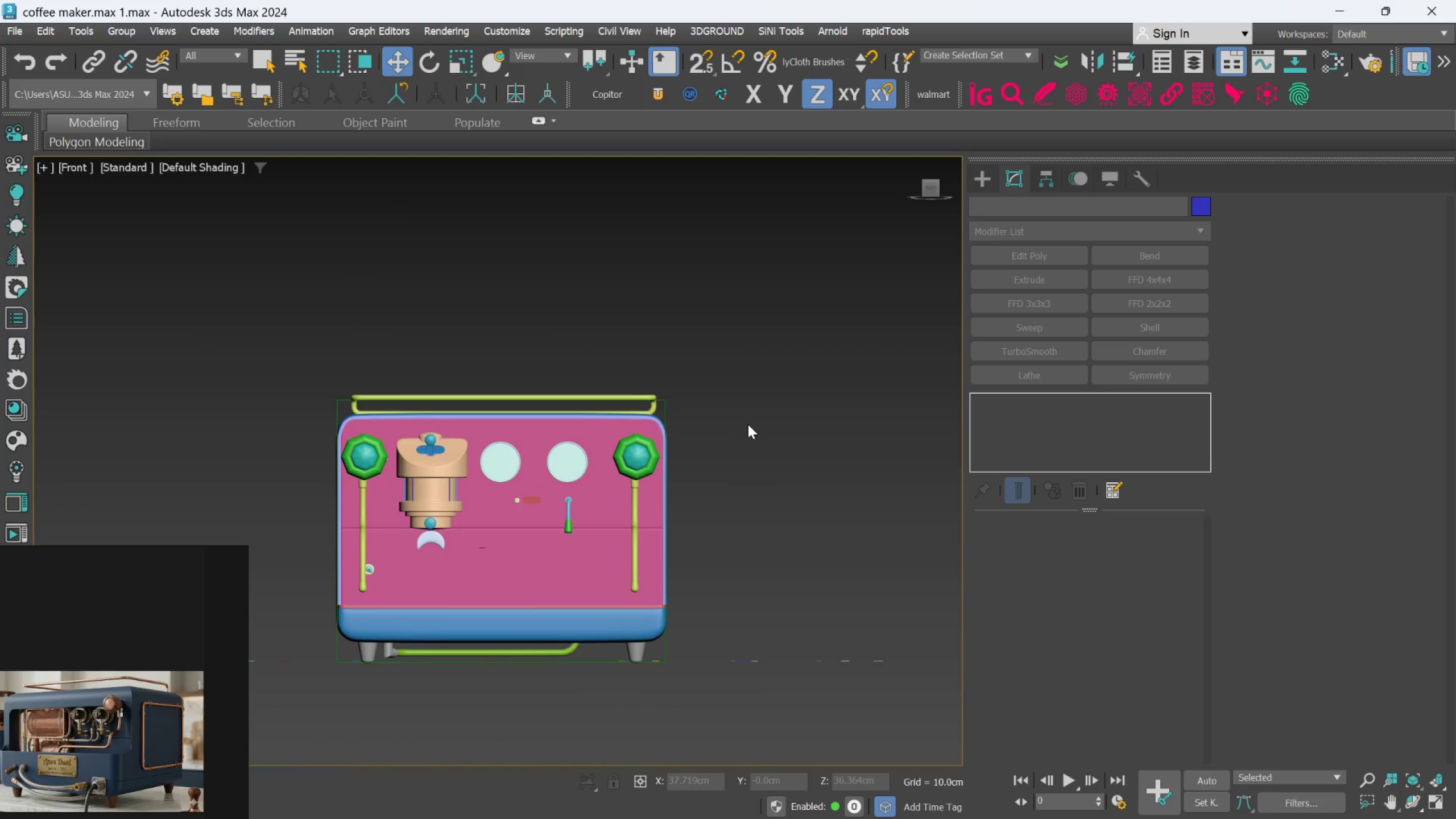 
hold_key(key=AltLeft, duration=0.61)
 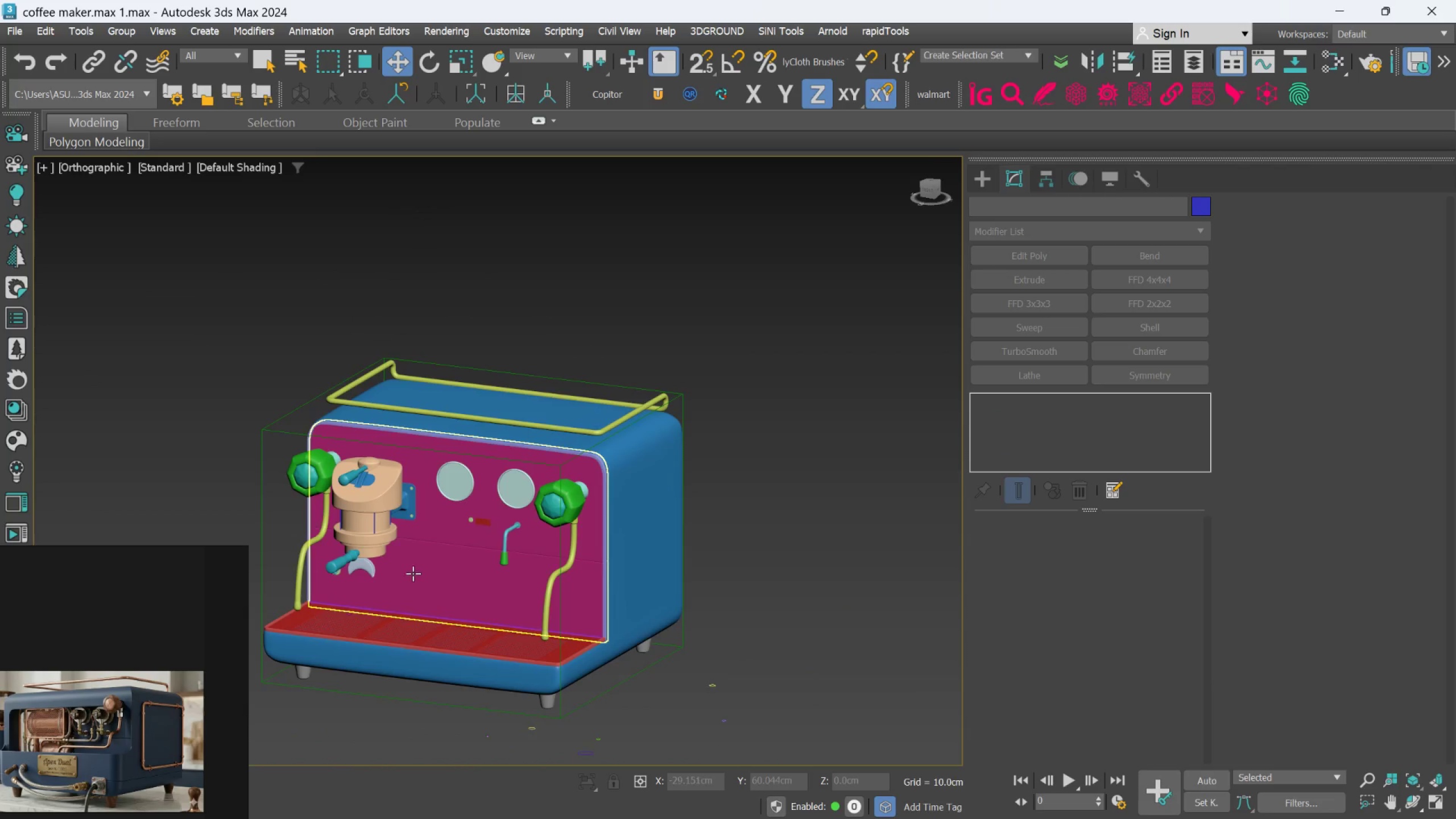 
scroll: coordinate [549, 497], scroll_direction: up, amount: 5.0
 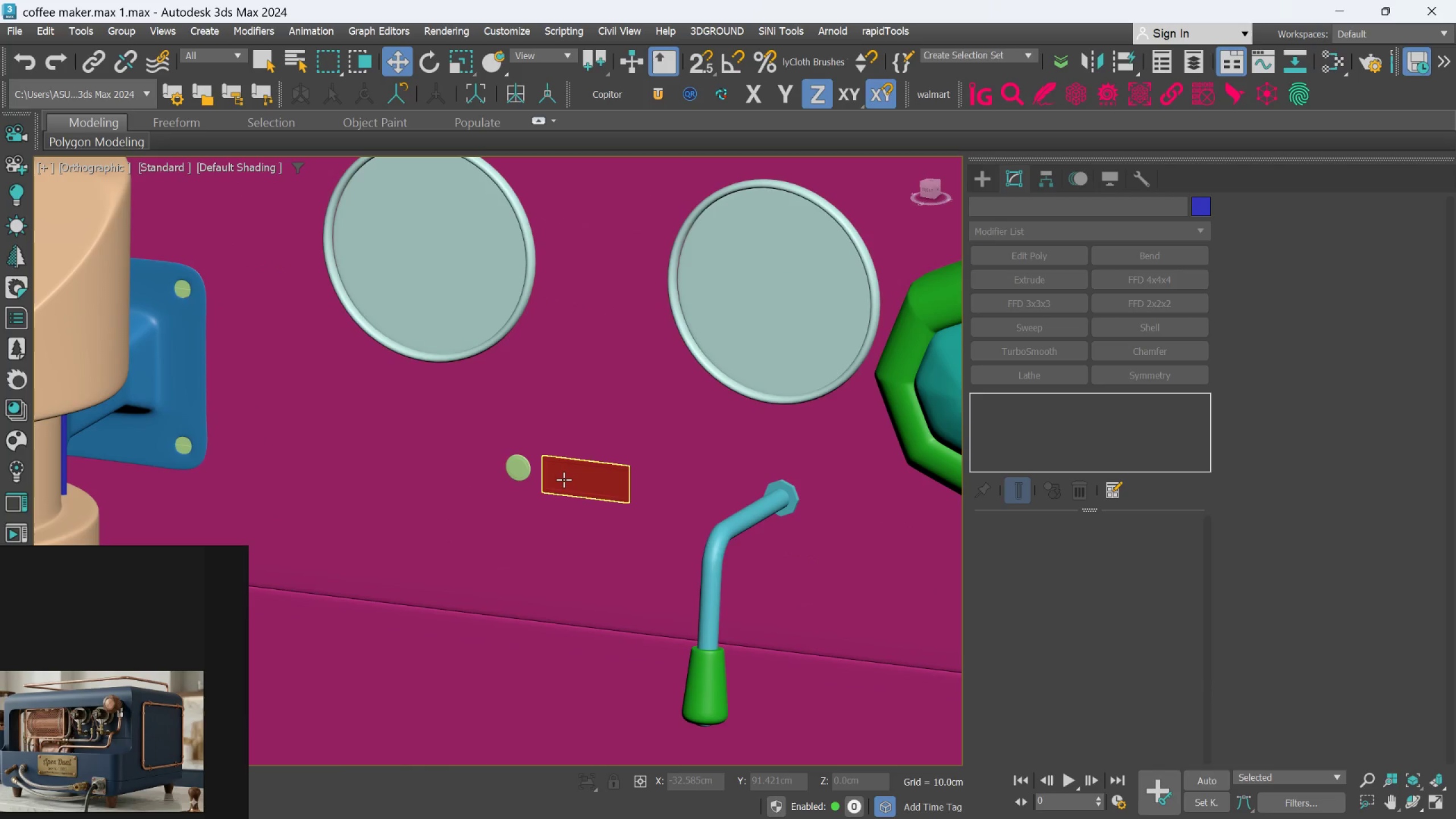 
left_click([564, 479])
 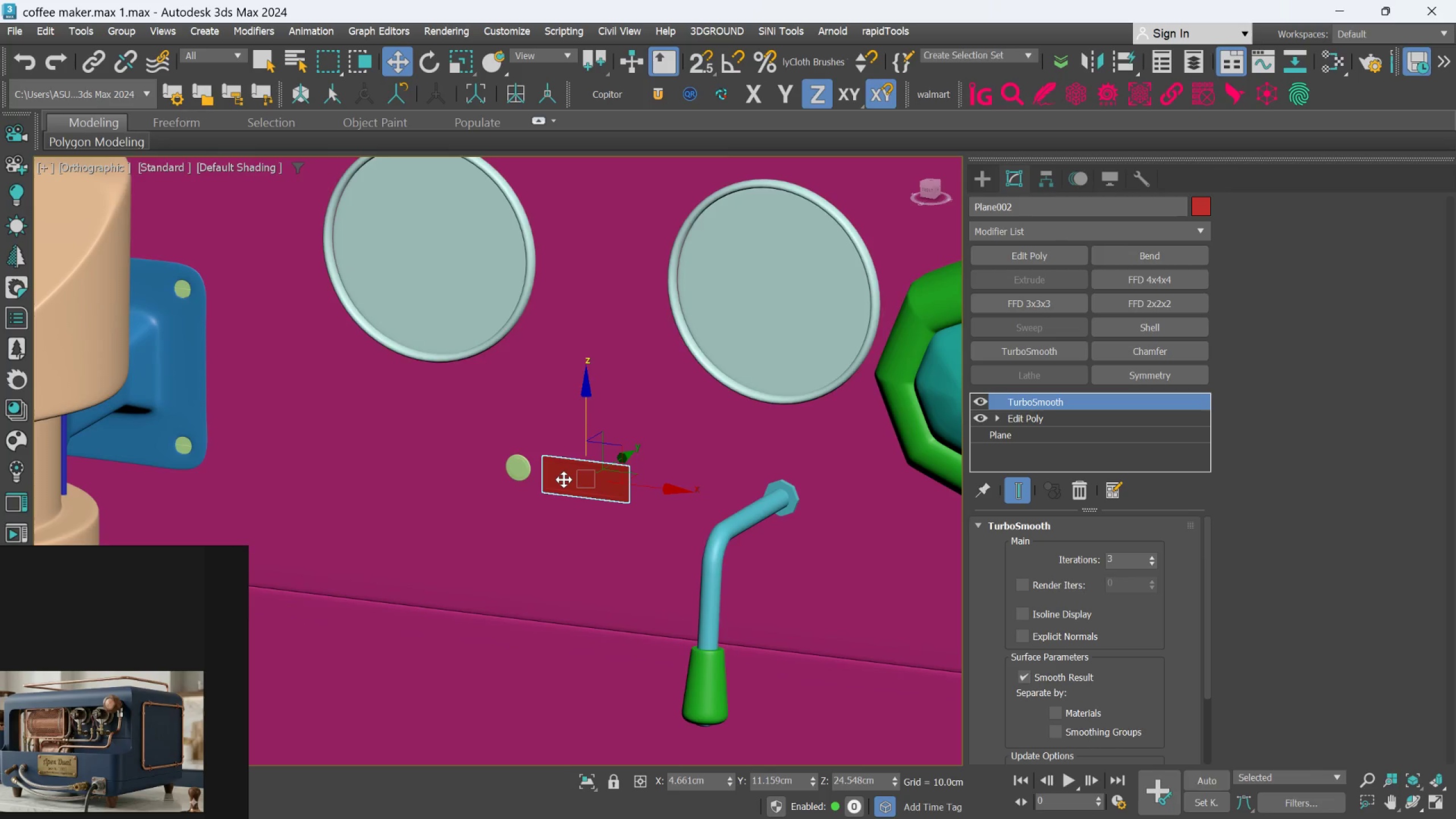 
hold_key(key=AltLeft, duration=0.55)
 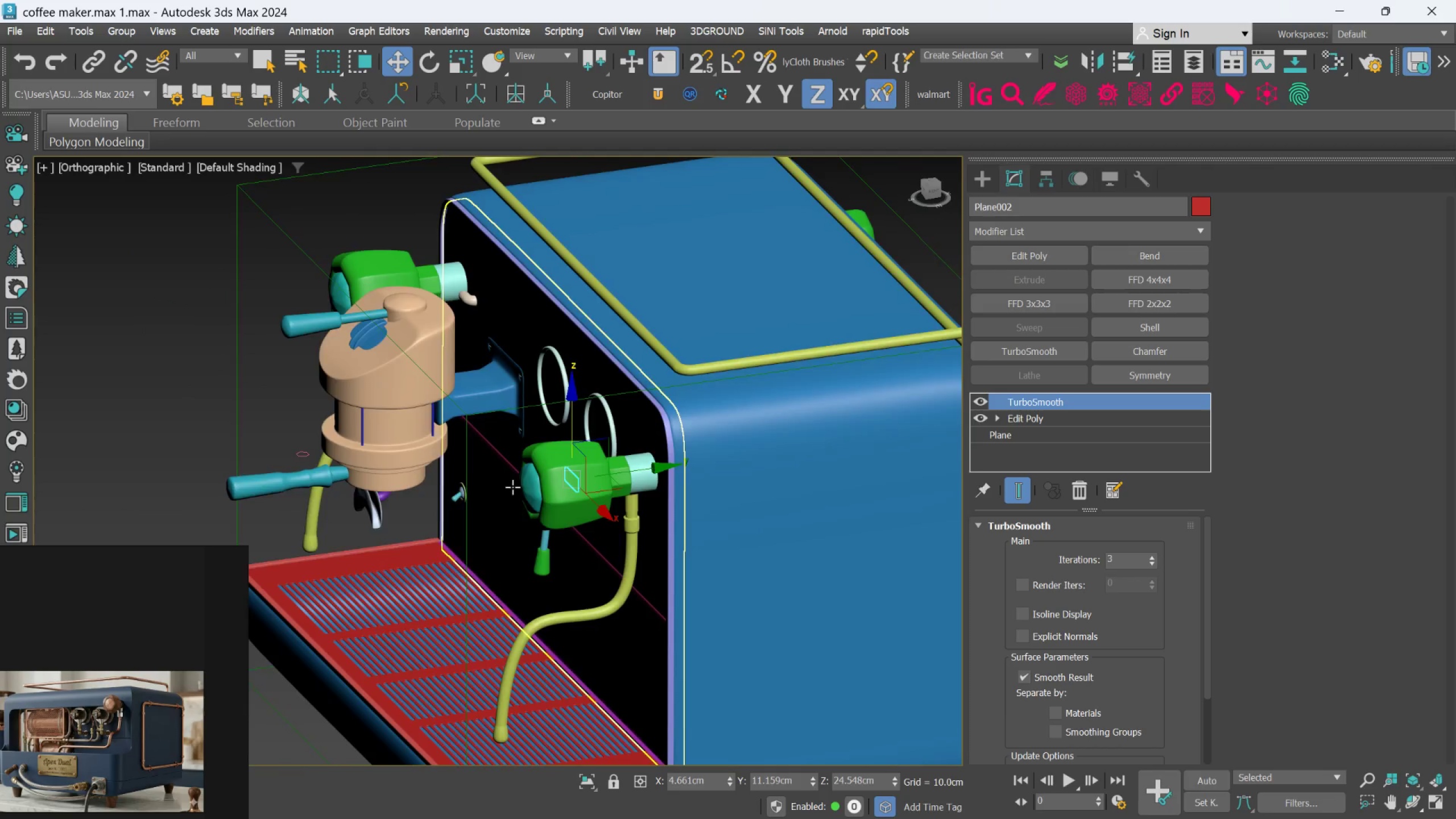 
scroll: coordinate [564, 479], scroll_direction: down, amount: 3.0
 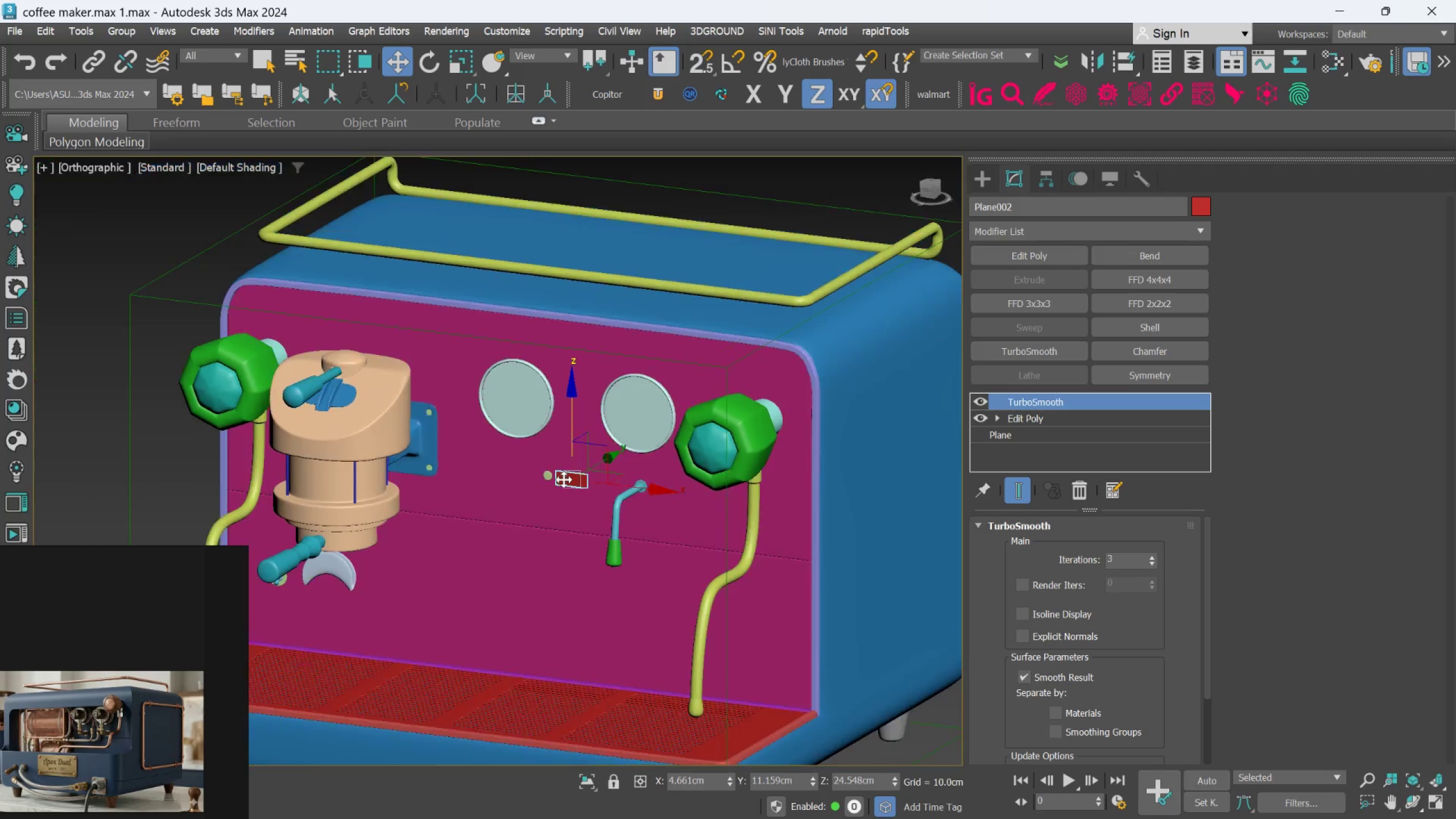 
hold_key(key=AltLeft, duration=0.78)
 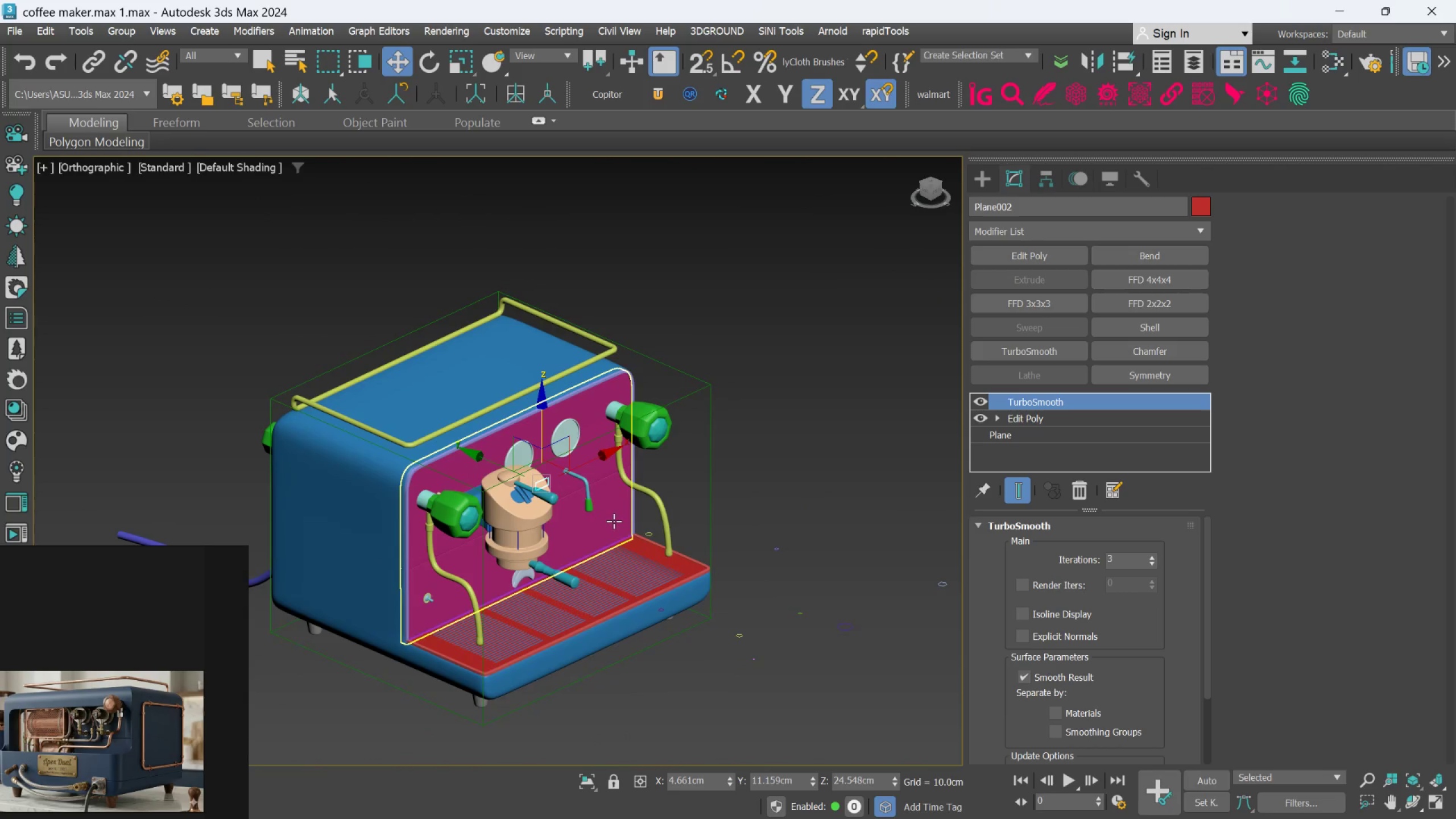 
scroll: coordinate [512, 489], scroll_direction: down, amount: 2.0
 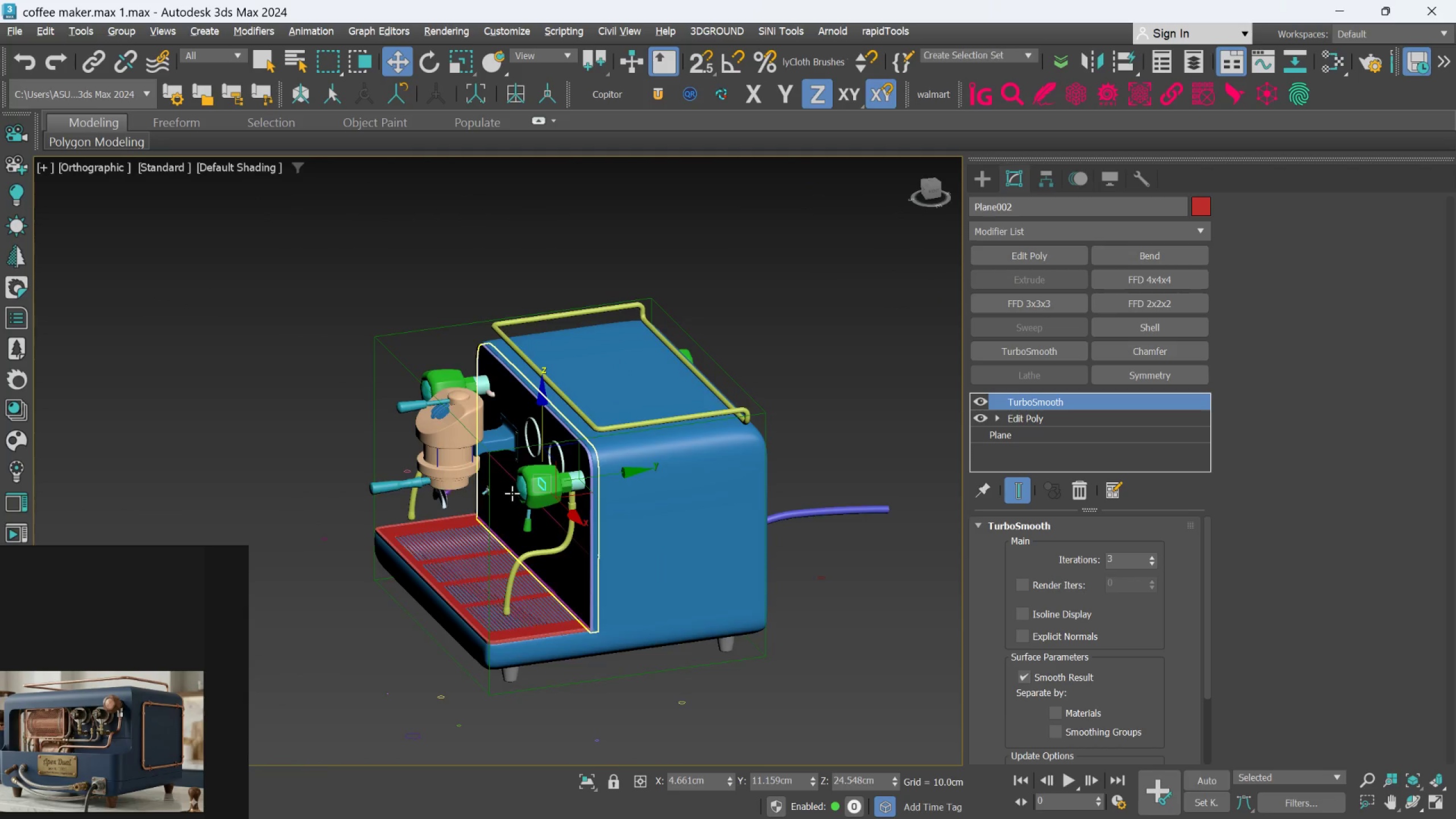 
hold_key(key=AltLeft, duration=0.84)
 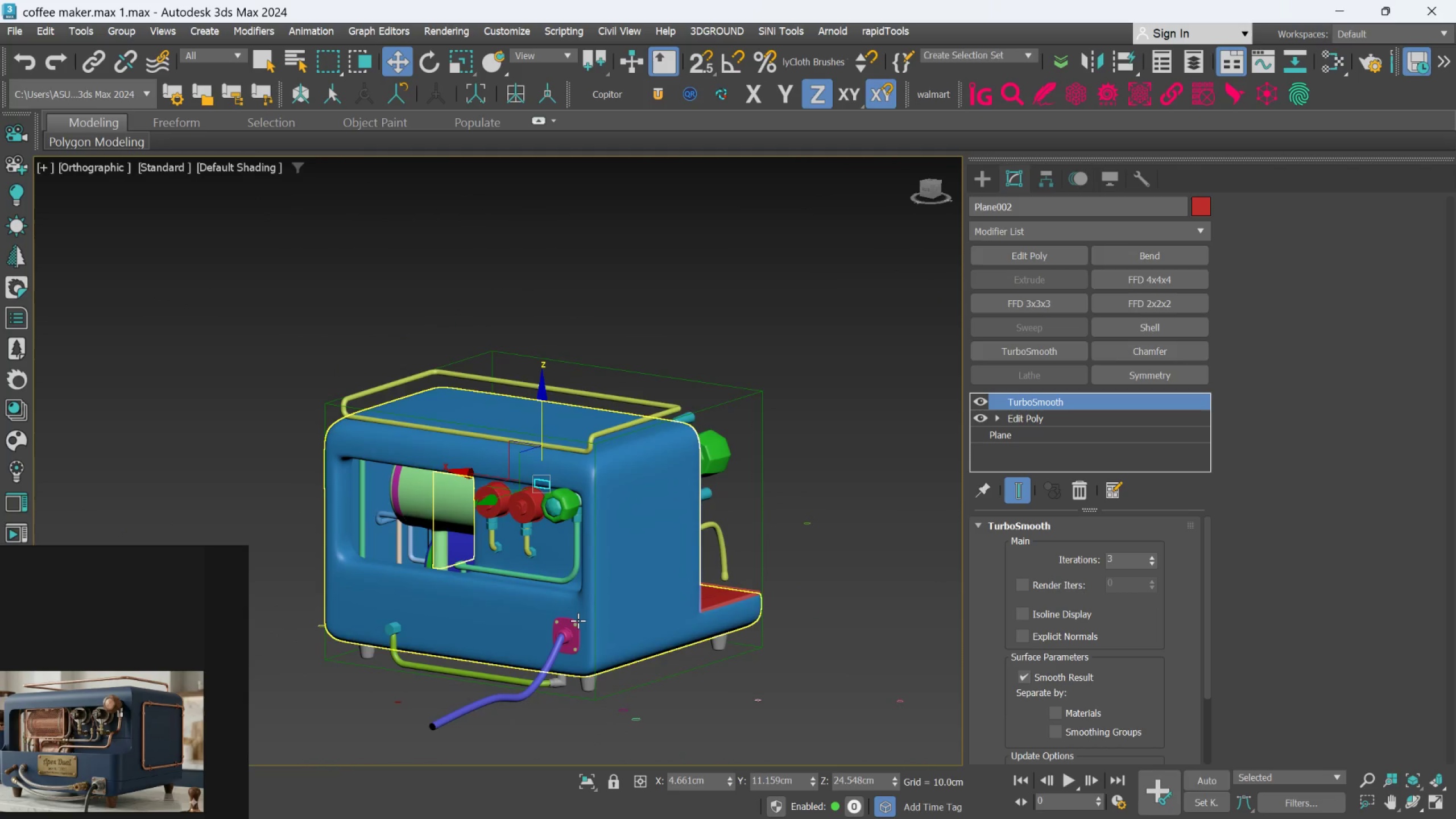 
hold_key(key=AltLeft, duration=0.56)
 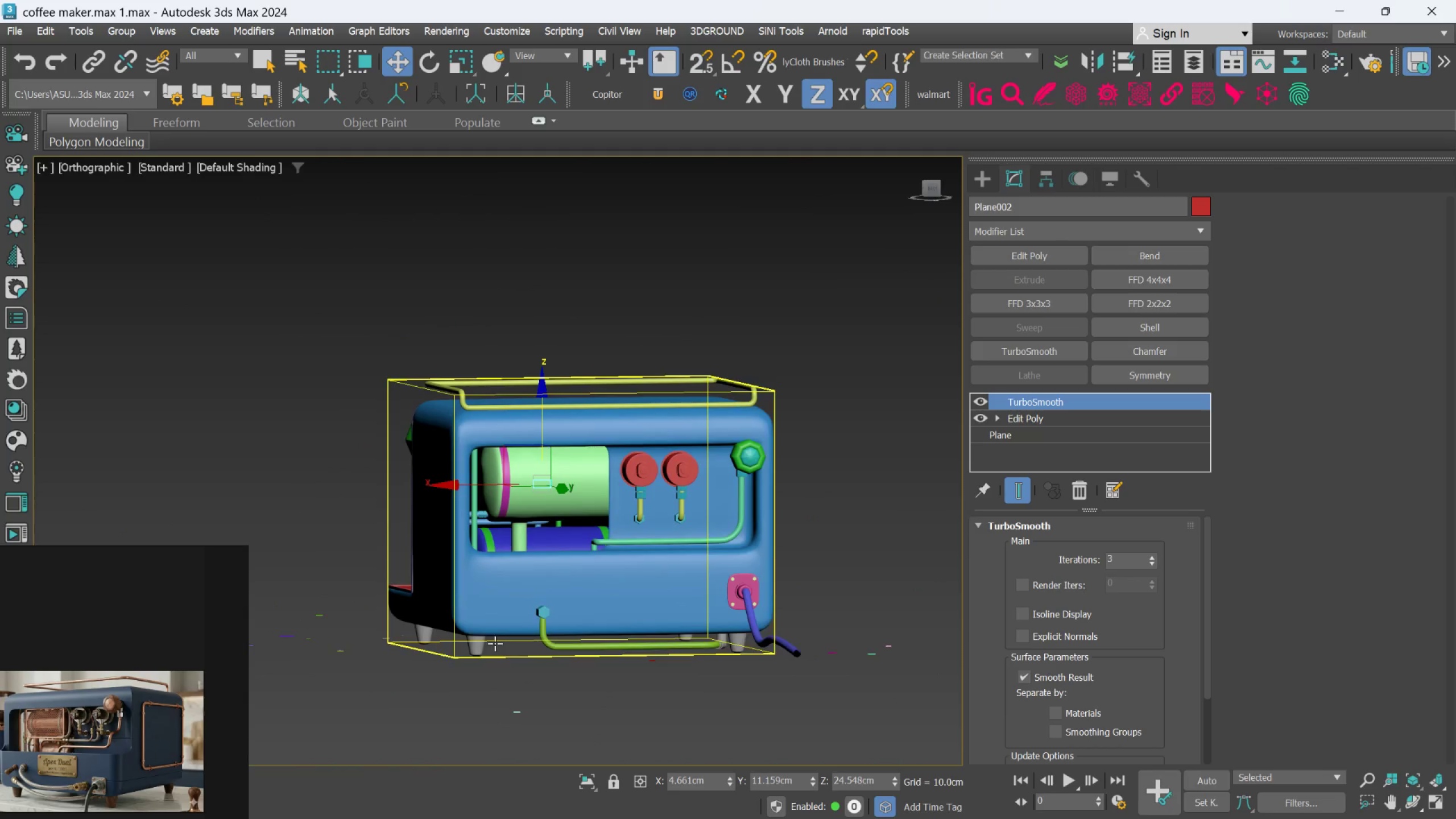 
scroll: coordinate [575, 618], scroll_direction: up, amount: 6.0
 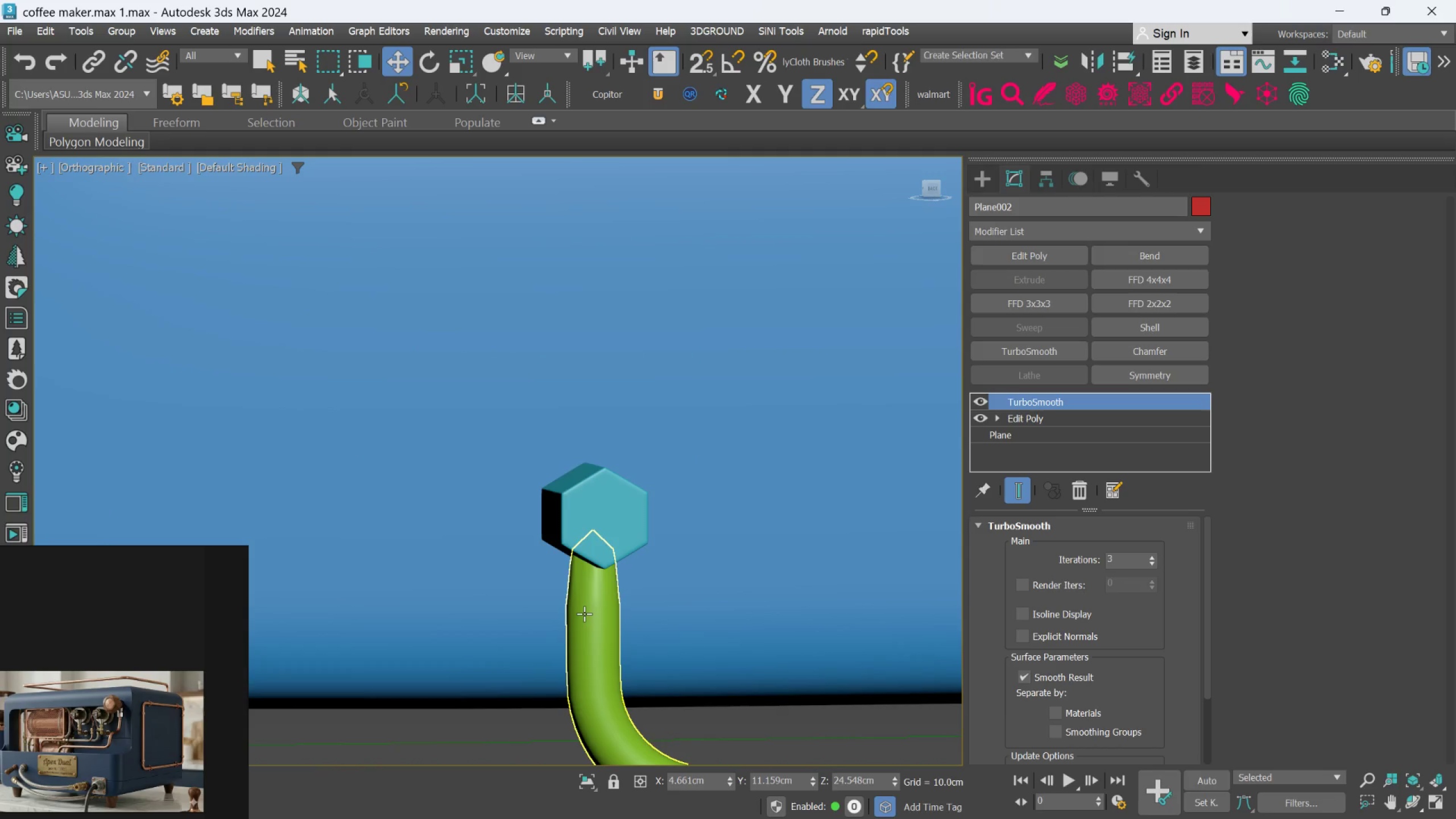 
left_click([585, 613])
 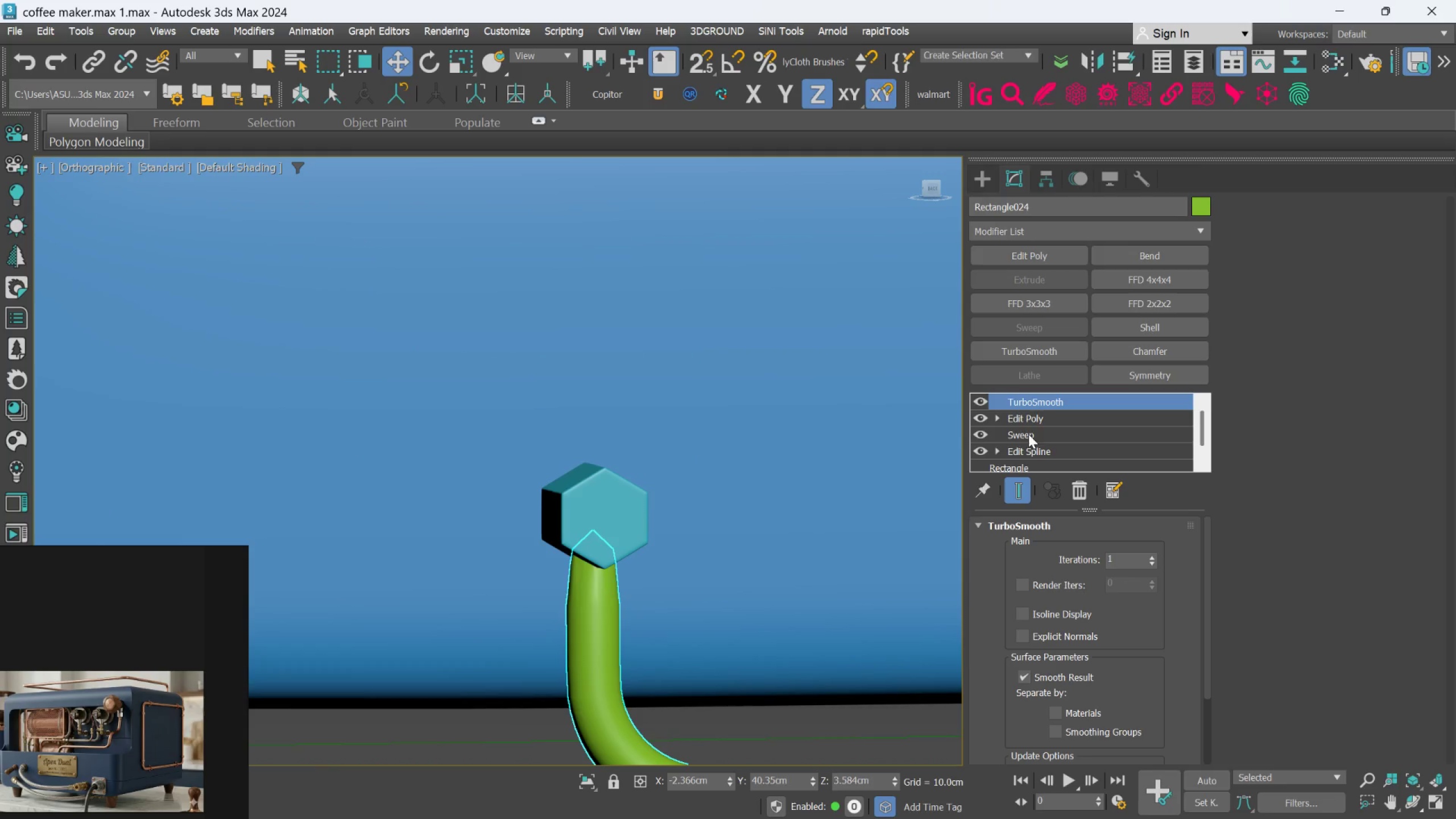 
left_click([1028, 419])
 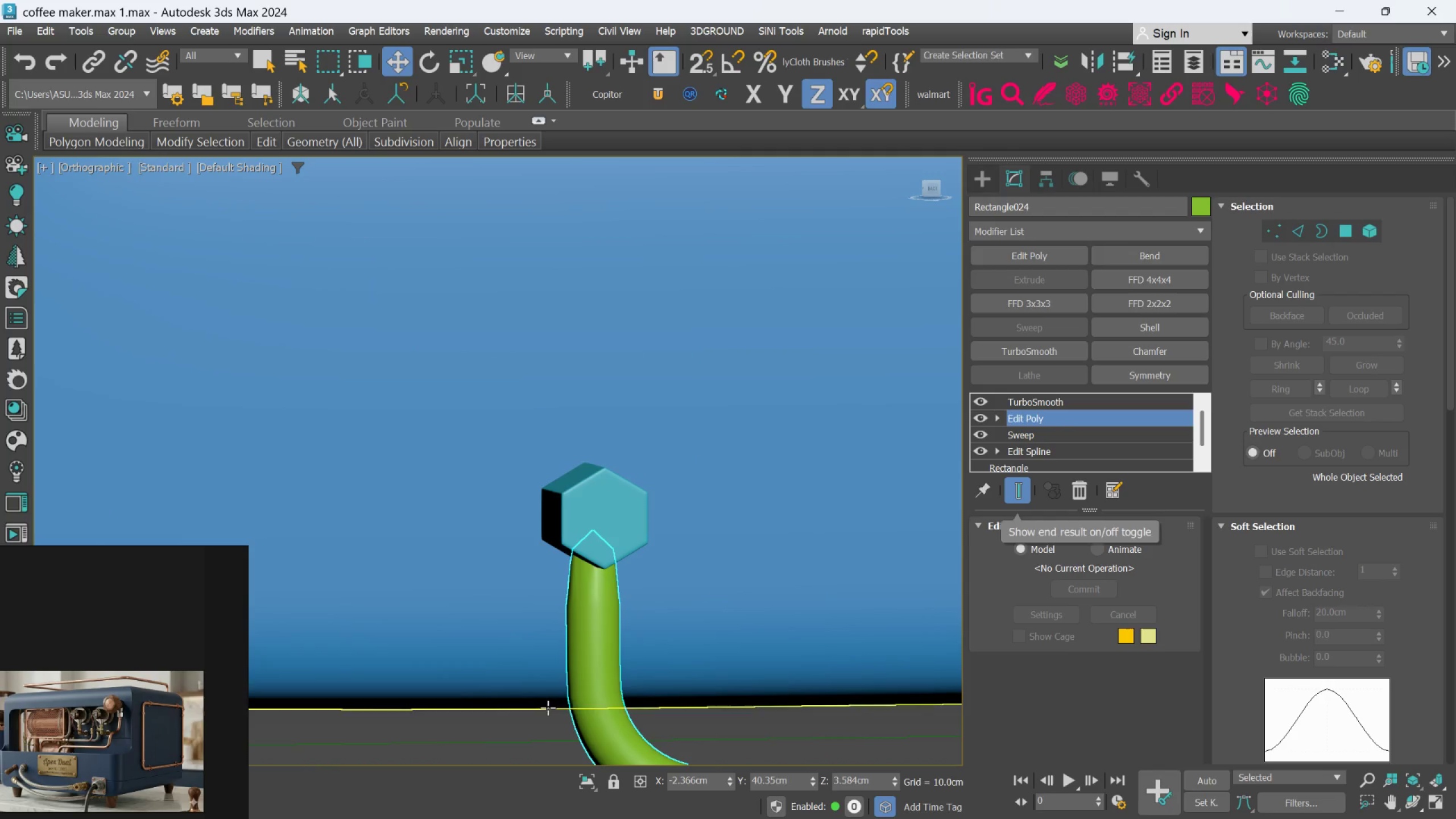 
left_click([591, 783])
 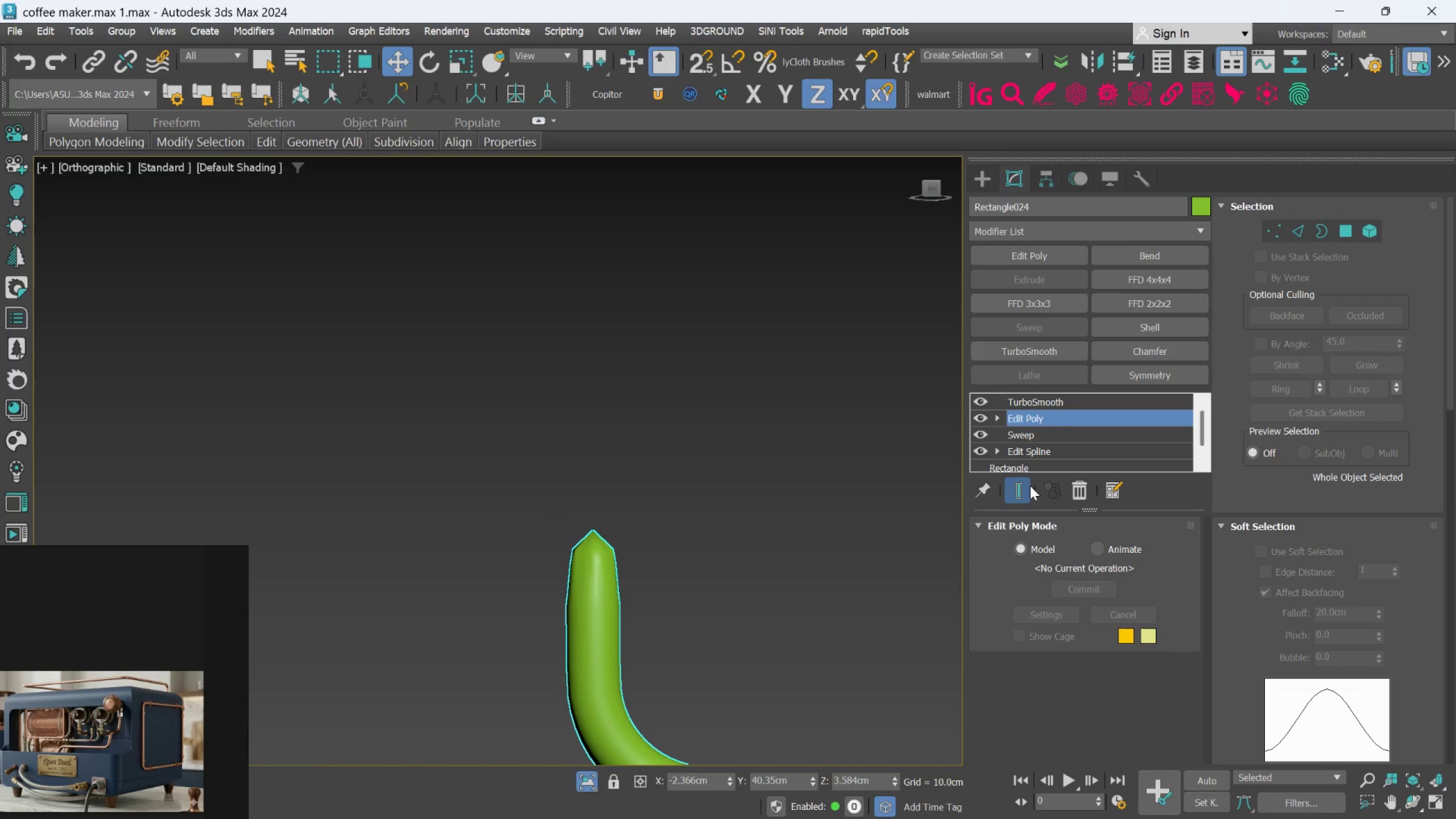 
left_click([1027, 486])
 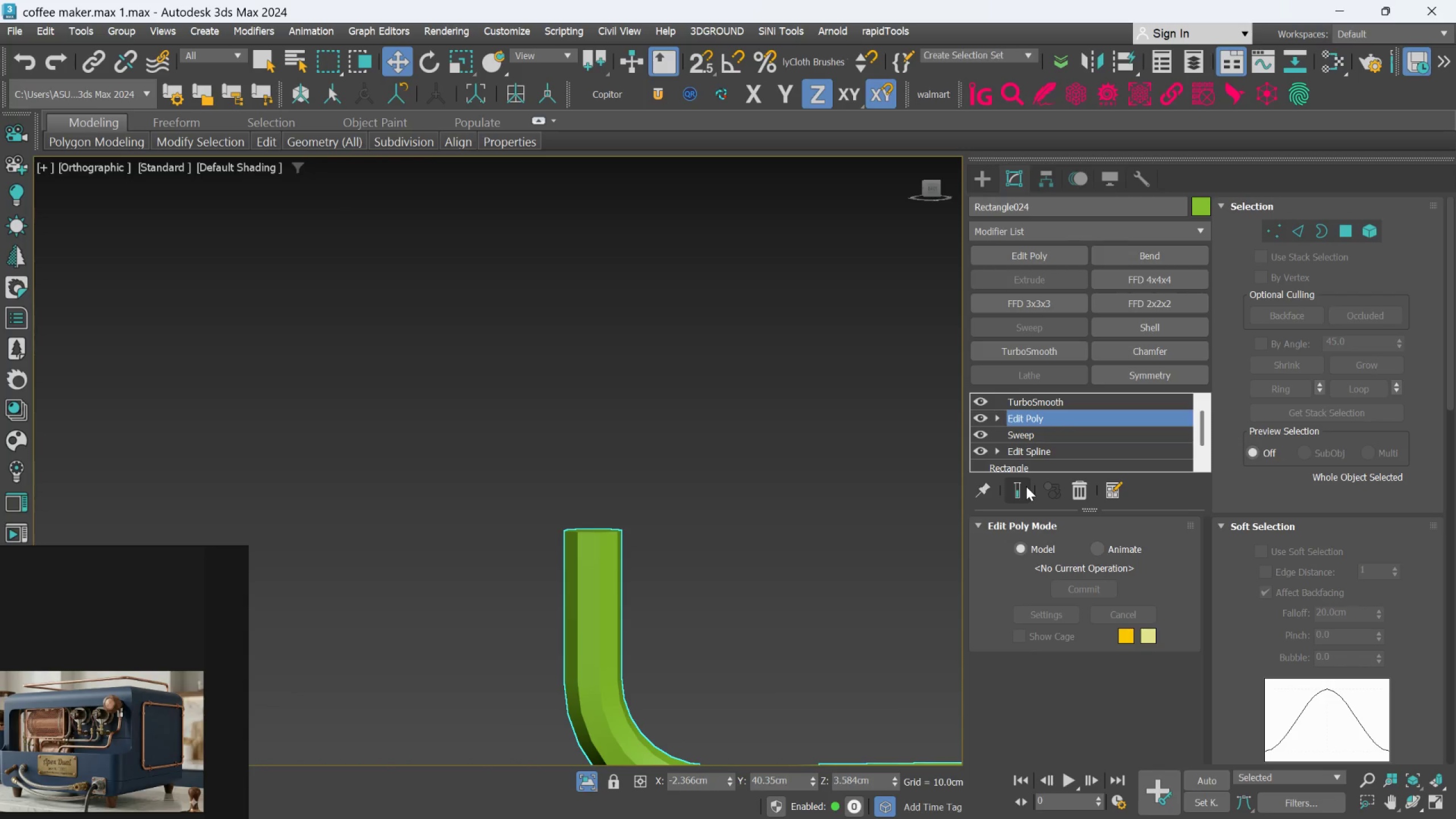 
key(F3)
 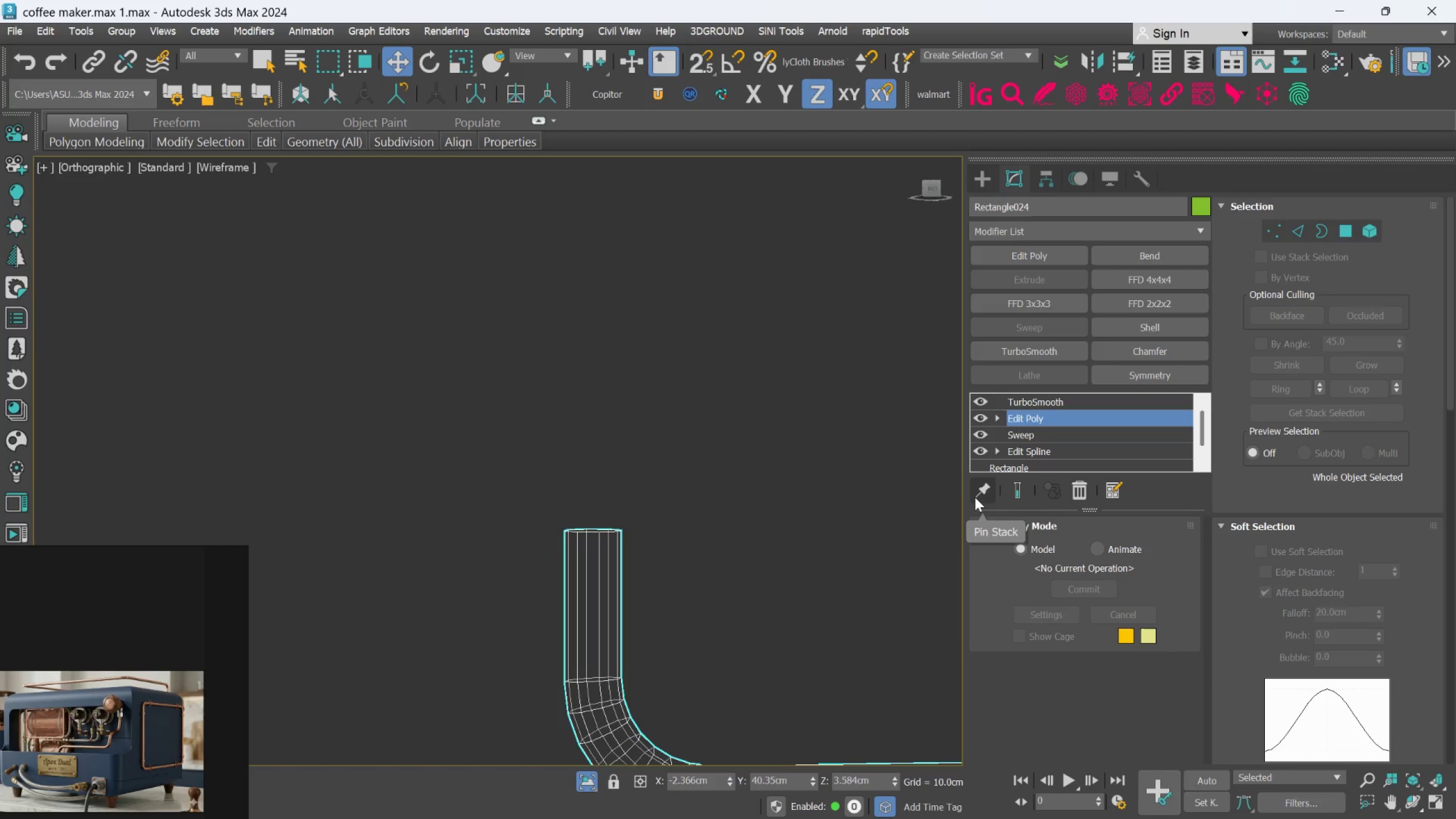 
key(F3)
 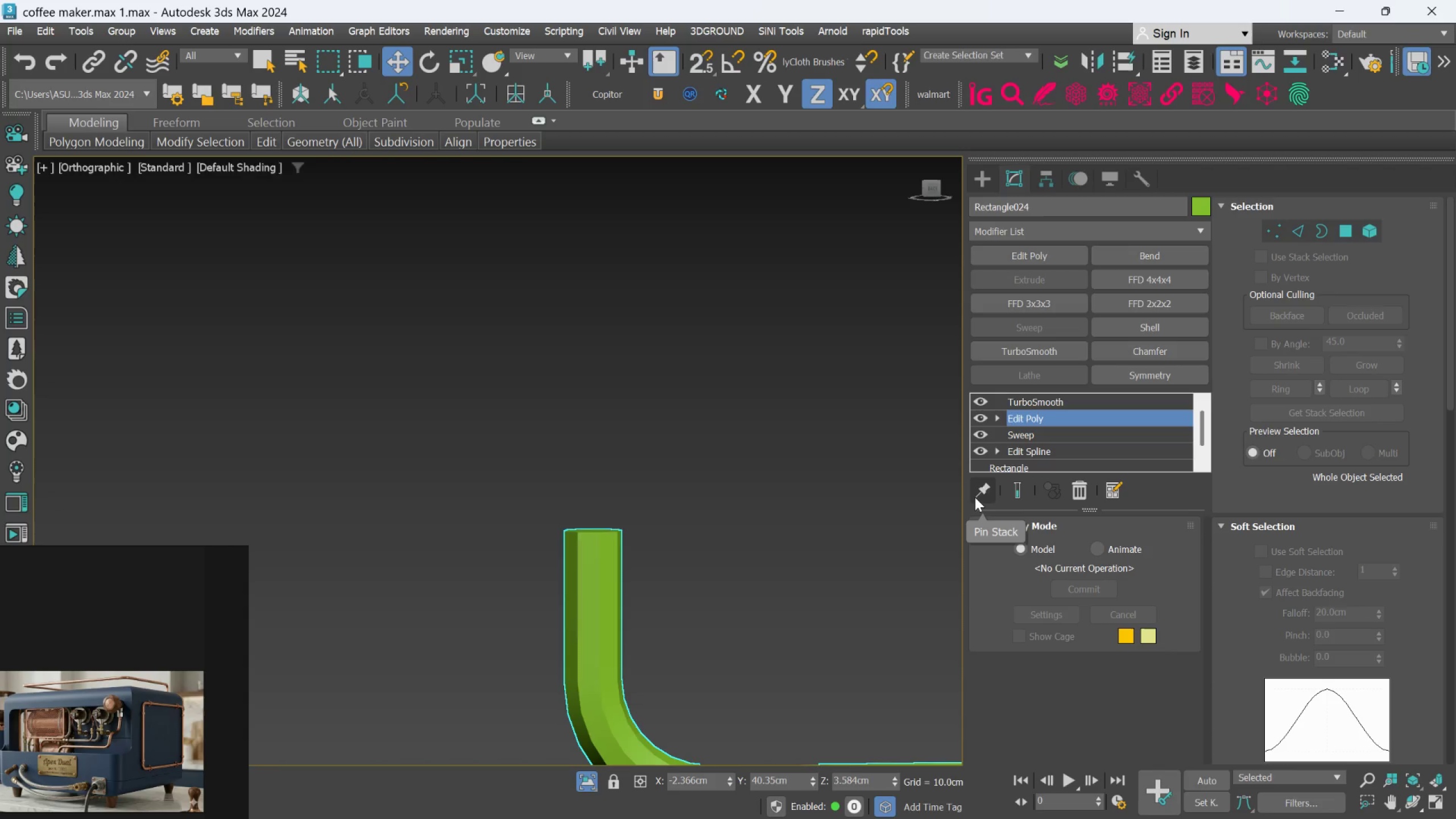 
key(F4)
 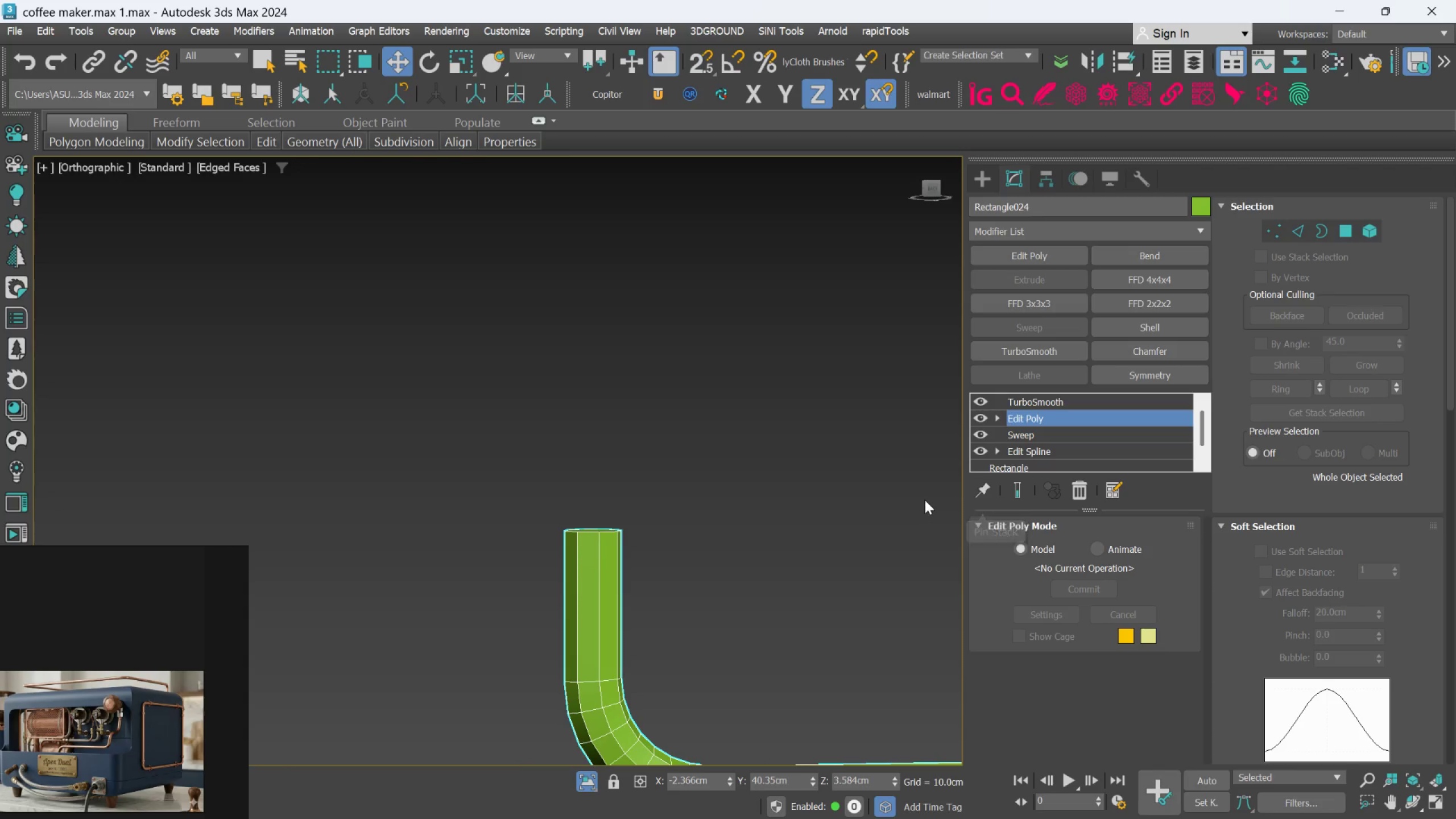 
hold_key(key=AltLeft, duration=0.33)
 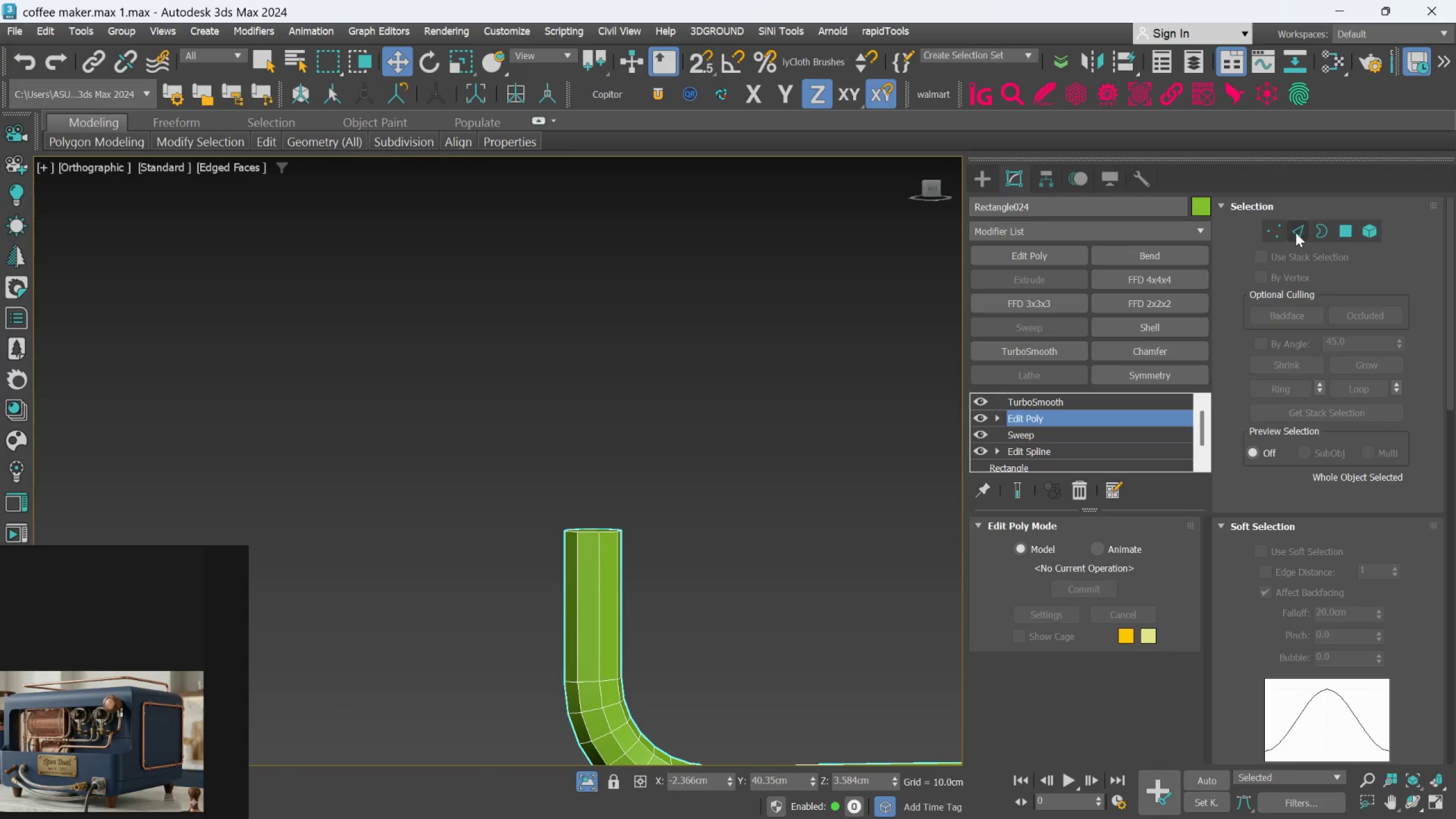 
left_click([1296, 233])
 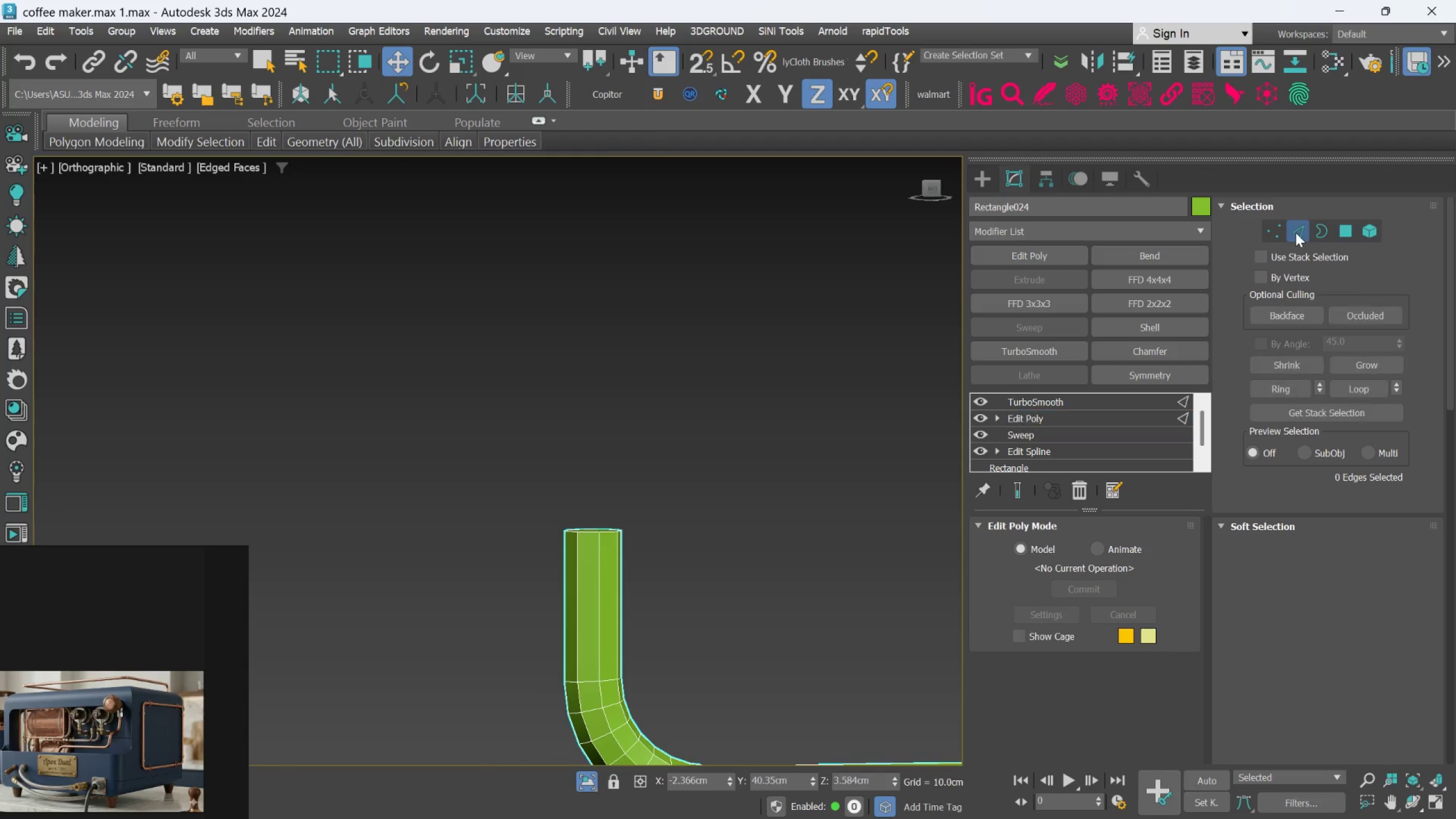 
key(Alt+1)
 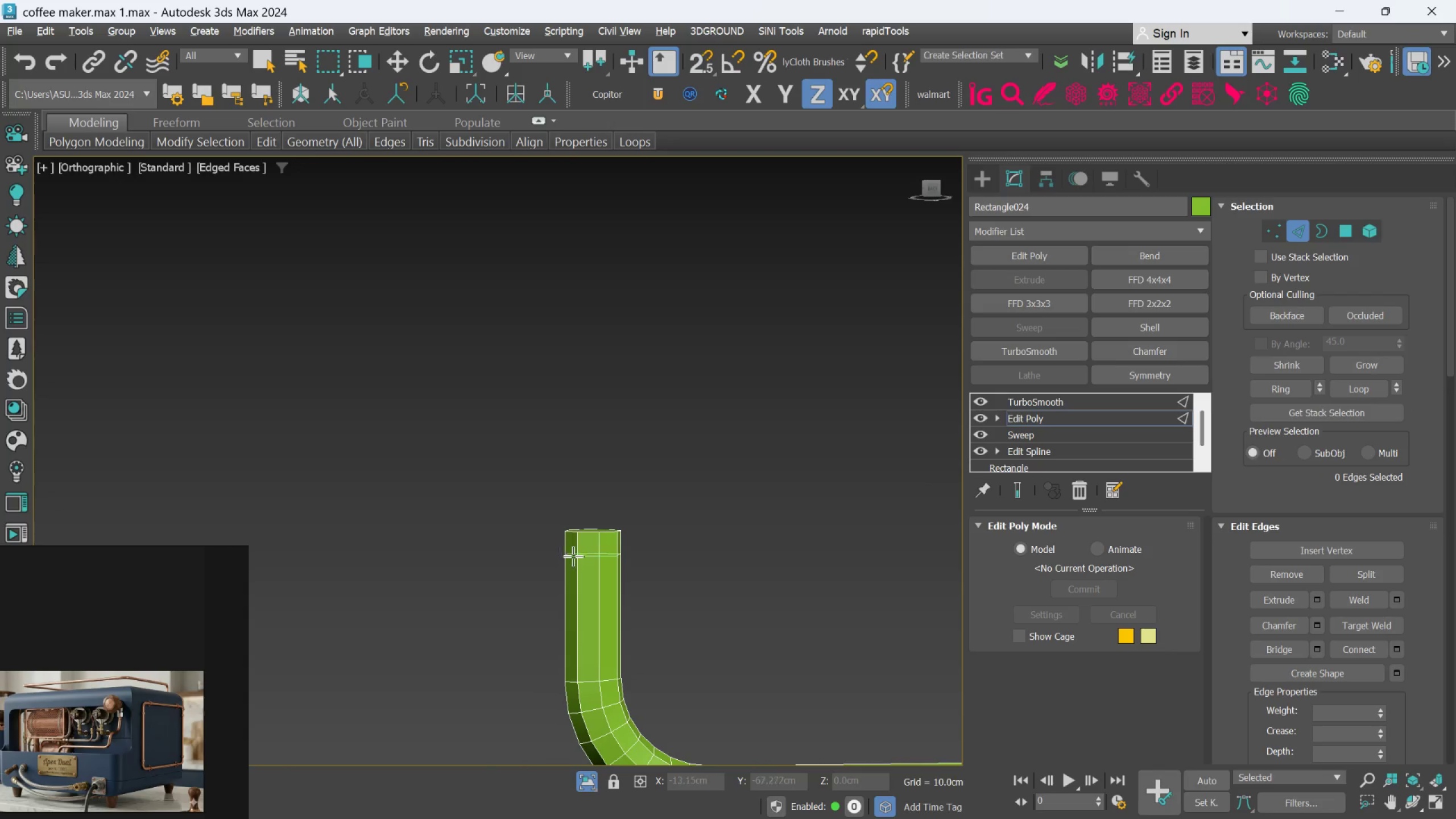 
scroll: coordinate [591, 544], scroll_direction: up, amount: 2.0
 